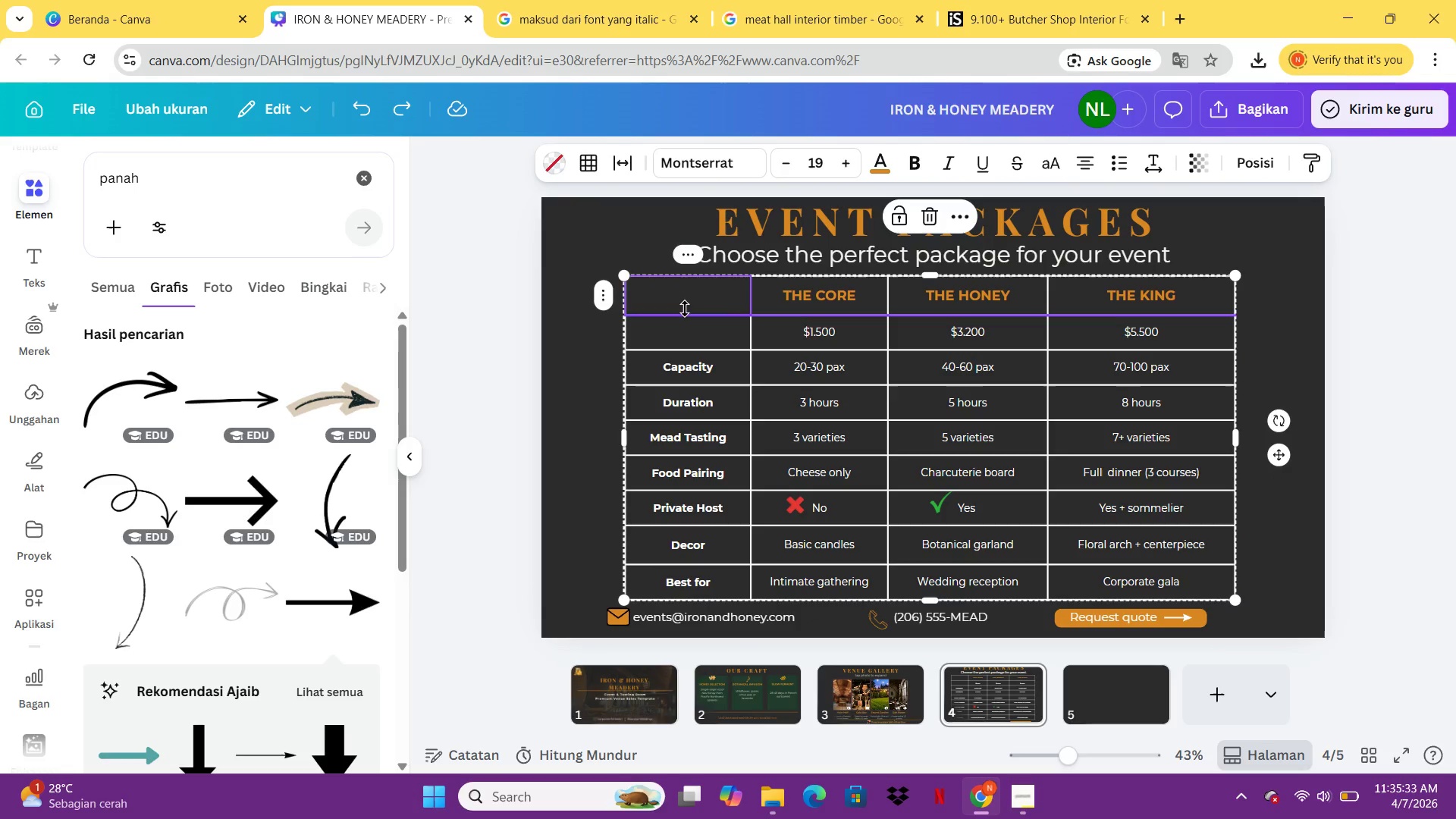 
right_click([671, 303])
 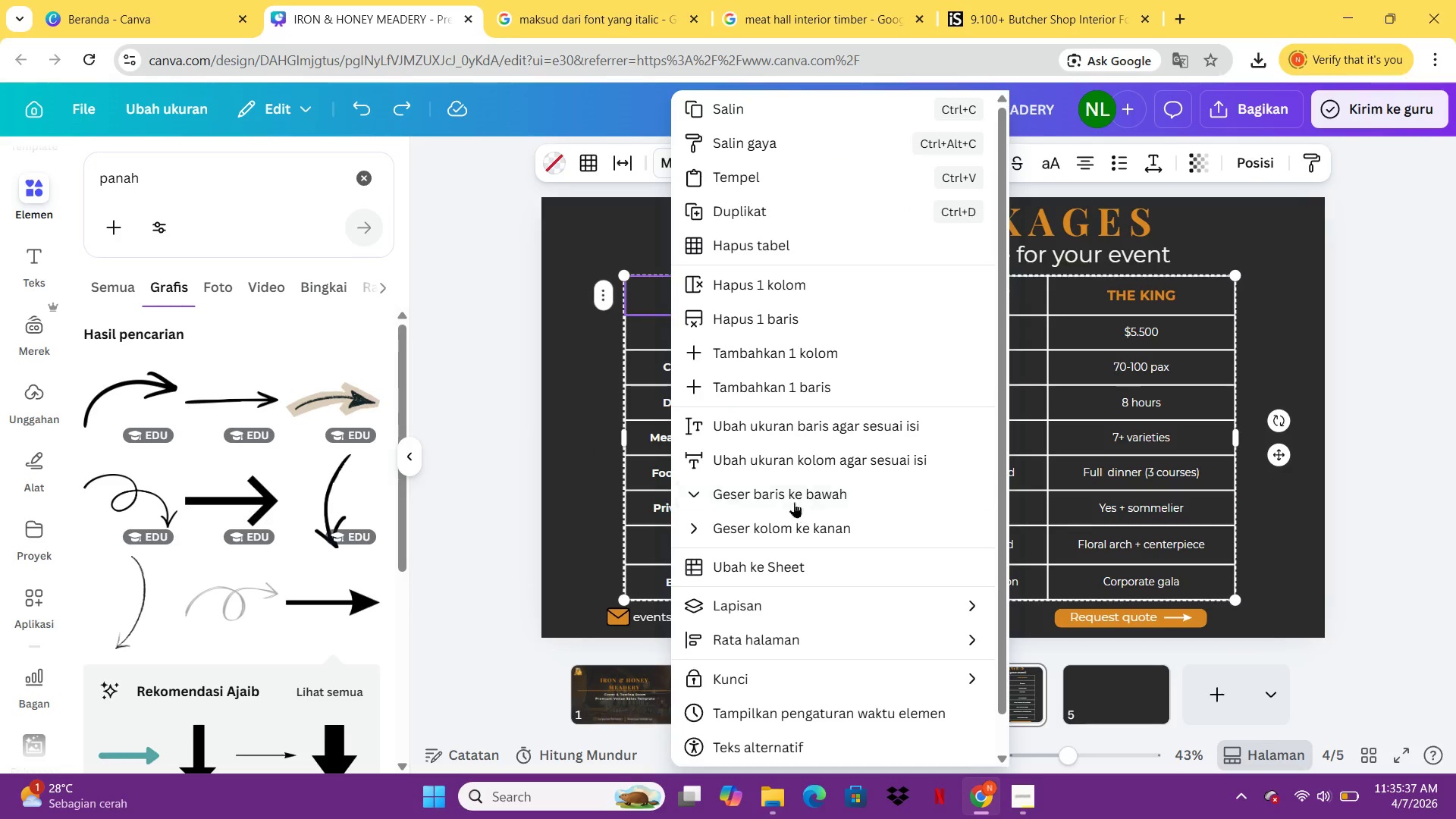 
left_click([453, 447])
 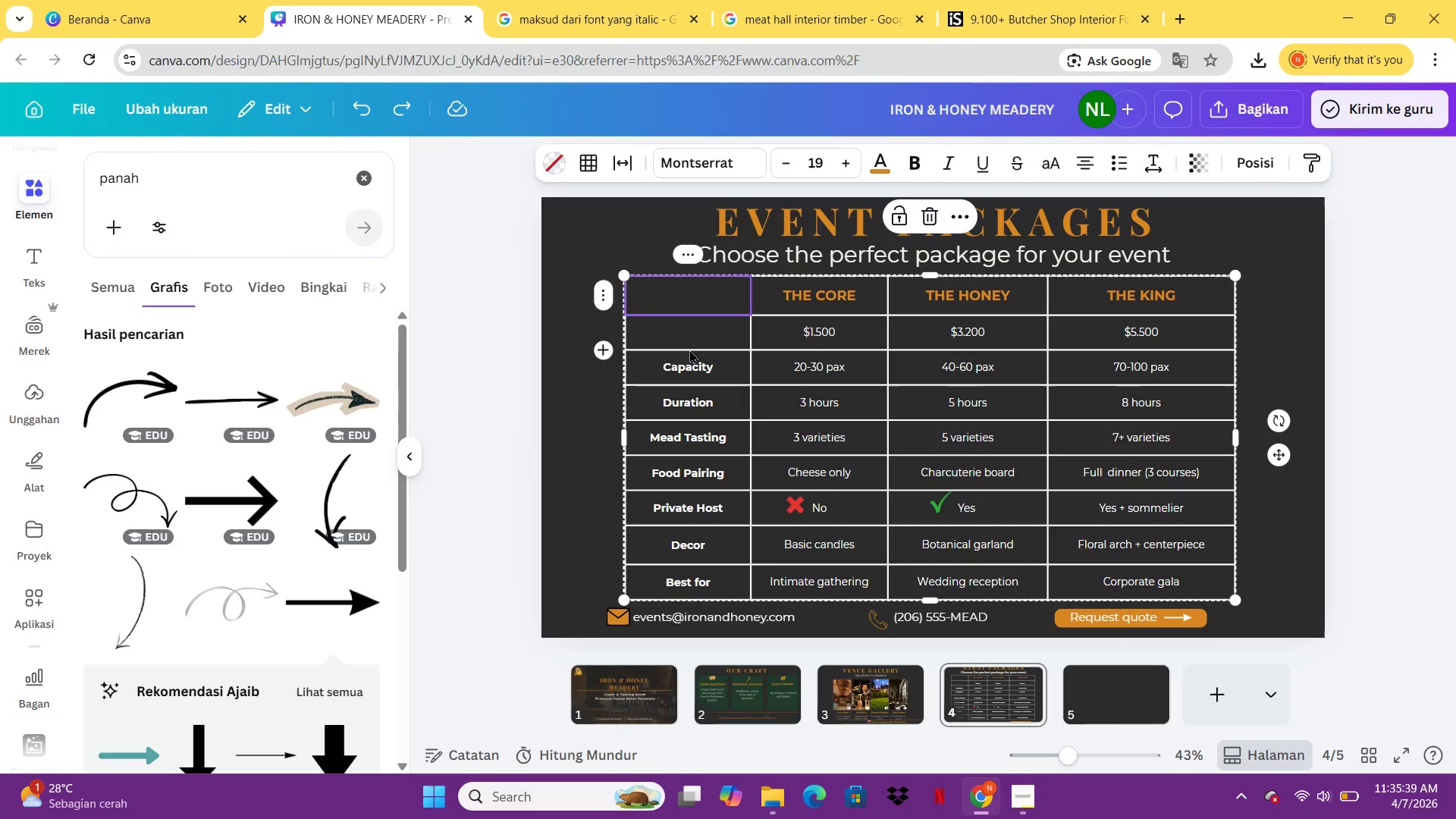 
left_click([692, 341])
 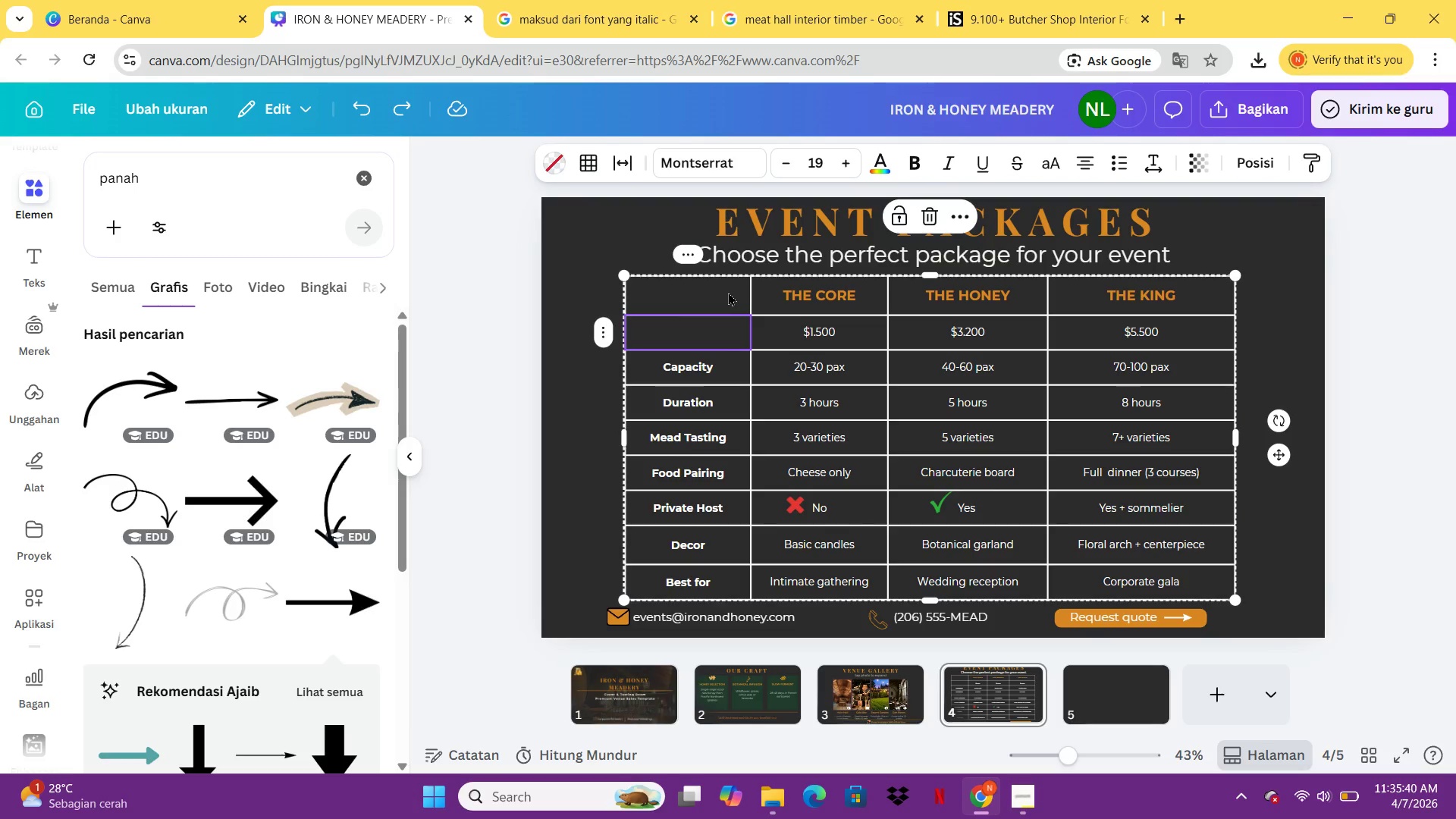 
hold_key(key=ShiftLeft, duration=0.38)
left_click([728, 293])
 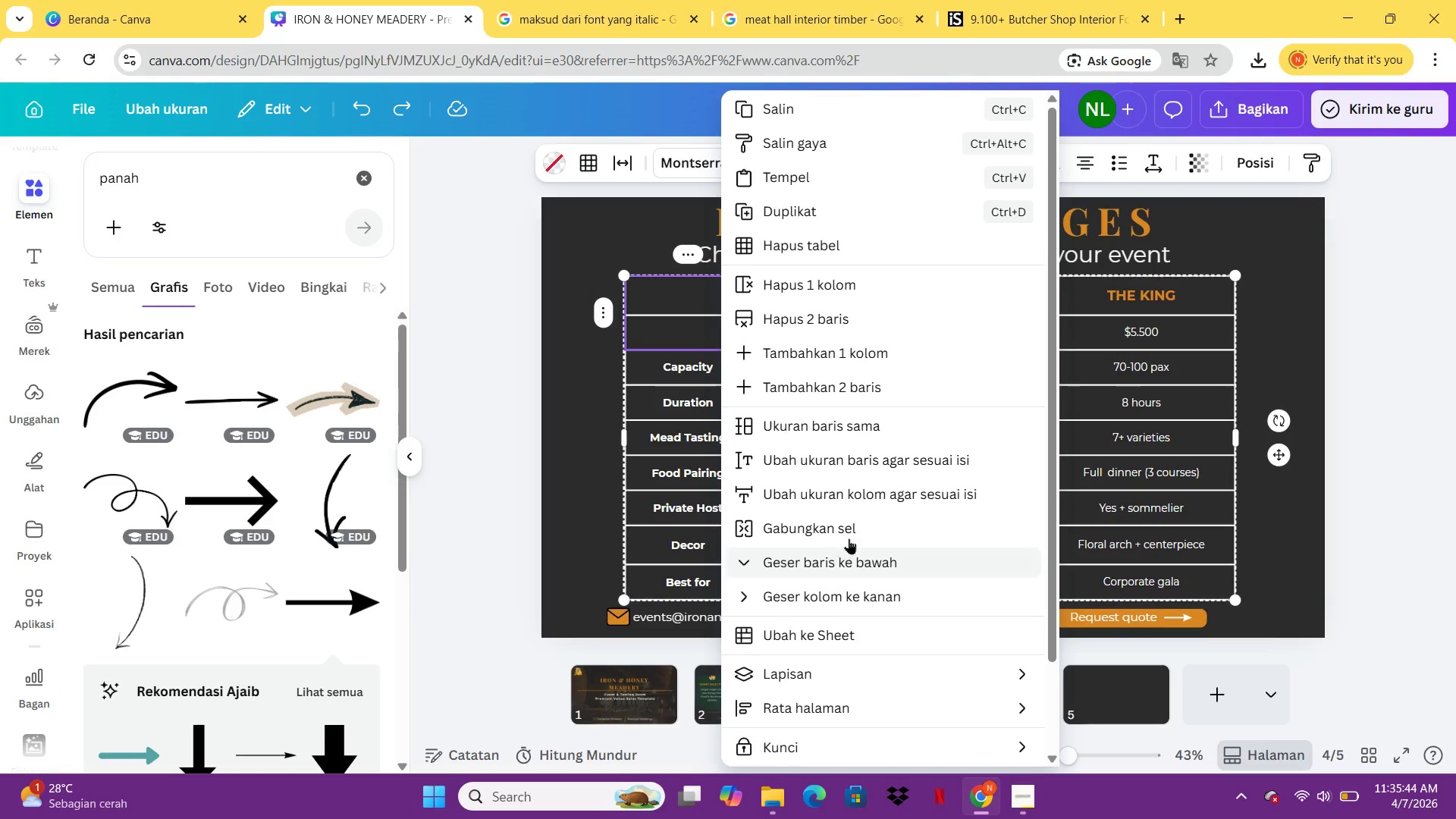 
wait(5.12)
 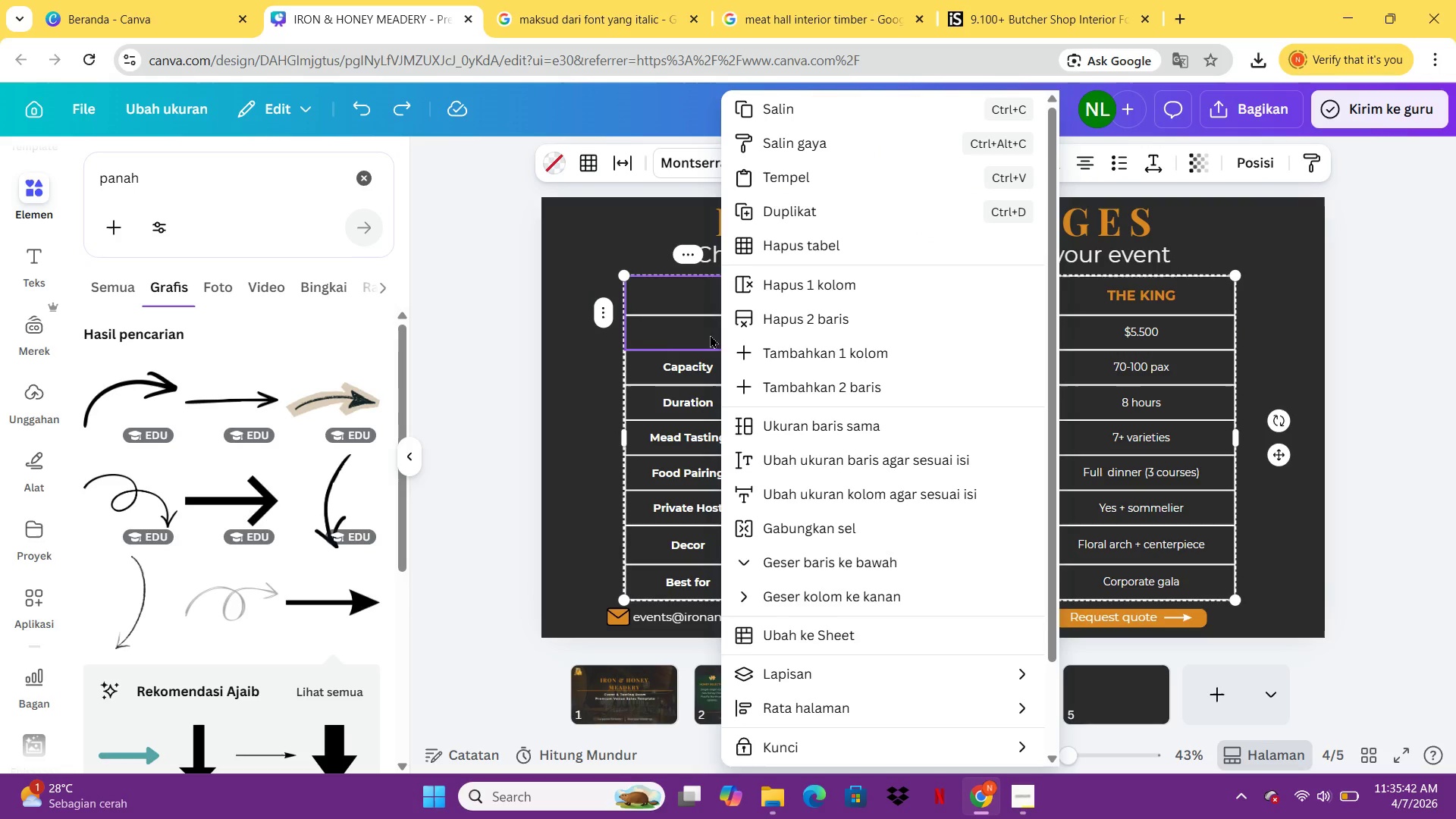 
left_click([848, 527])
 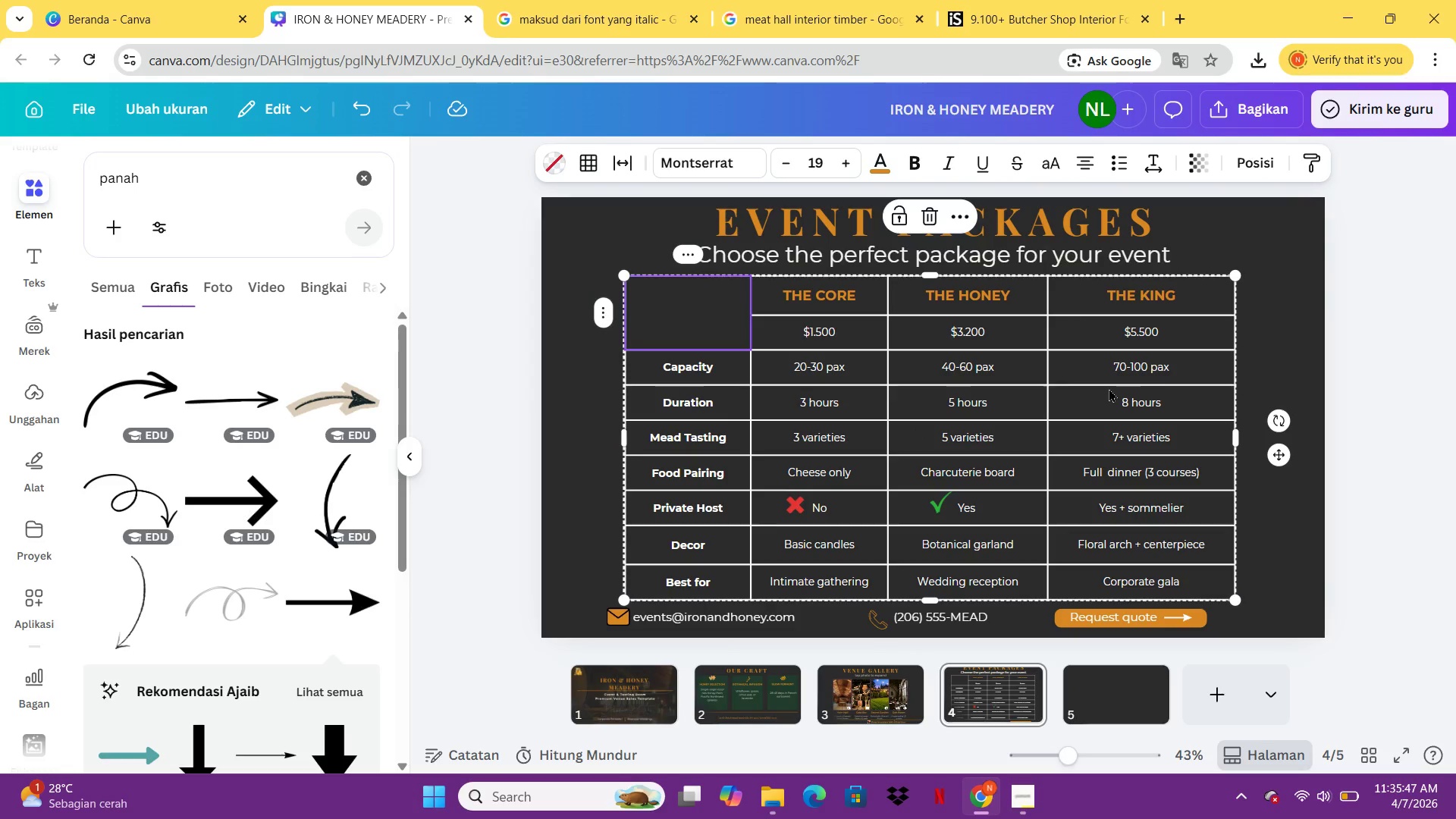 
left_click([1356, 322])
 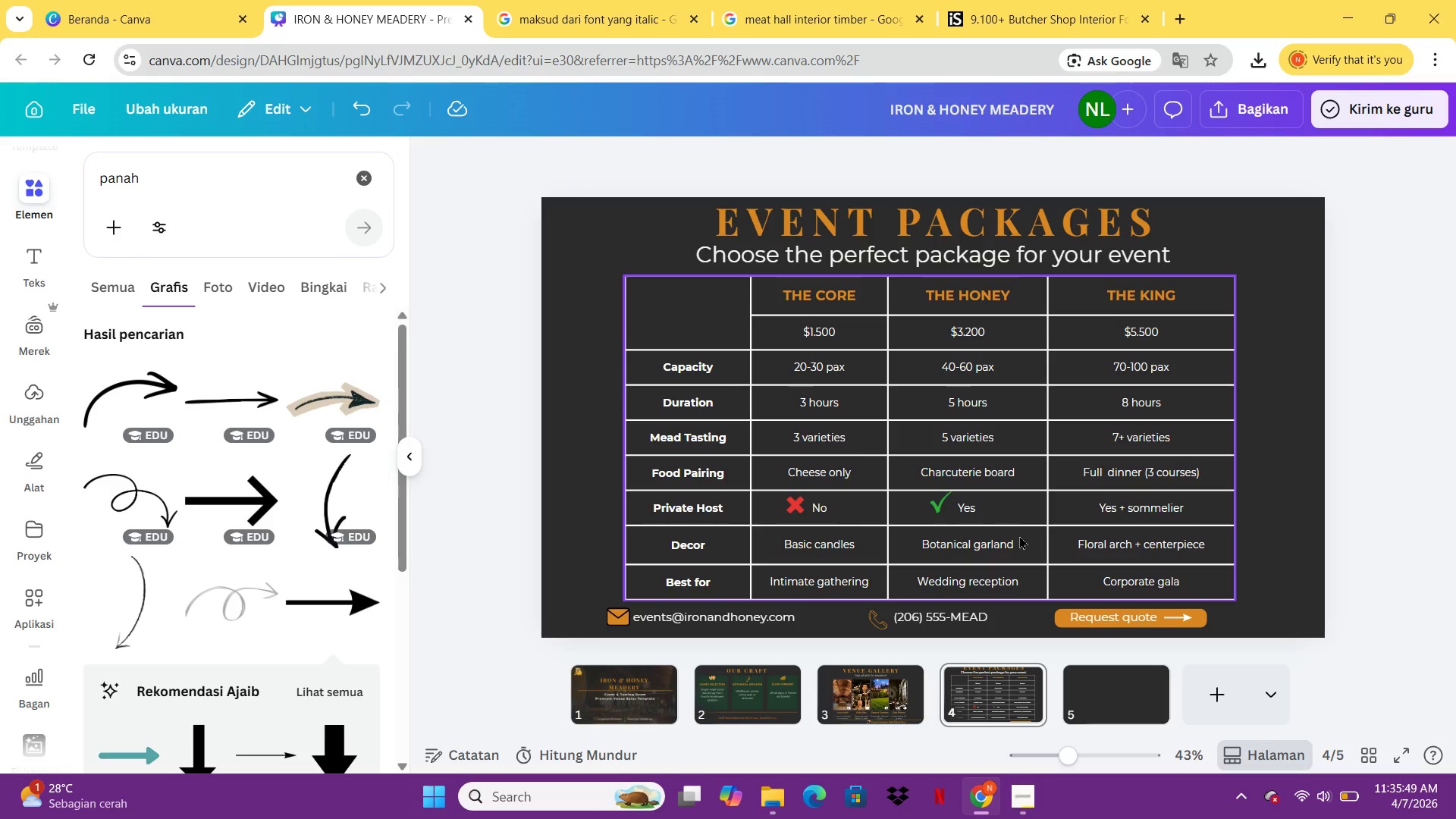 
left_click([1125, 694])
 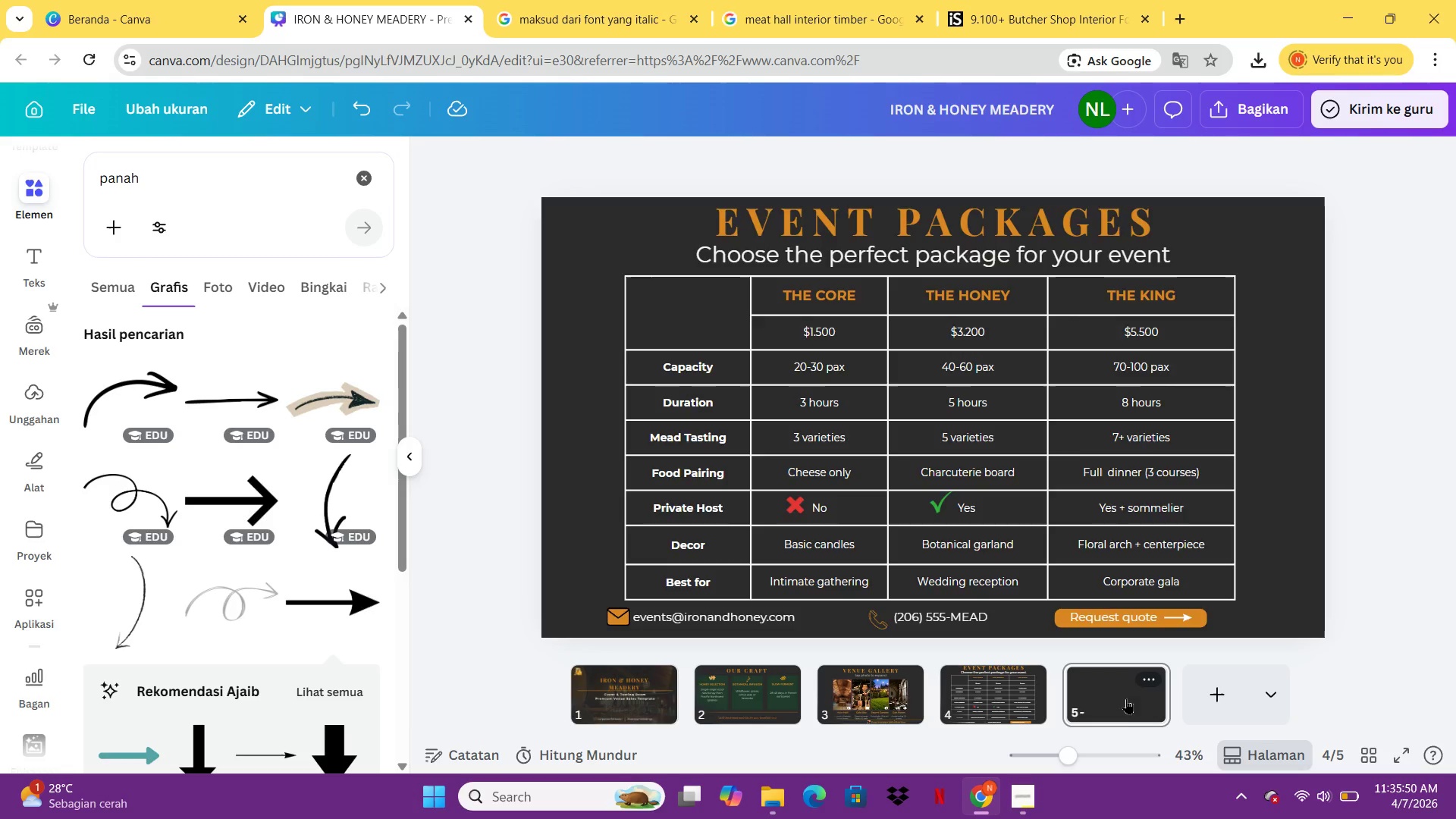 
mouse_move([1110, 702])
 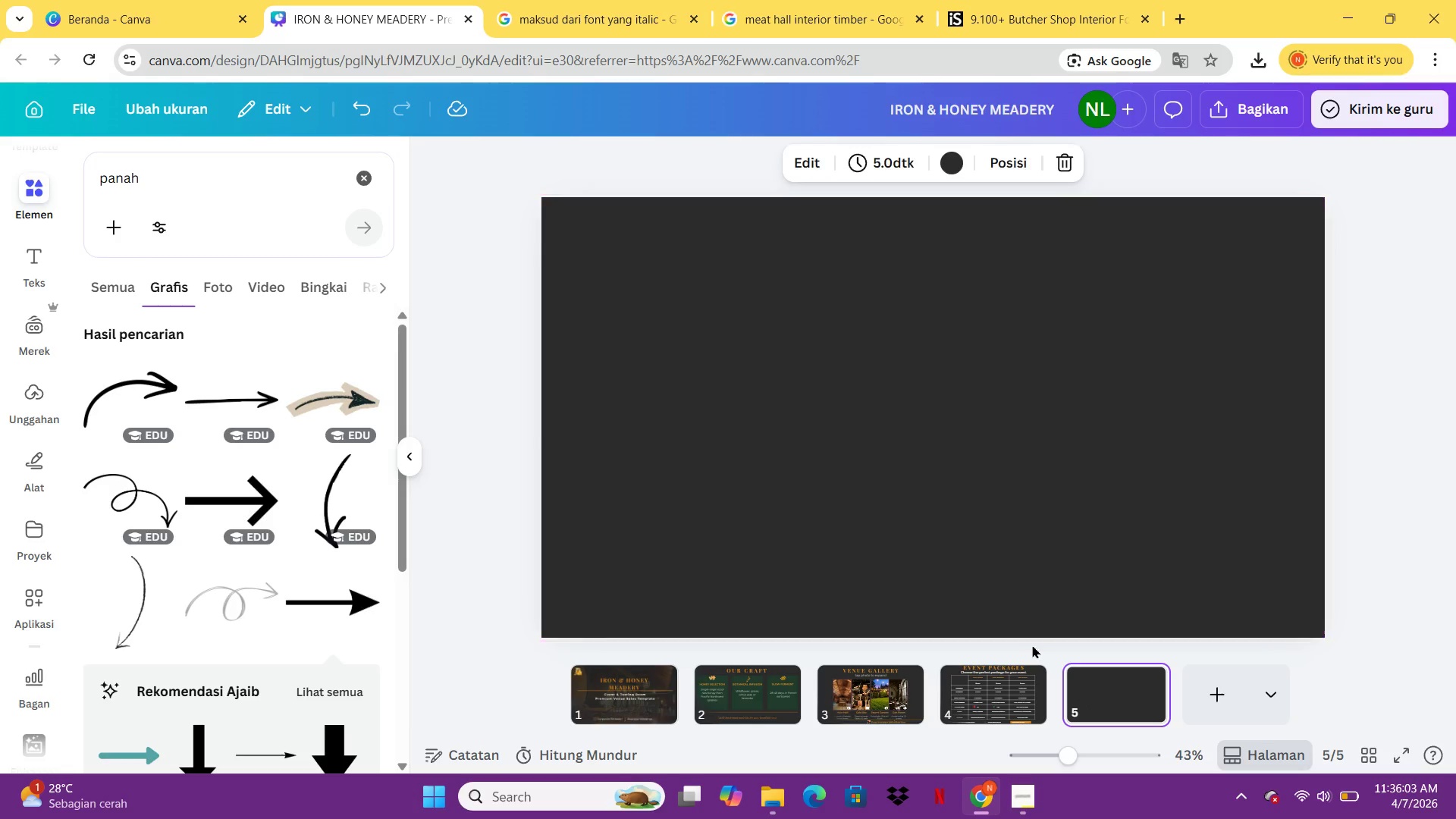 
wait(5.12)
 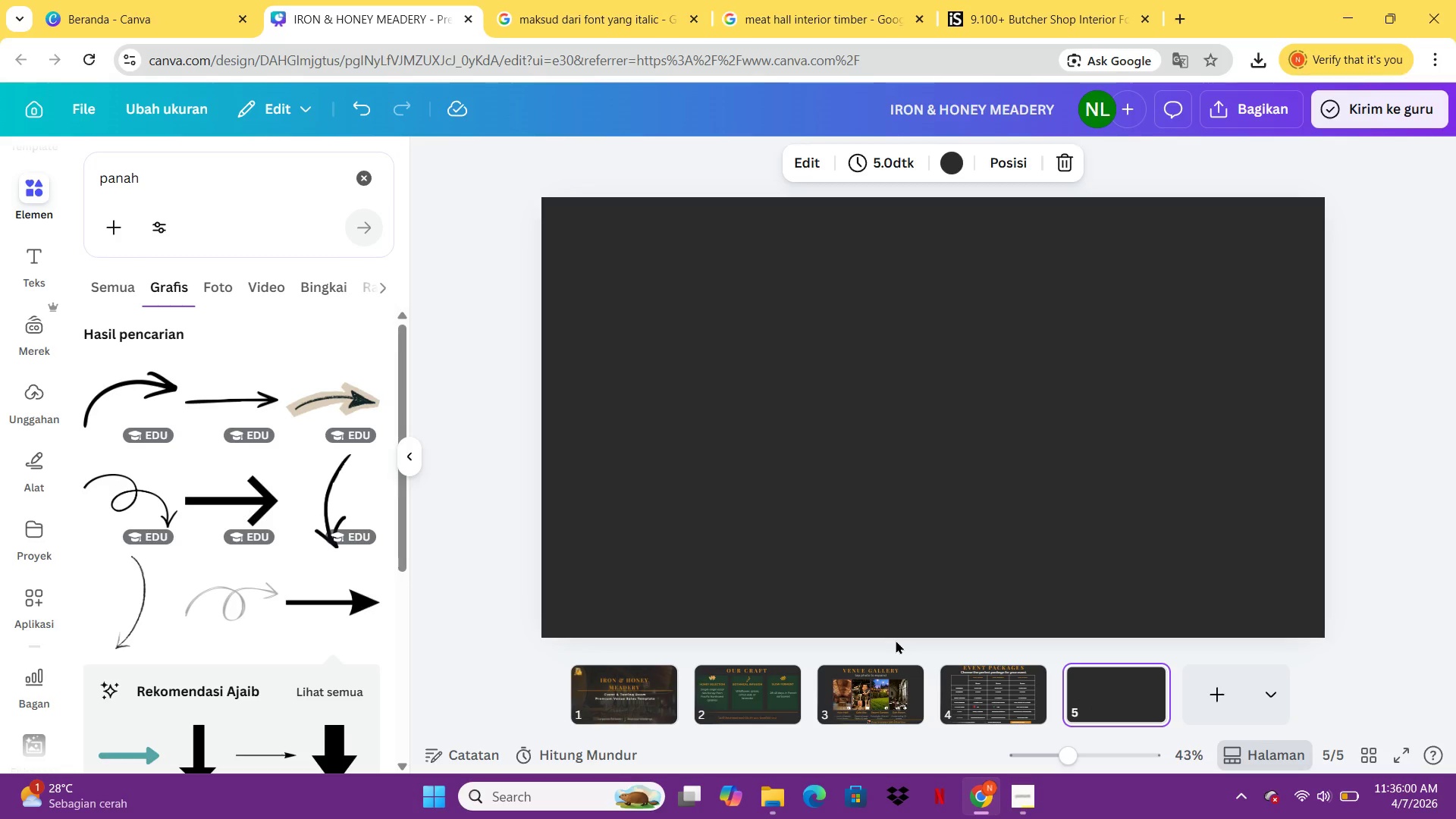 
left_click([615, 719])
 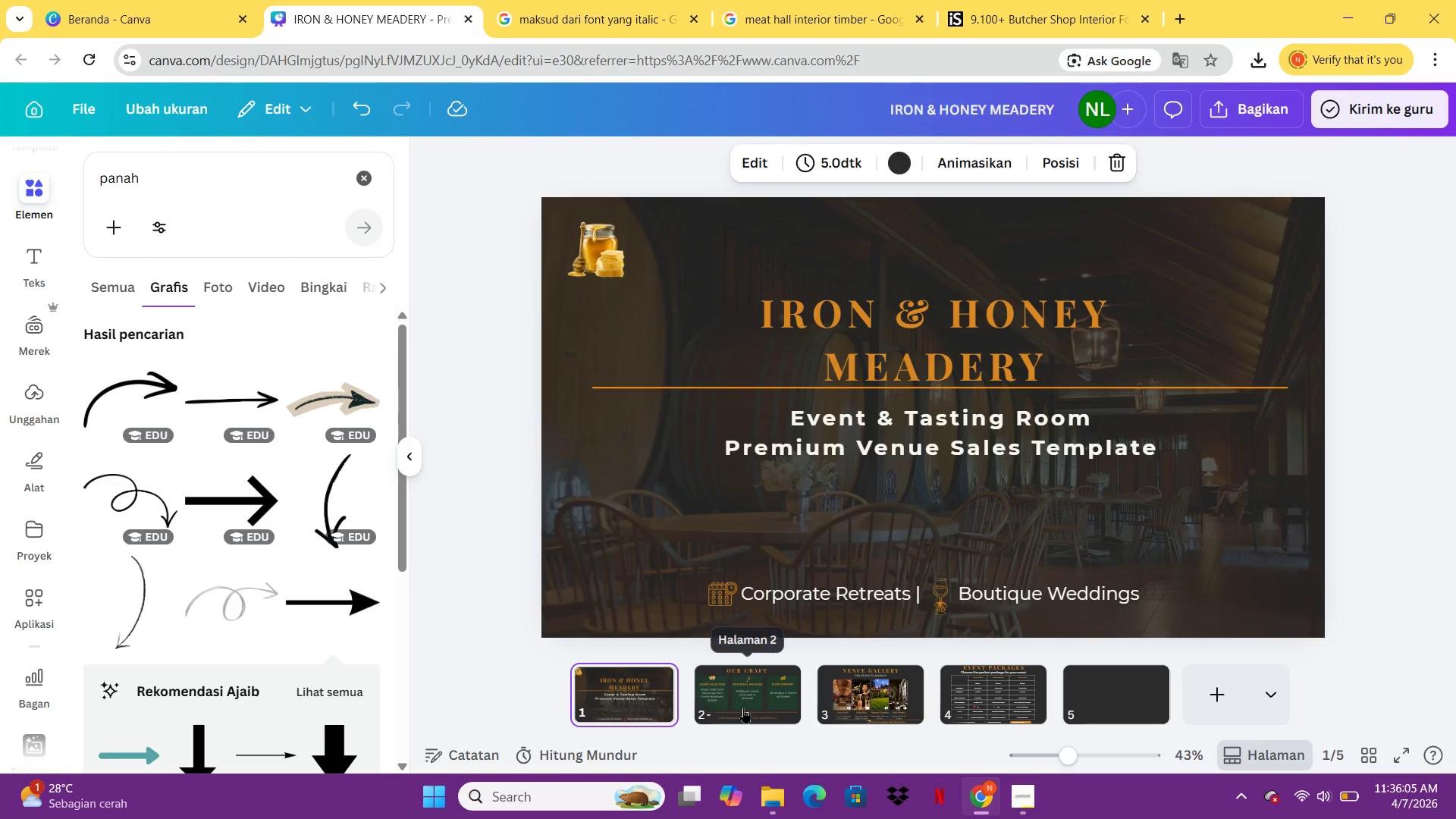 
left_click([743, 708])
 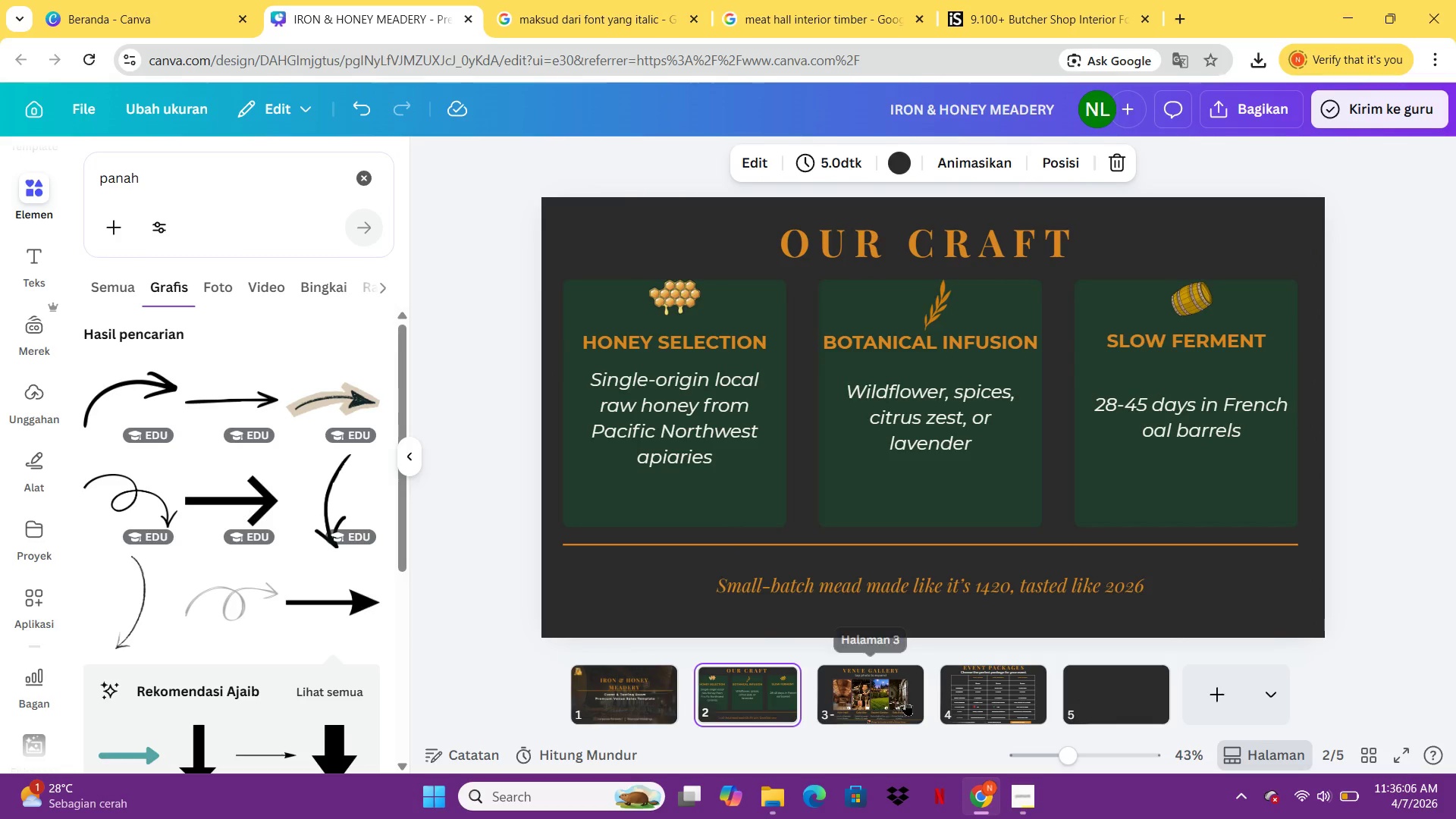 
left_click([911, 695])
 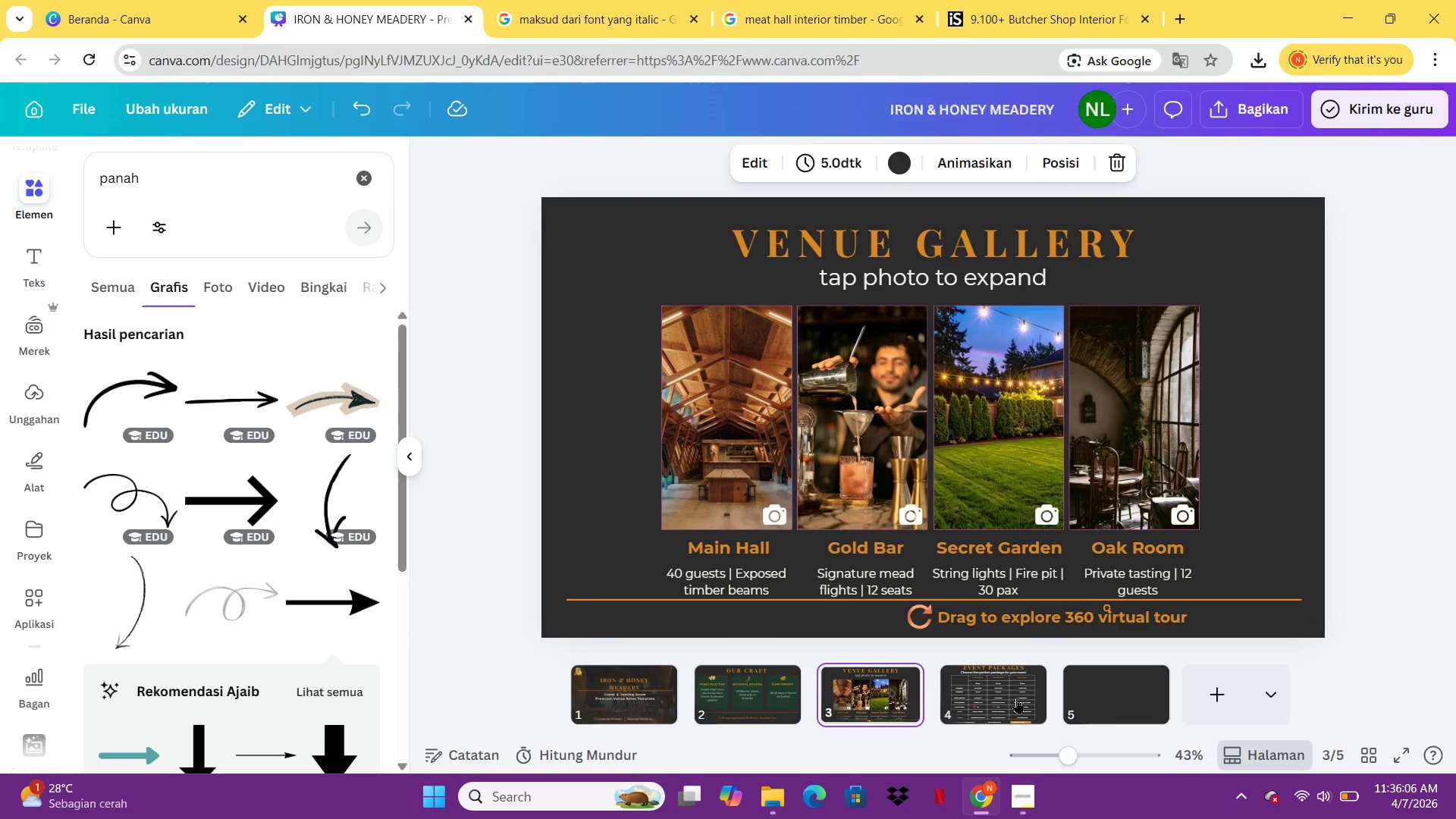 
left_click([1018, 697])
 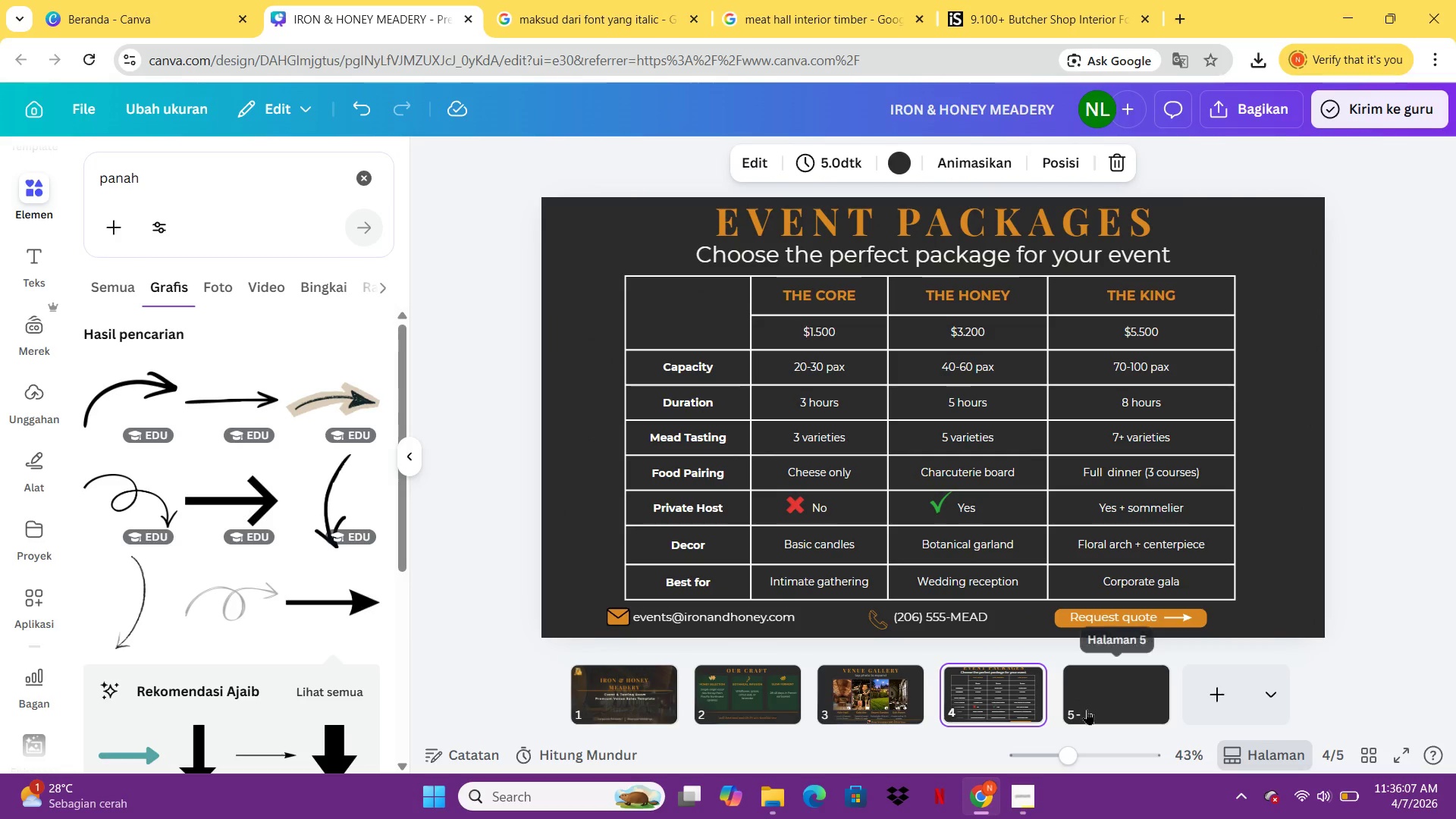 
left_click([1087, 709])
 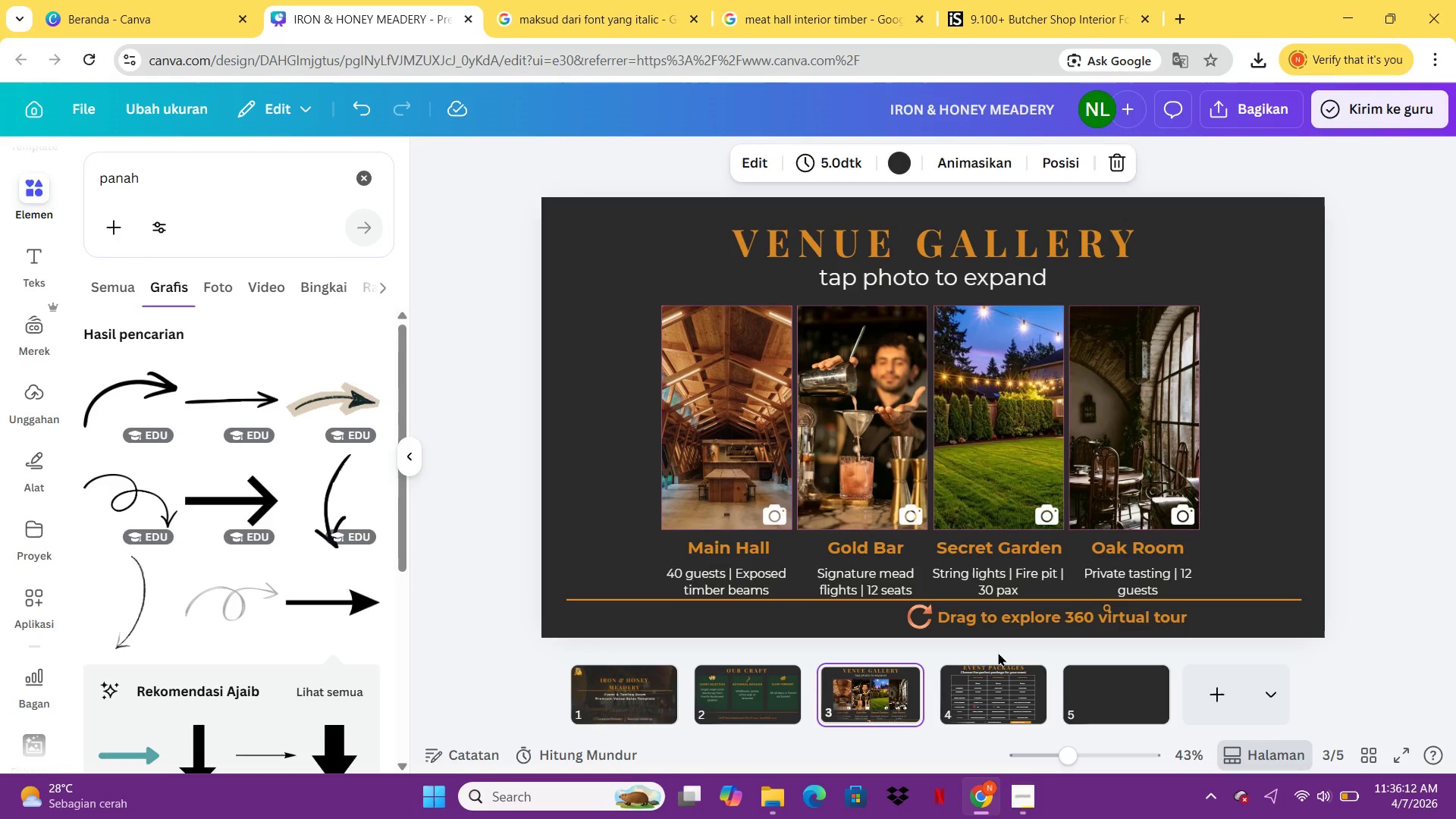 
wait(5.44)
 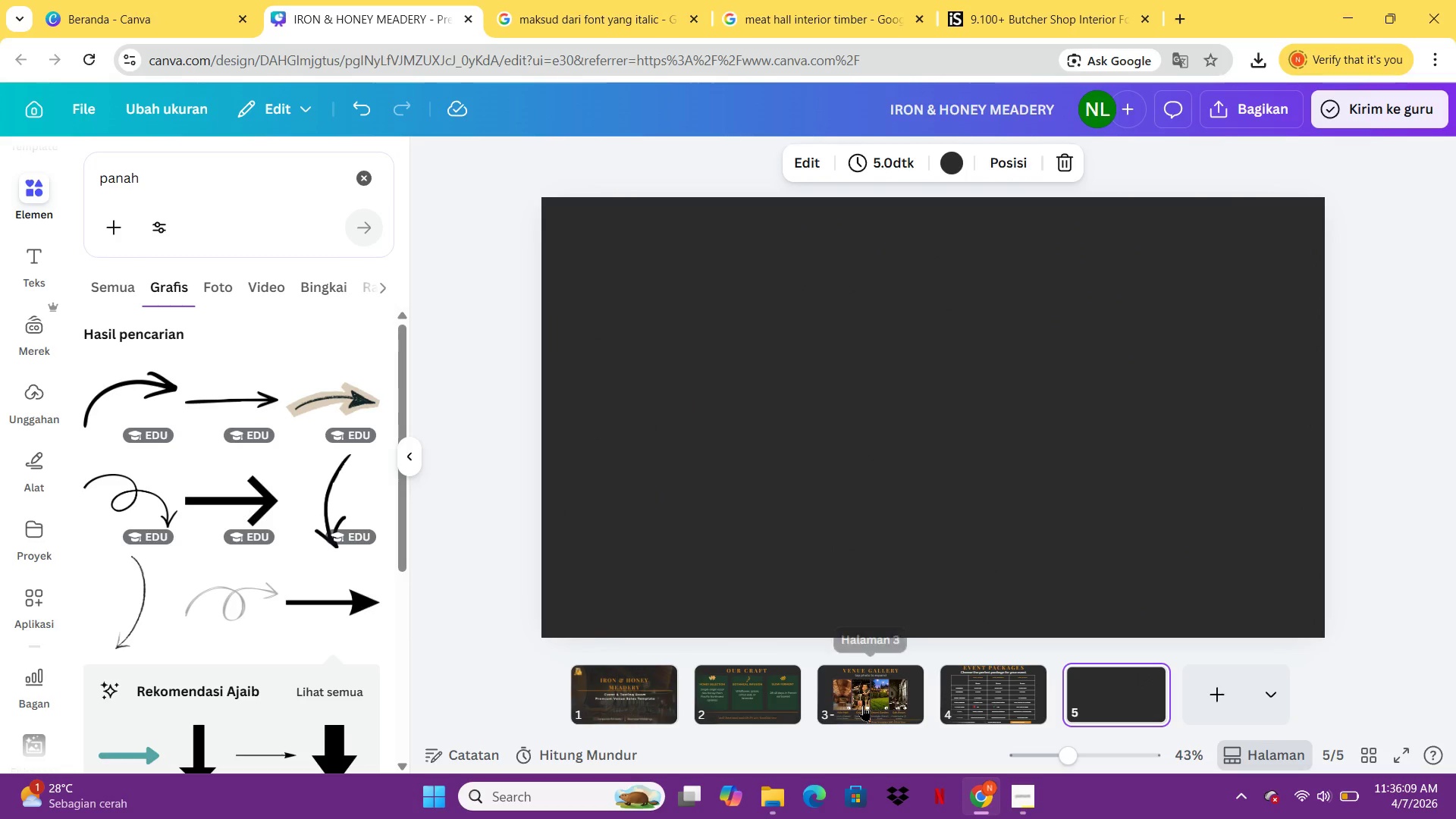 
left_click([1102, 679])
 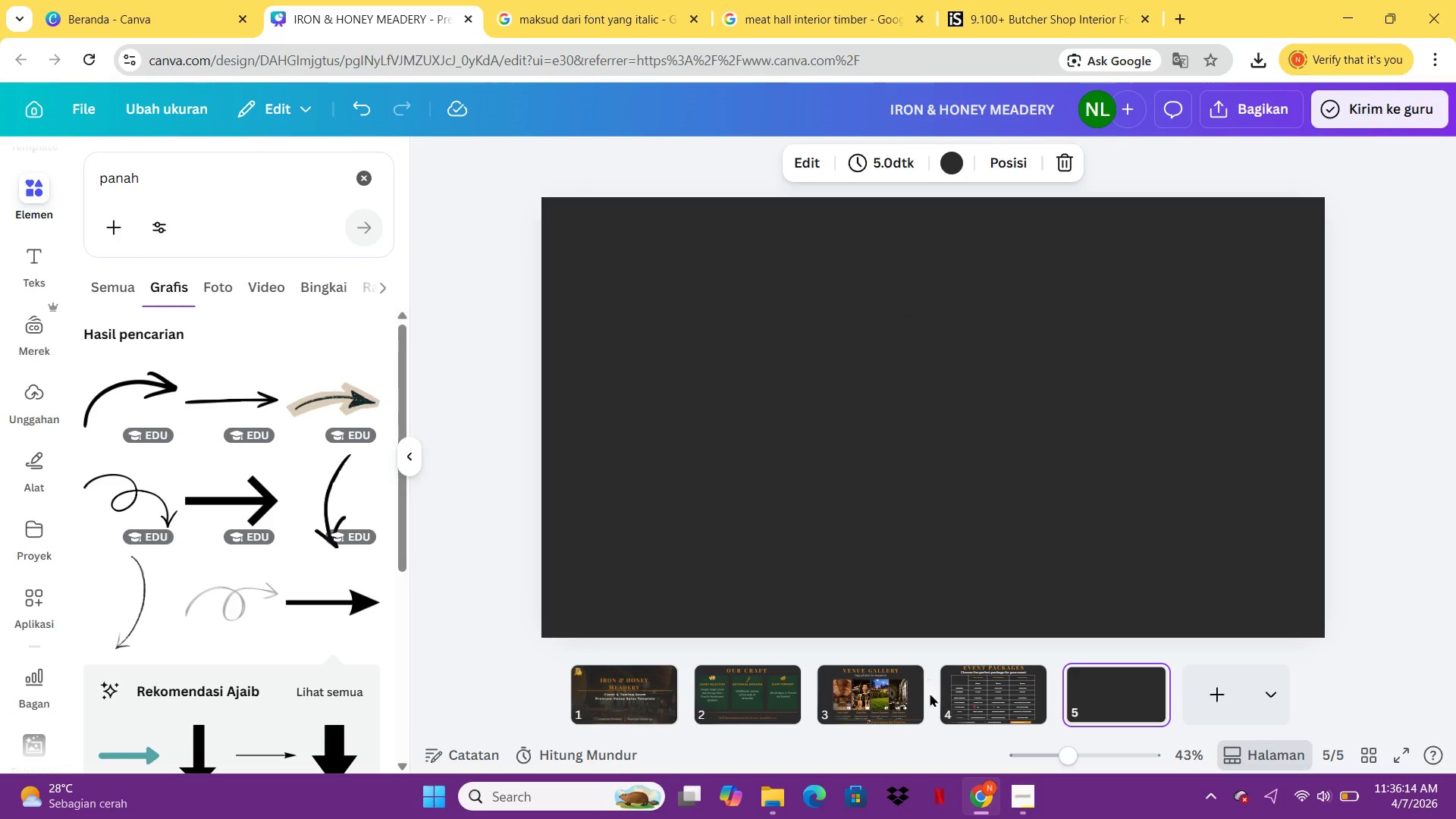 
left_click([989, 686])
 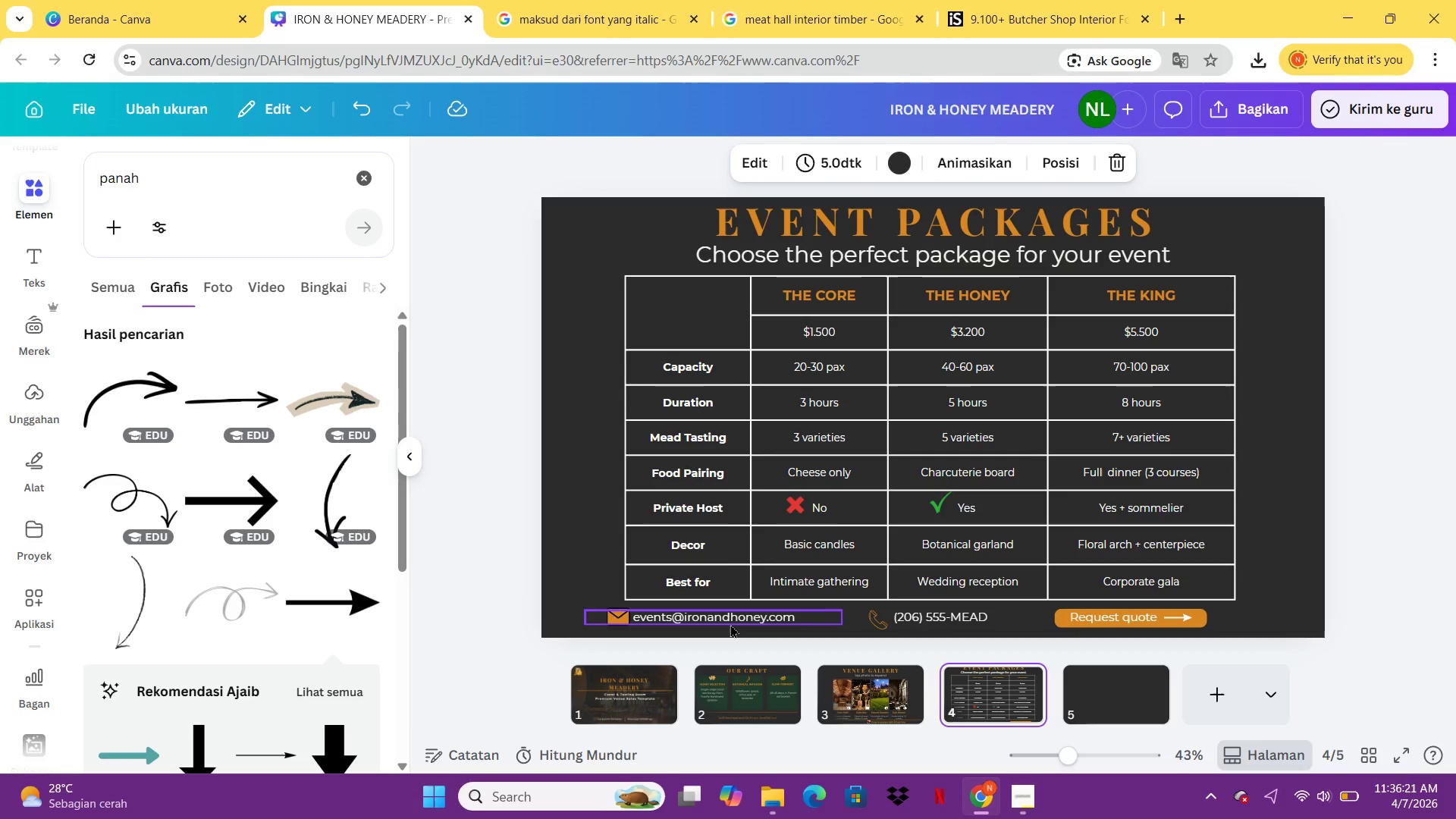 
wait(12.31)
 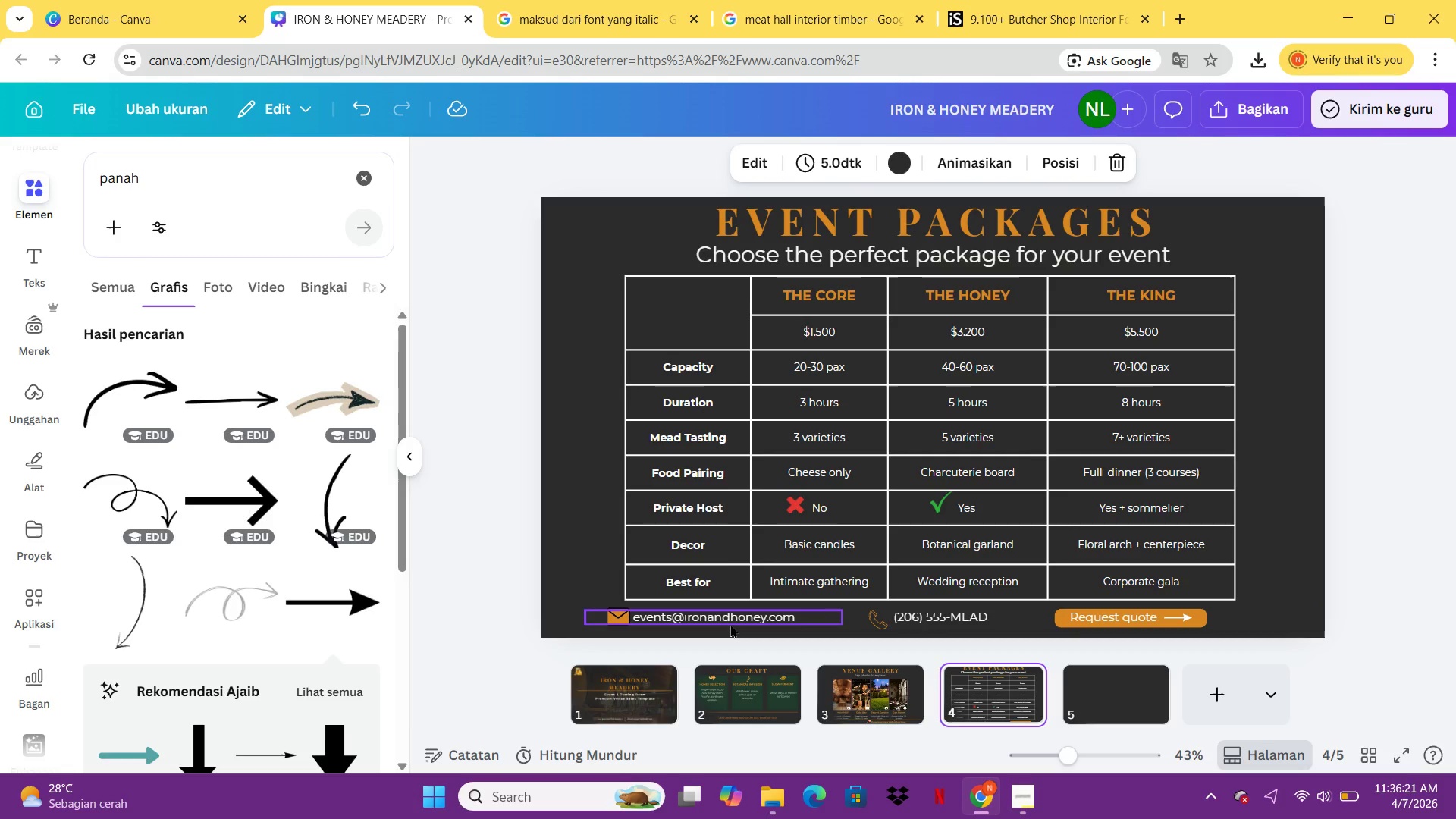 
left_click([978, 702])
 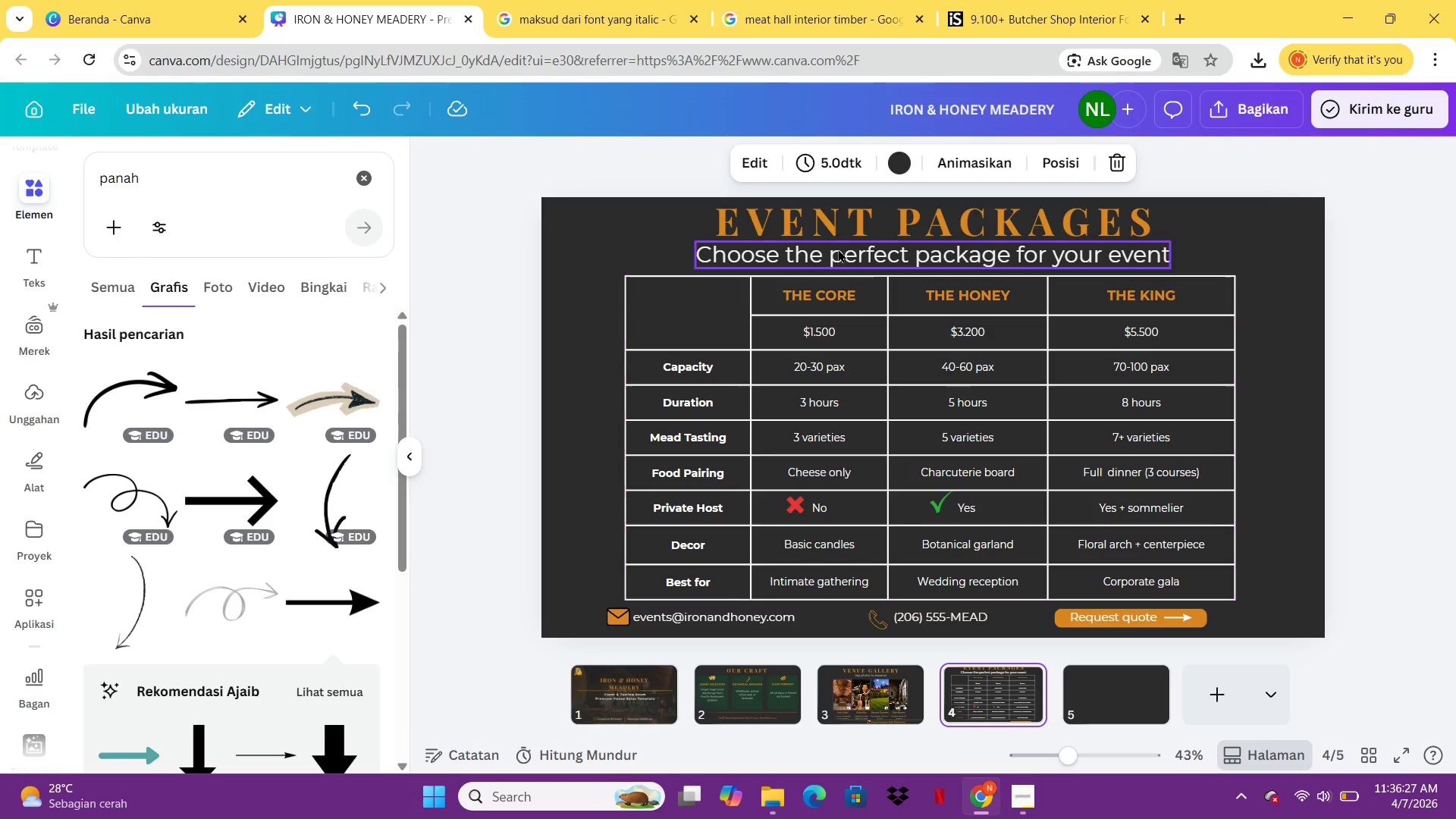 
left_click([838, 218])
 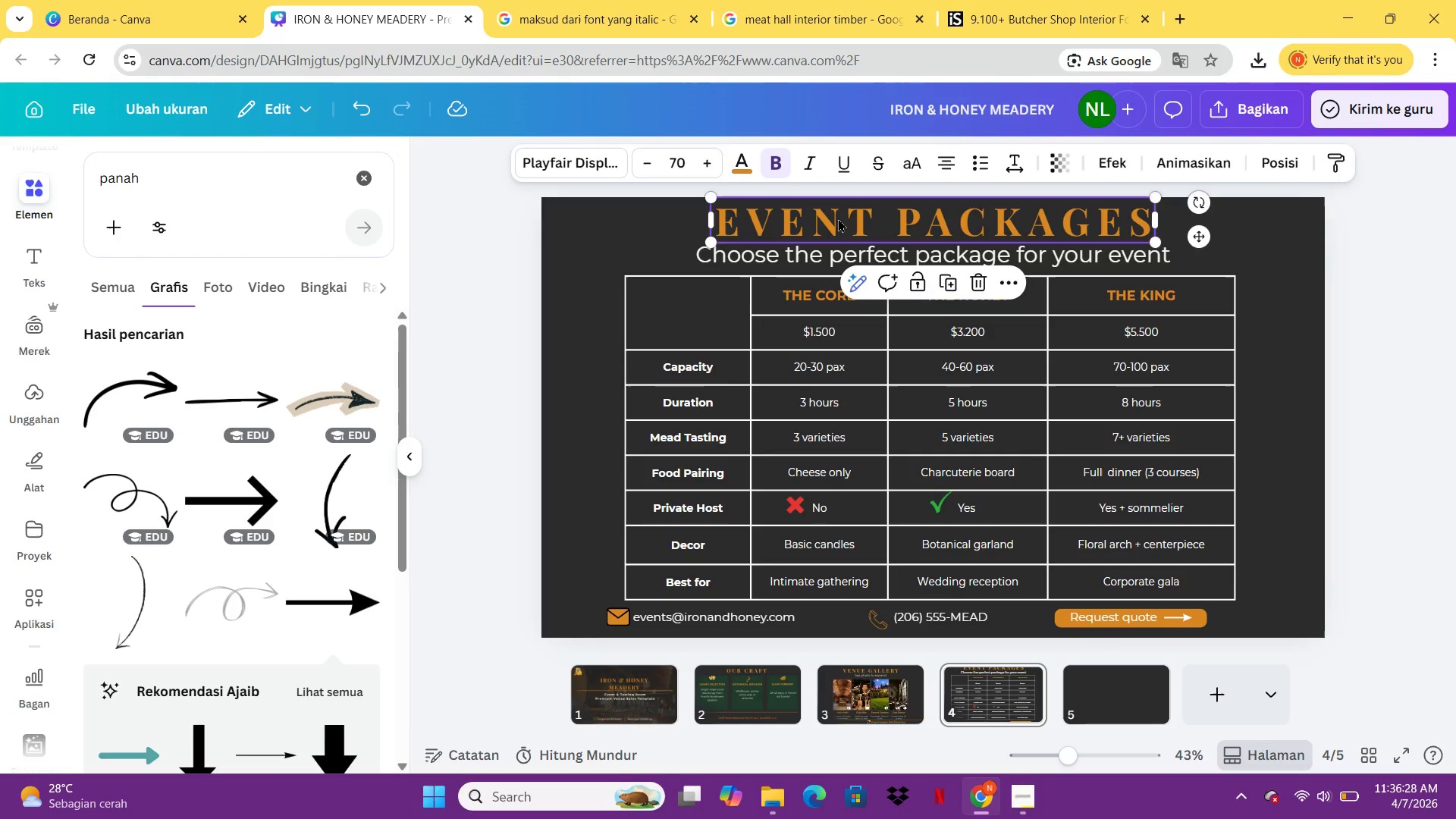 
key(Control+C)
 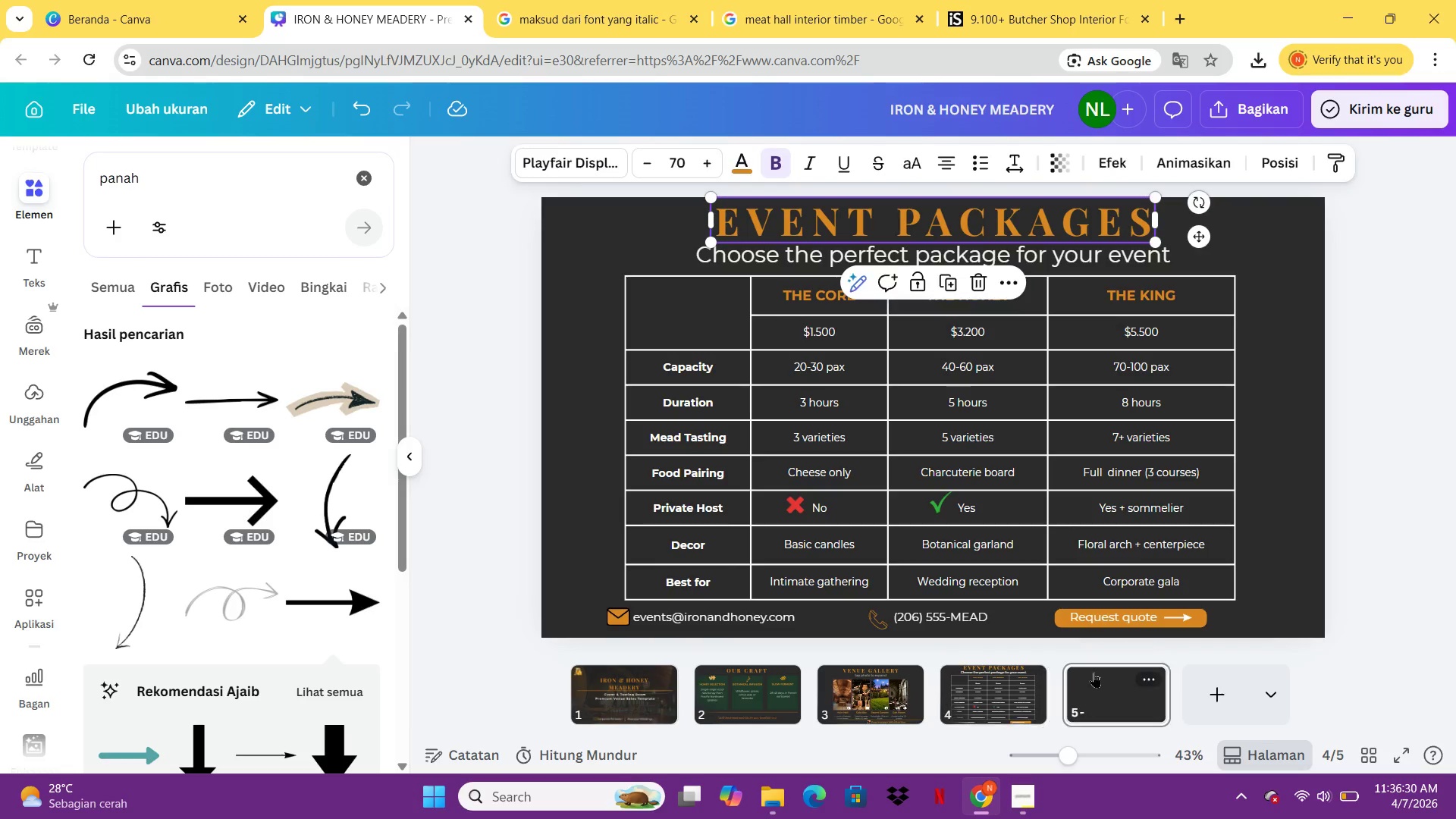 
key(Control+V)
 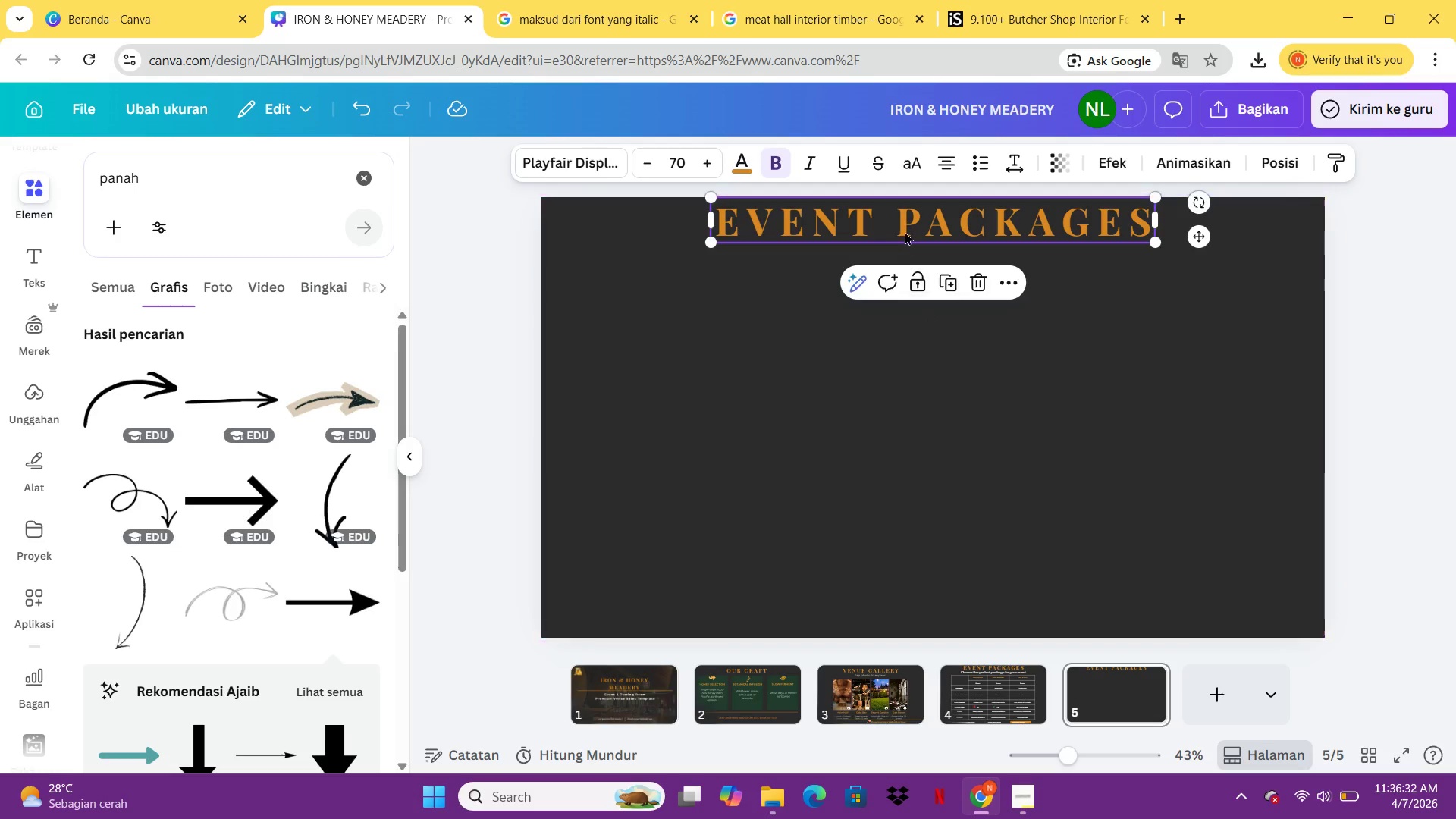 
double_click([902, 220])
 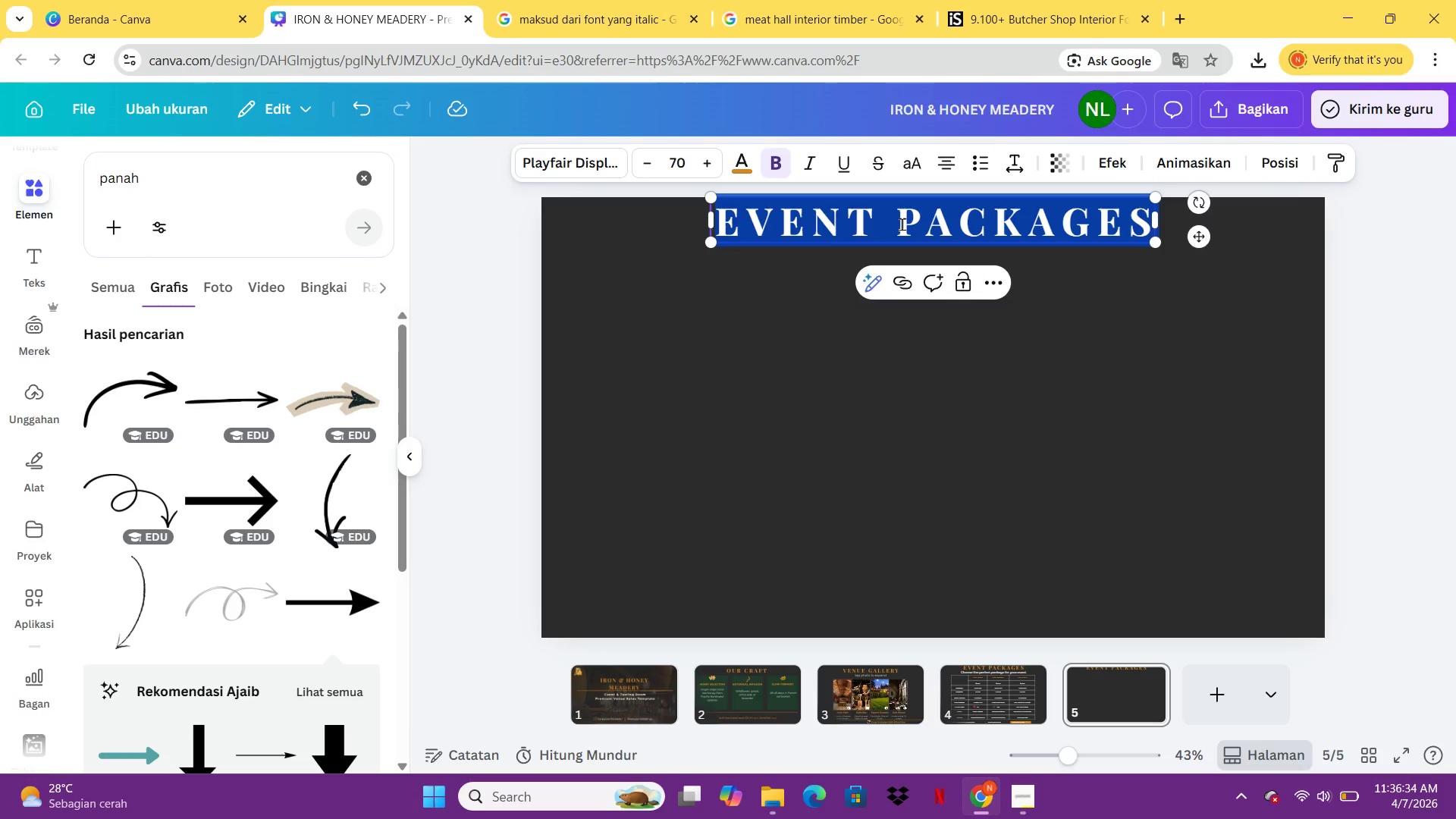 
type(C)
key(Backspace)
type(catering & Pair)
key(Backspace)
key(Backspace)
key(Backspace)
key(Backspace)
type(pairings)
 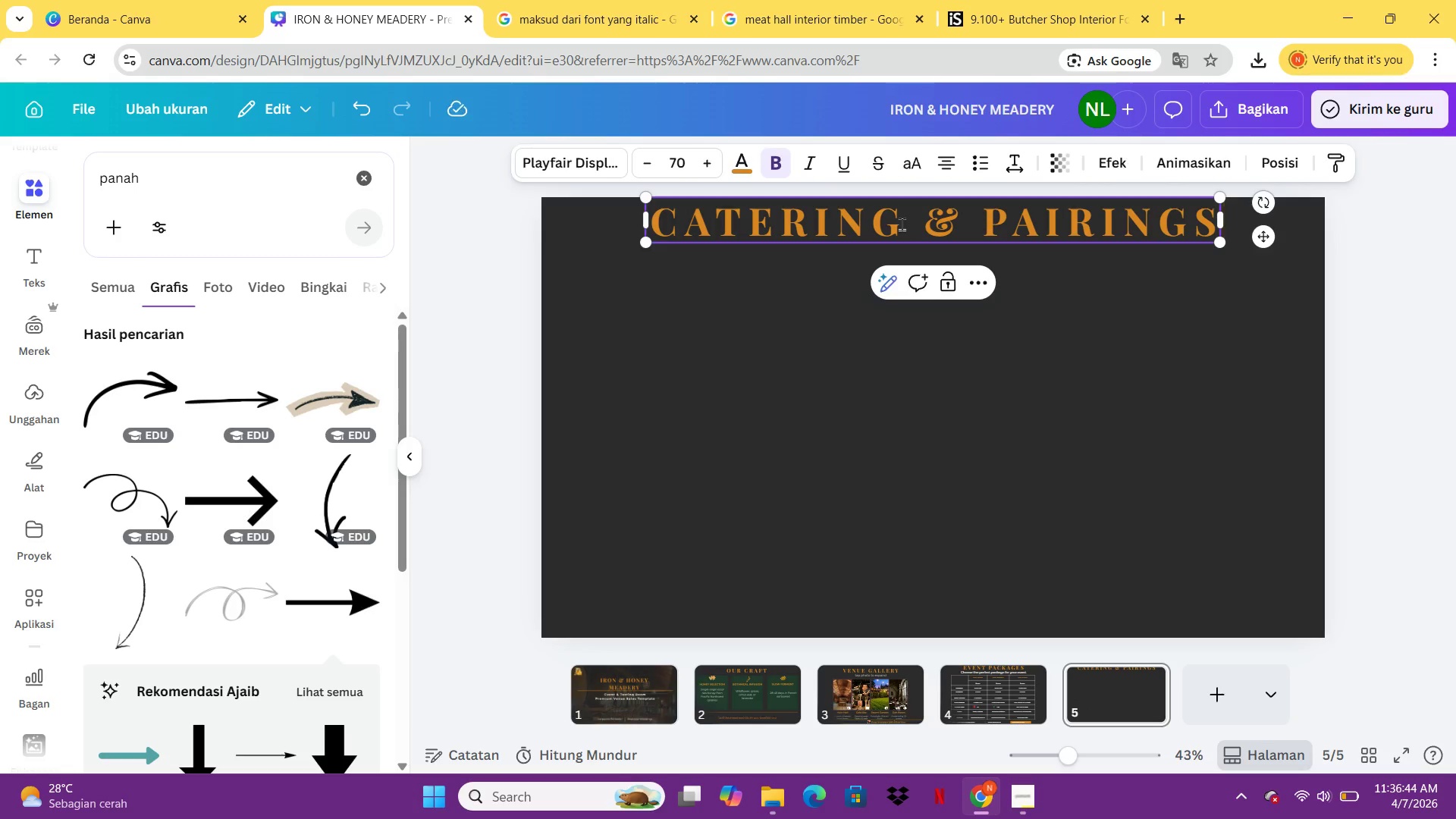 
double_click([743, 325])
 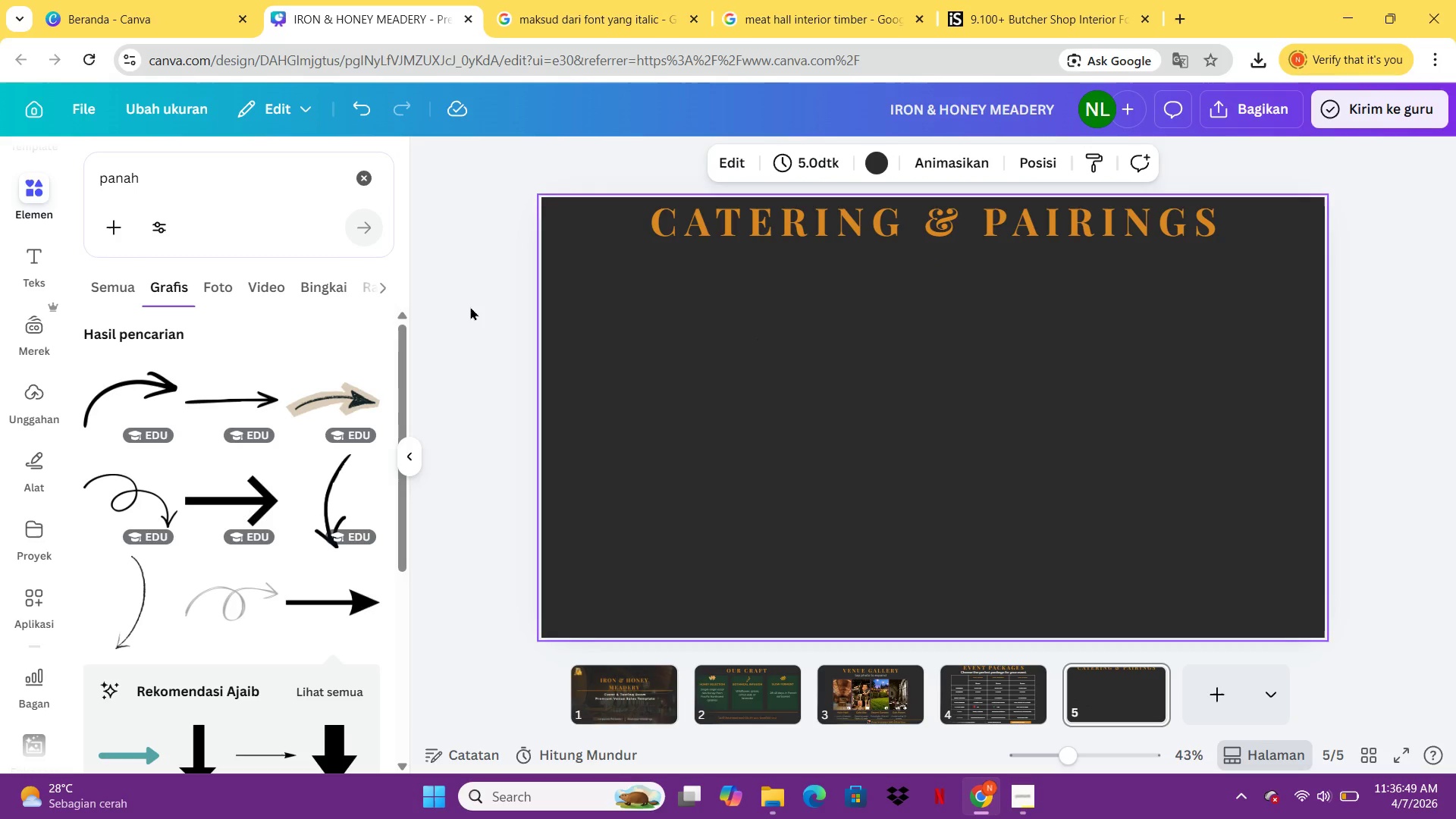 
left_click([966, 702])
 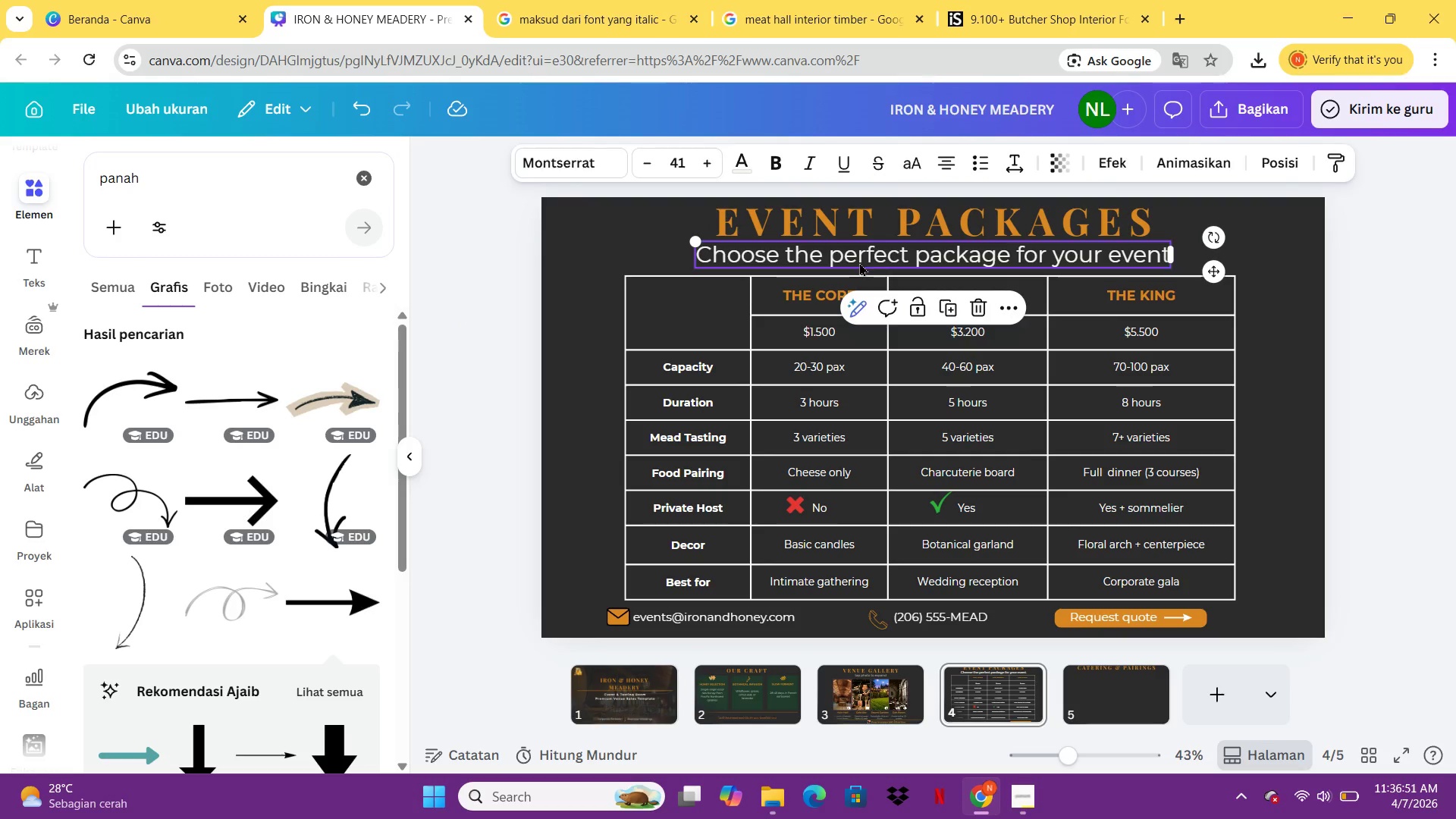 
key(Control+C)
 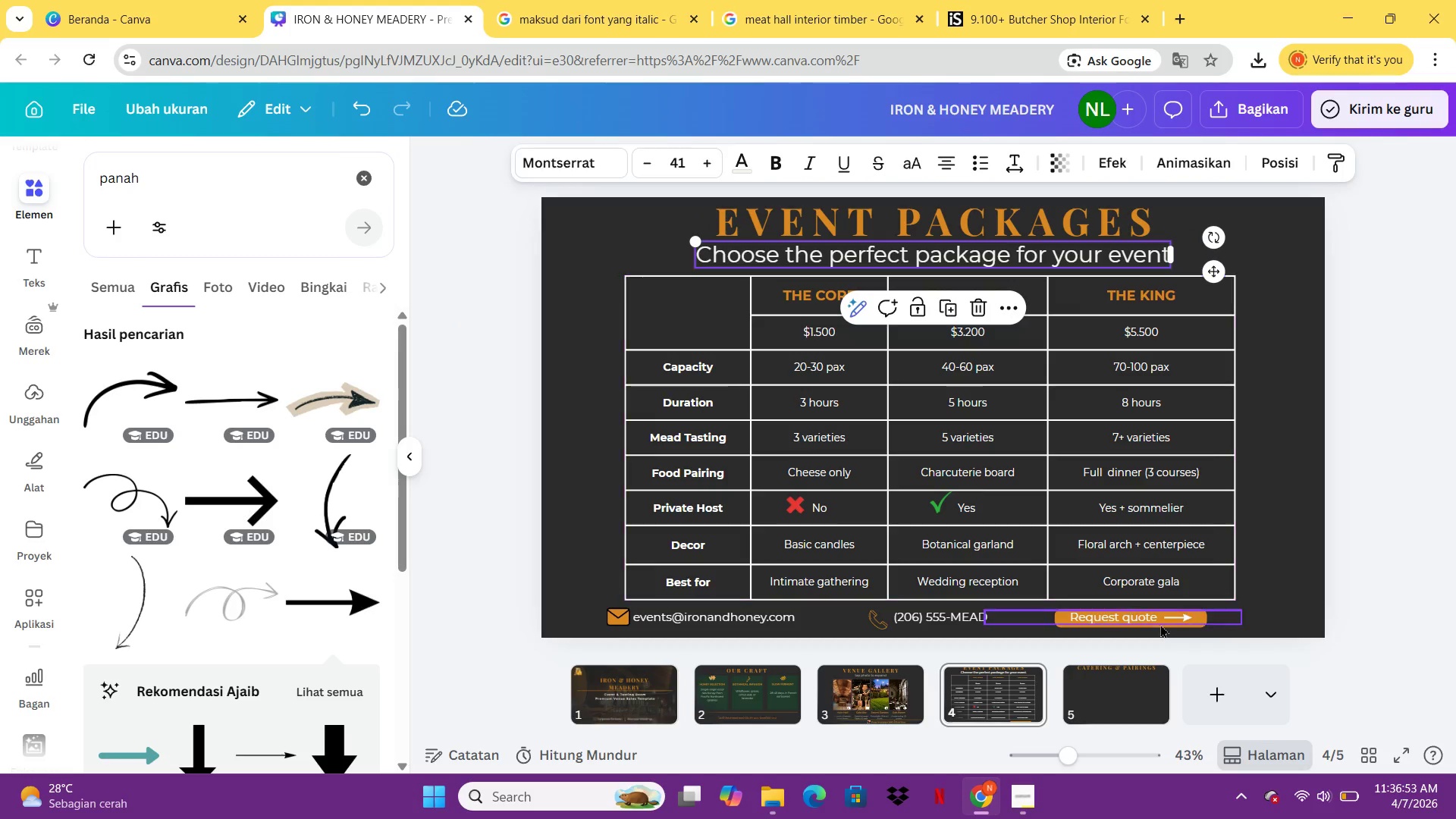 
left_click([1113, 704])
 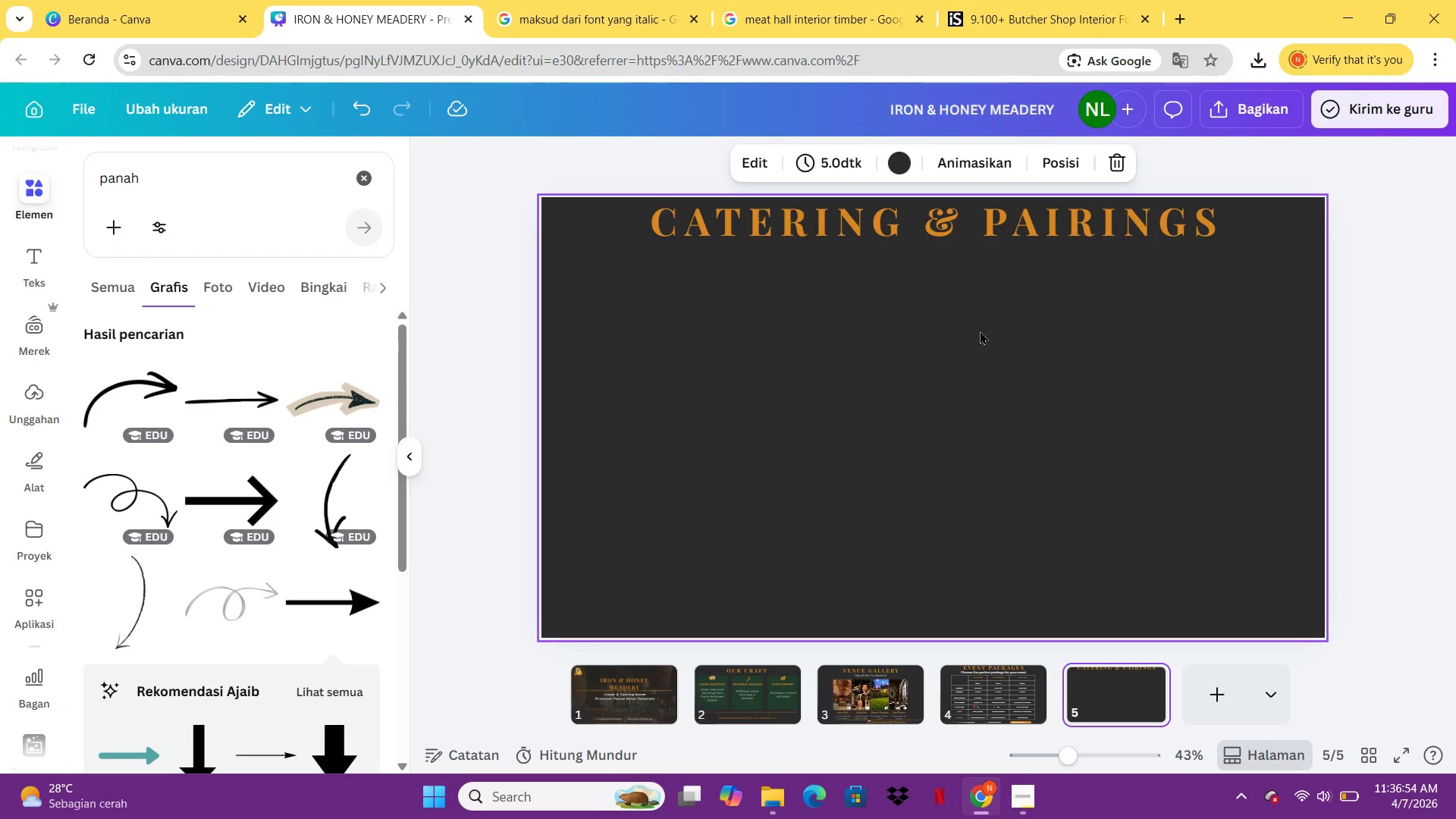 
key(Control+V)
 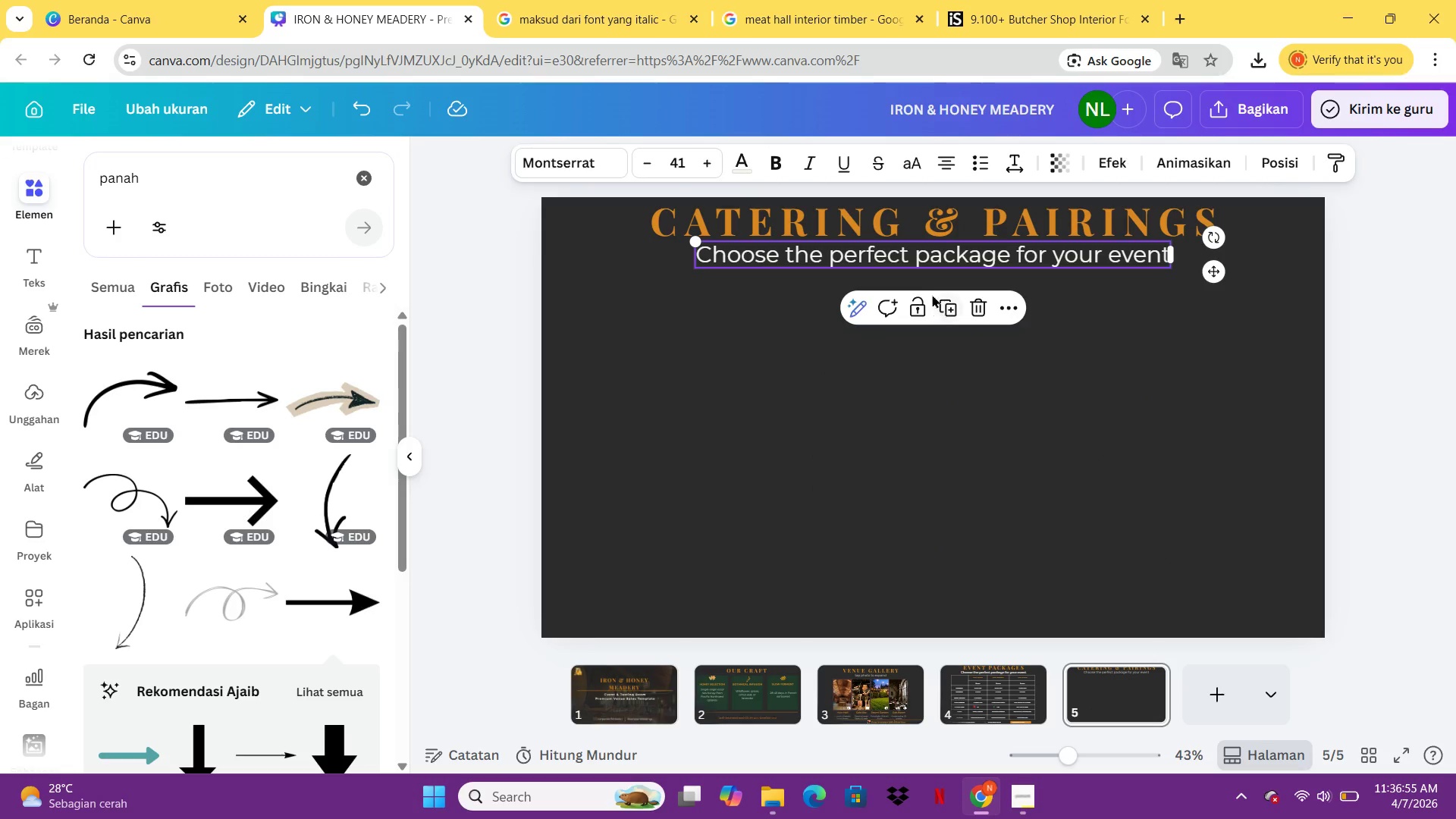 
left_click([925, 253])
 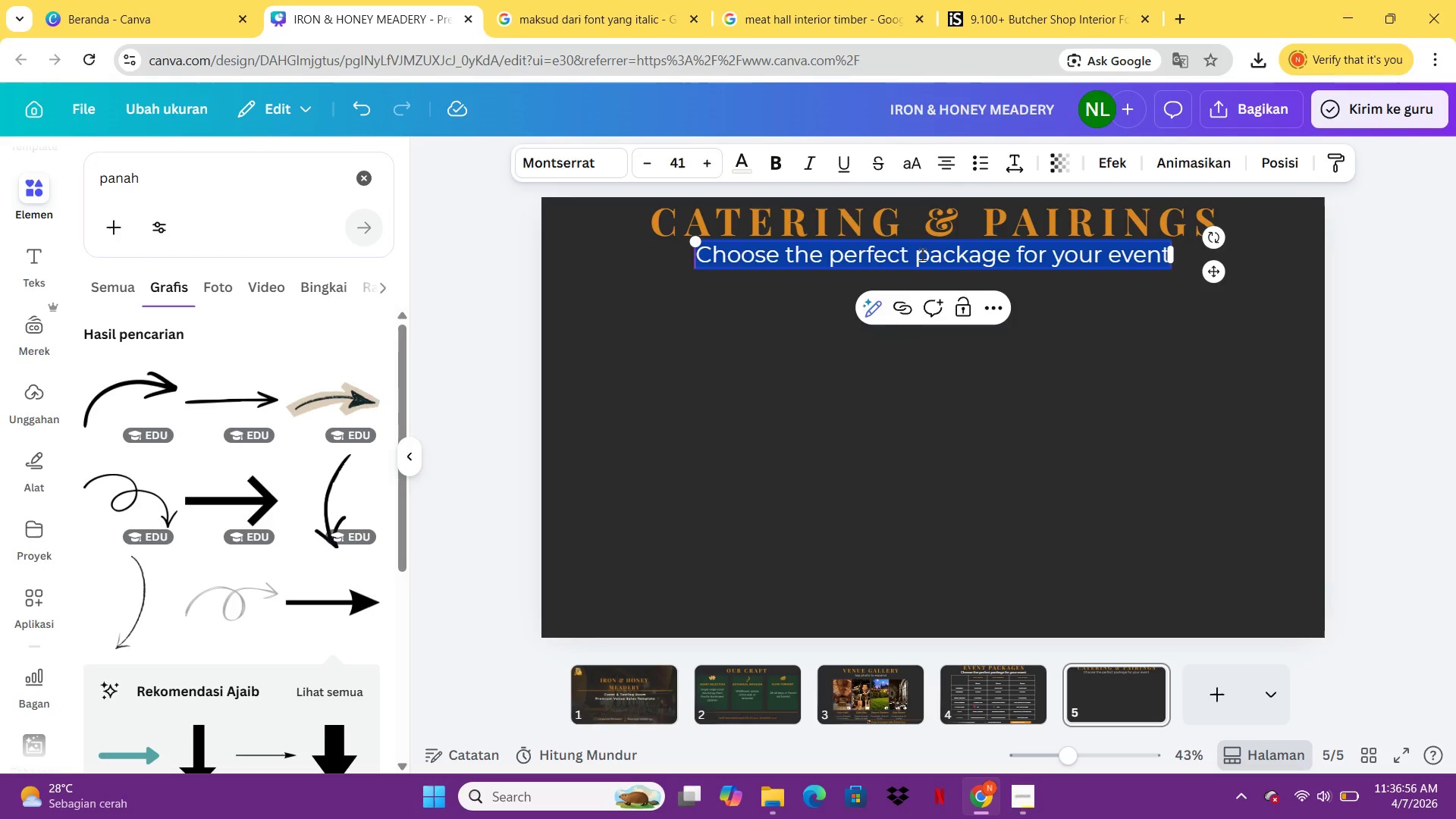 
type(l)
key(Backspace)
type(LOCAL, SEASONAL, ARTISANAL)
 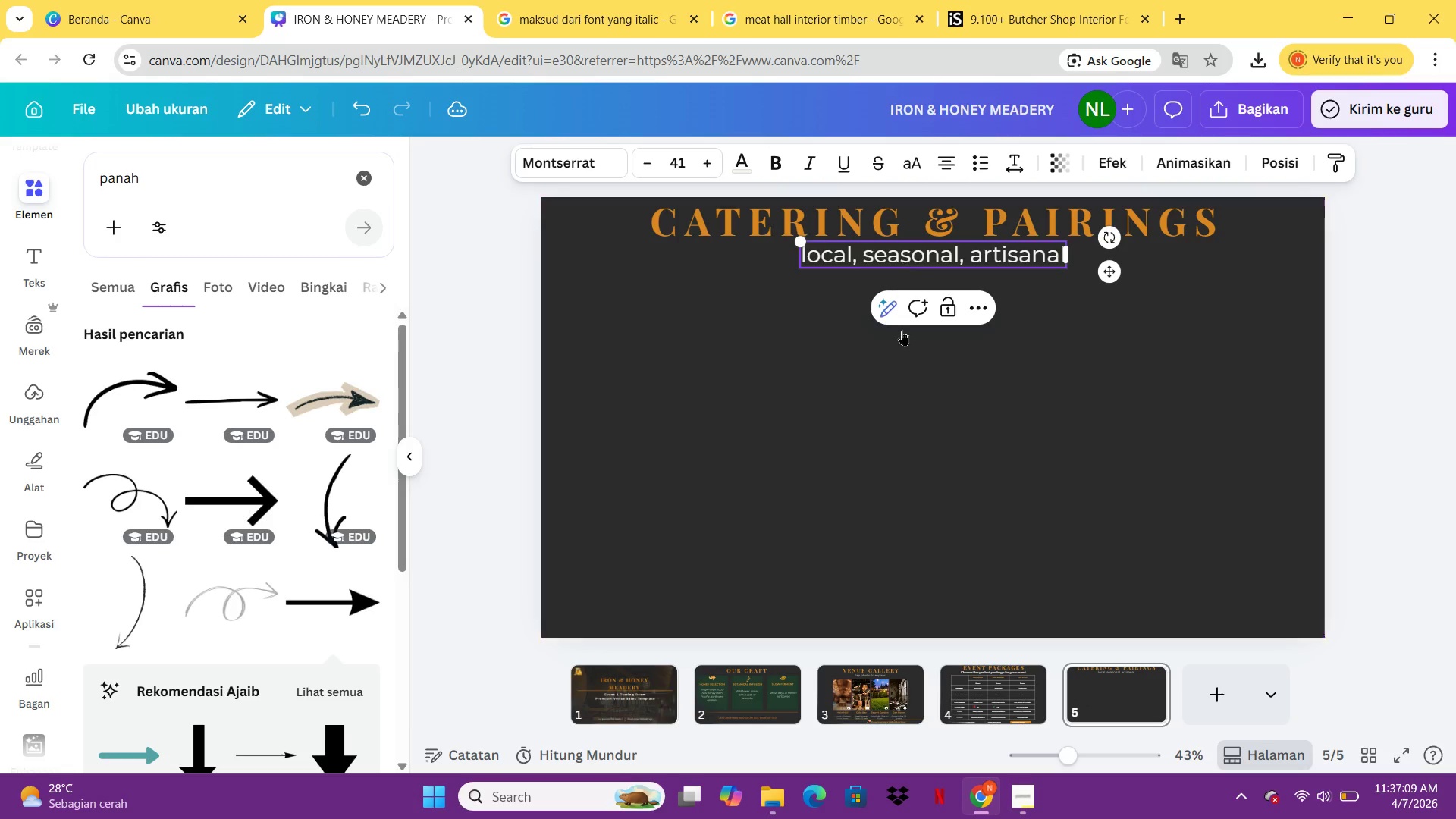 
left_click([912, 427])
 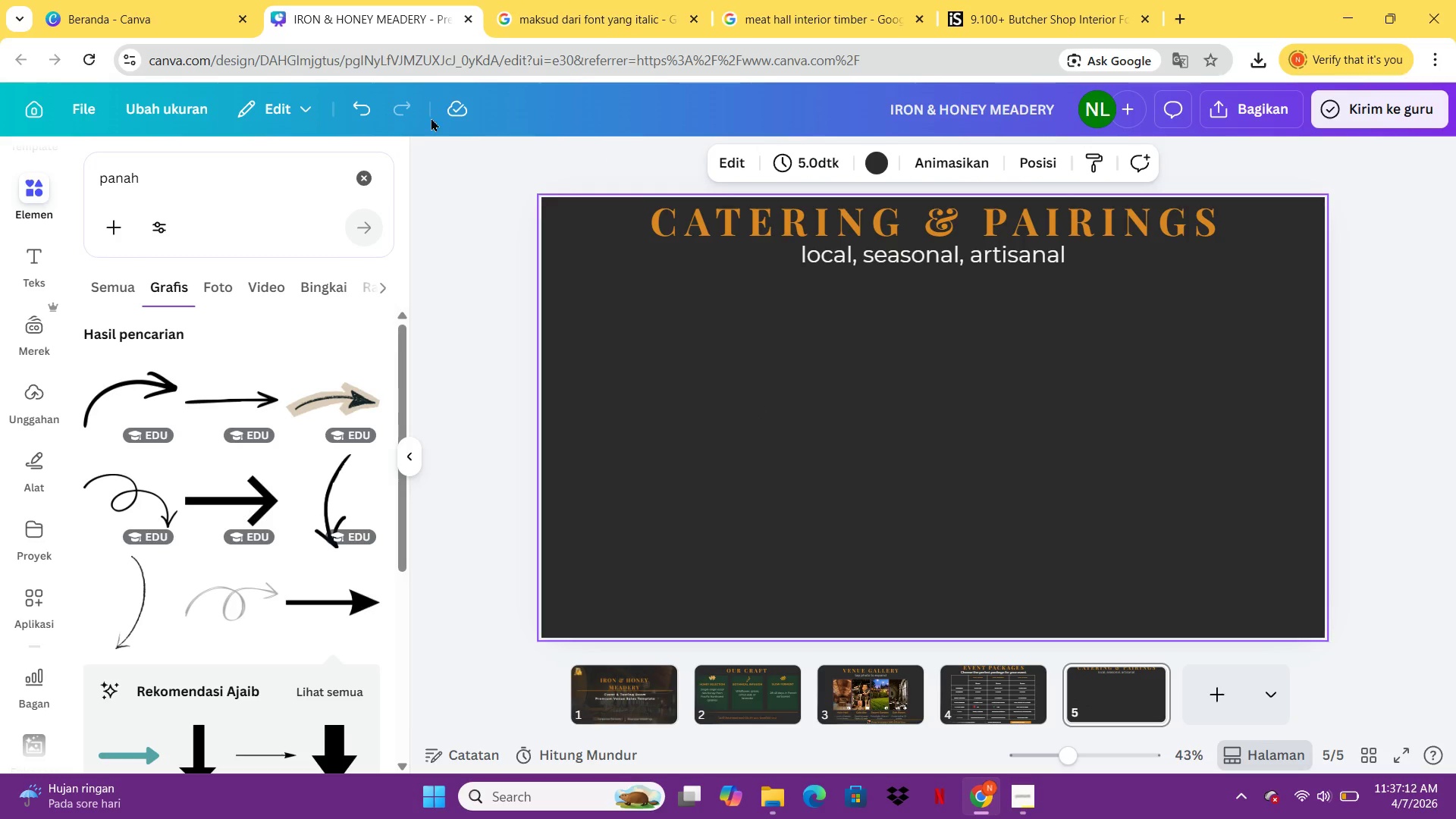 
mouse_move([522, 35])
 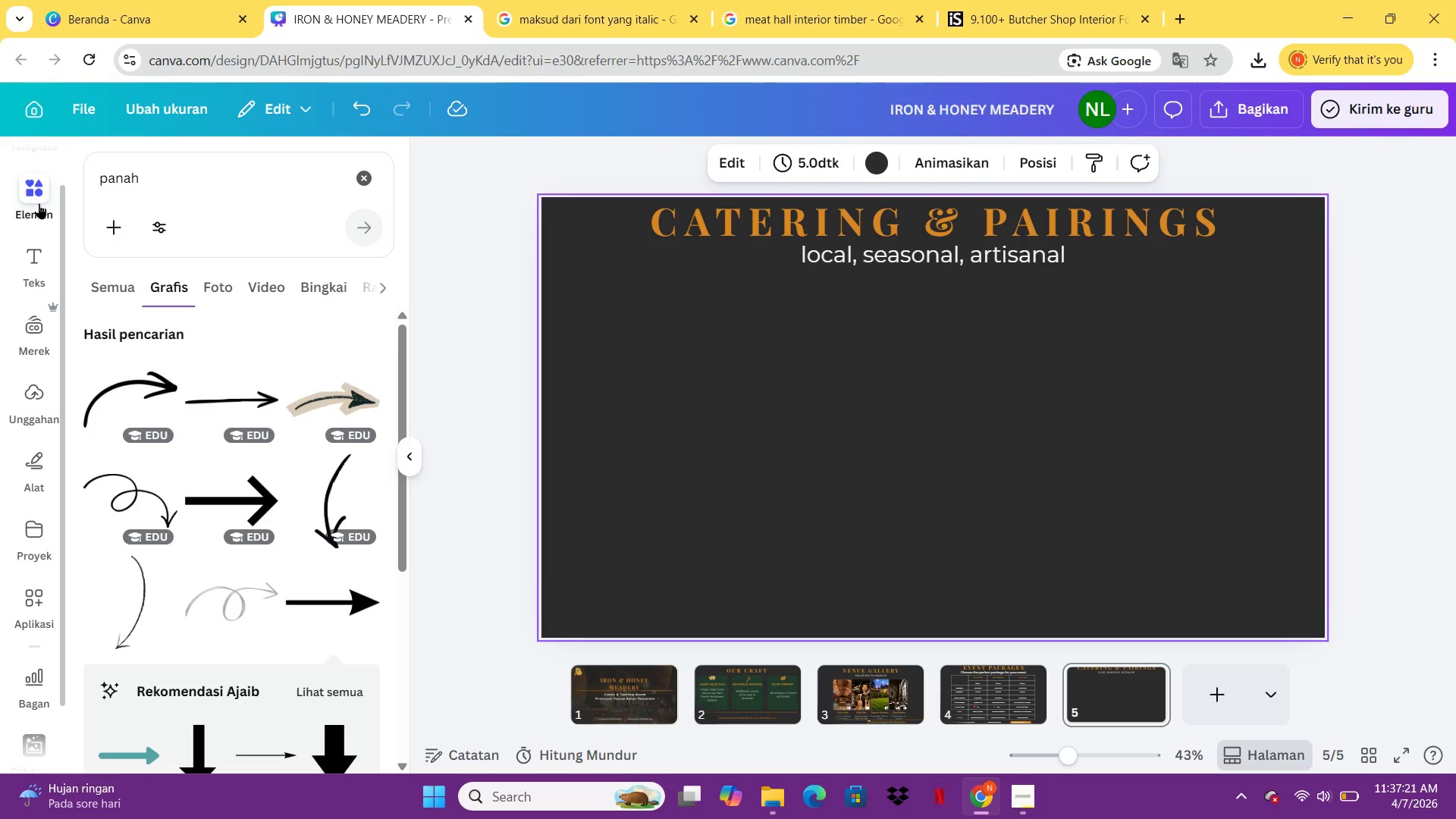 
wait(12.08)
 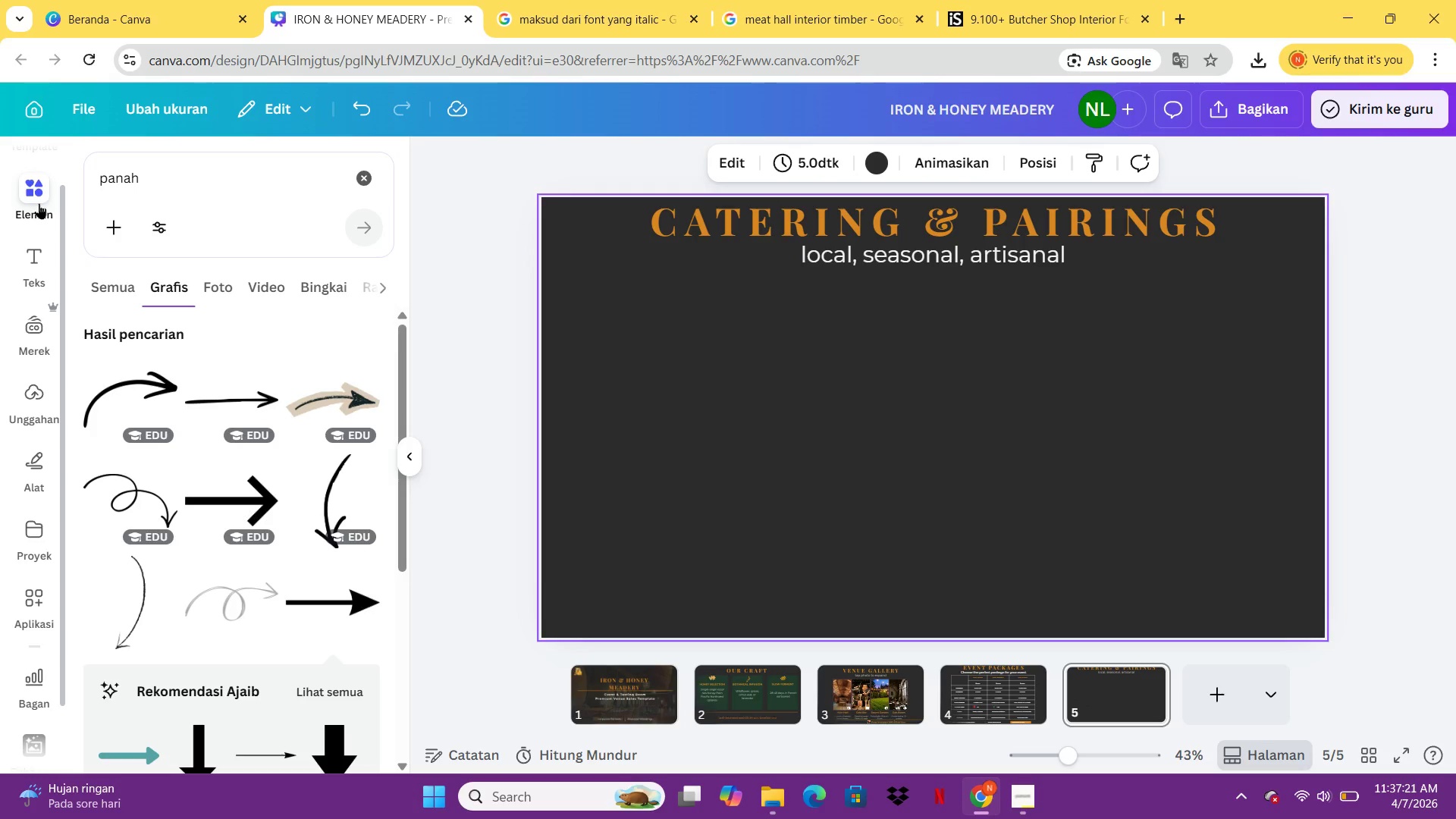 
left_click([605, 306])
 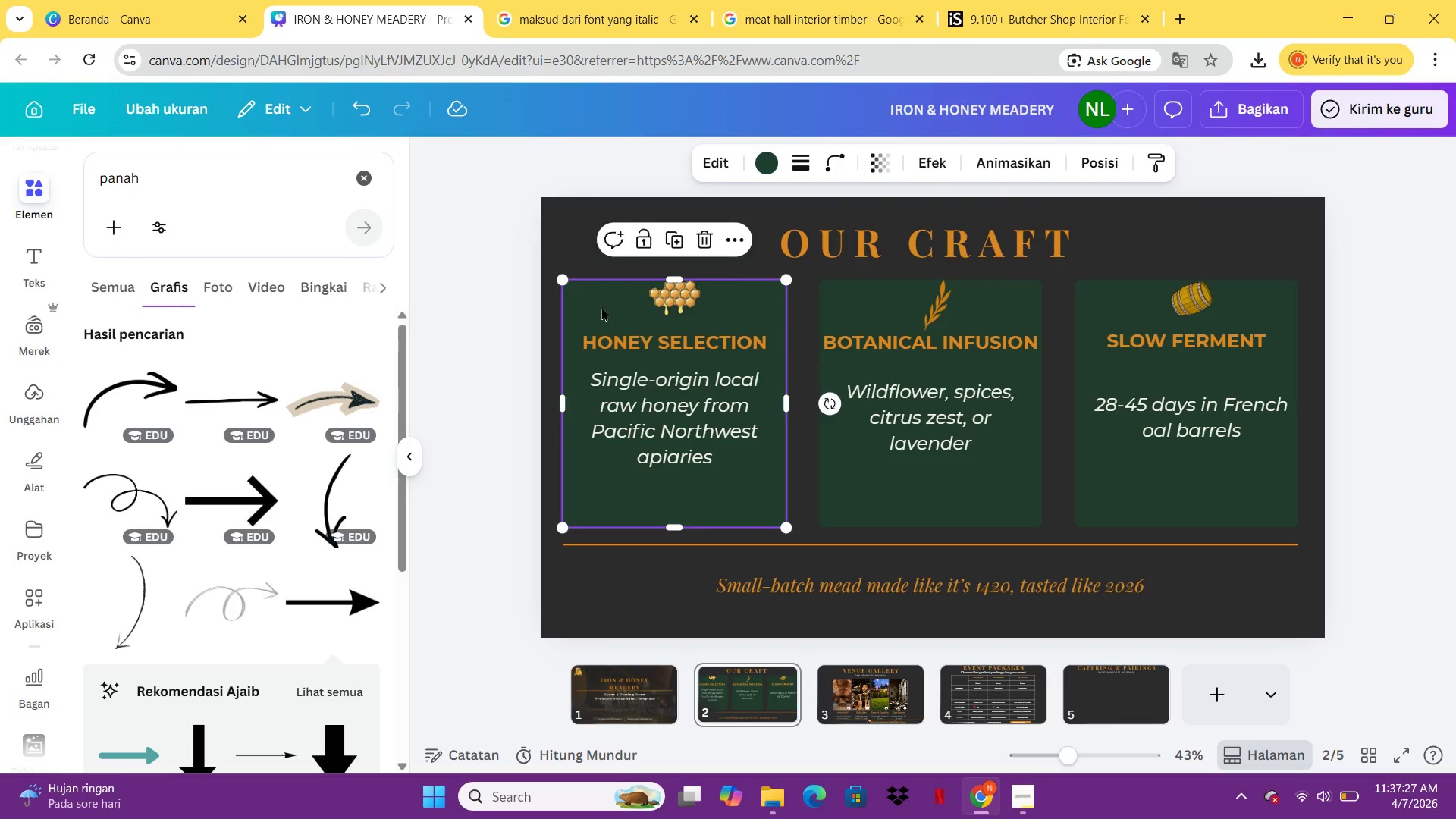 
key(Control+C)
 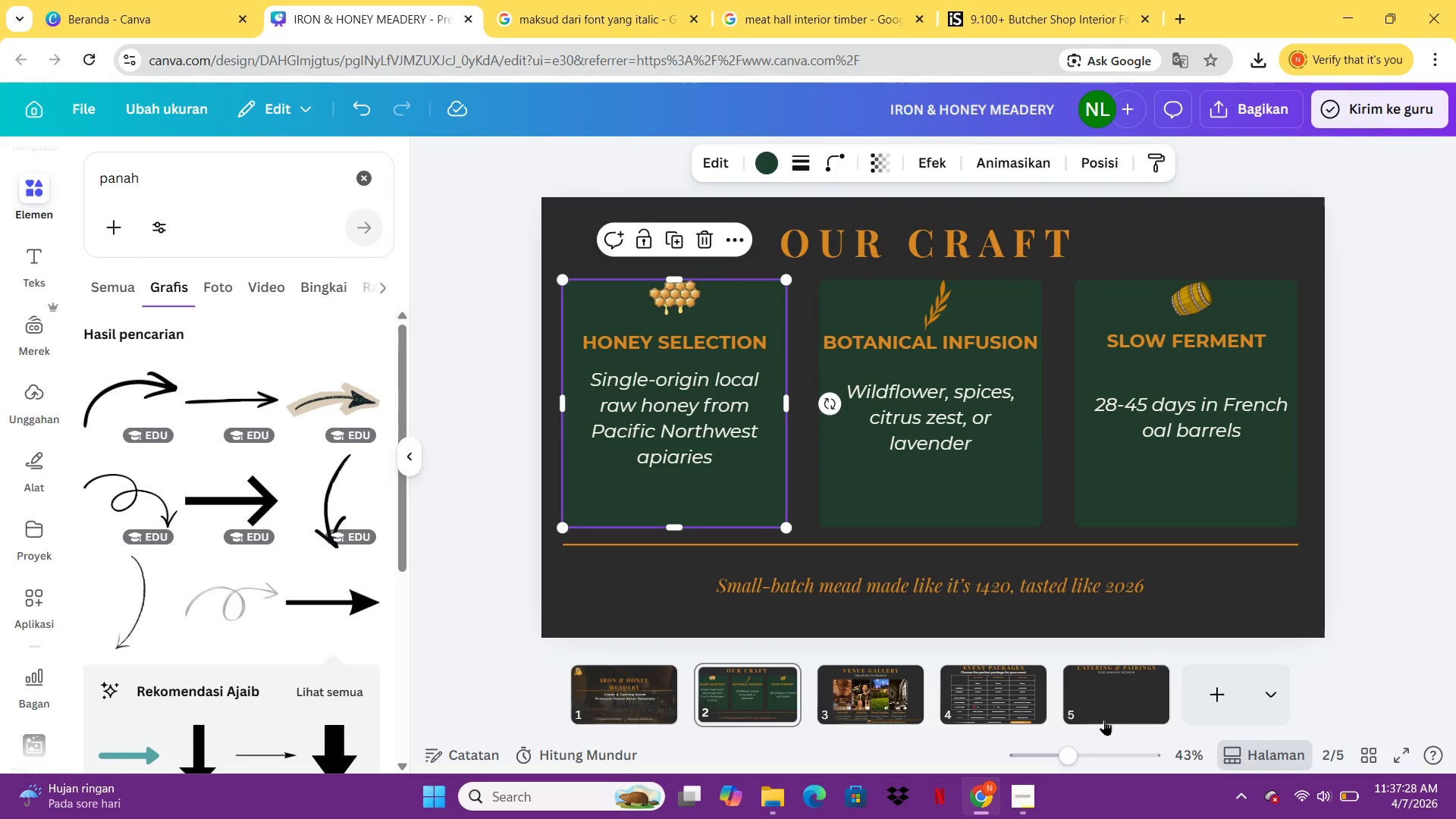 
left_click([1113, 696])
 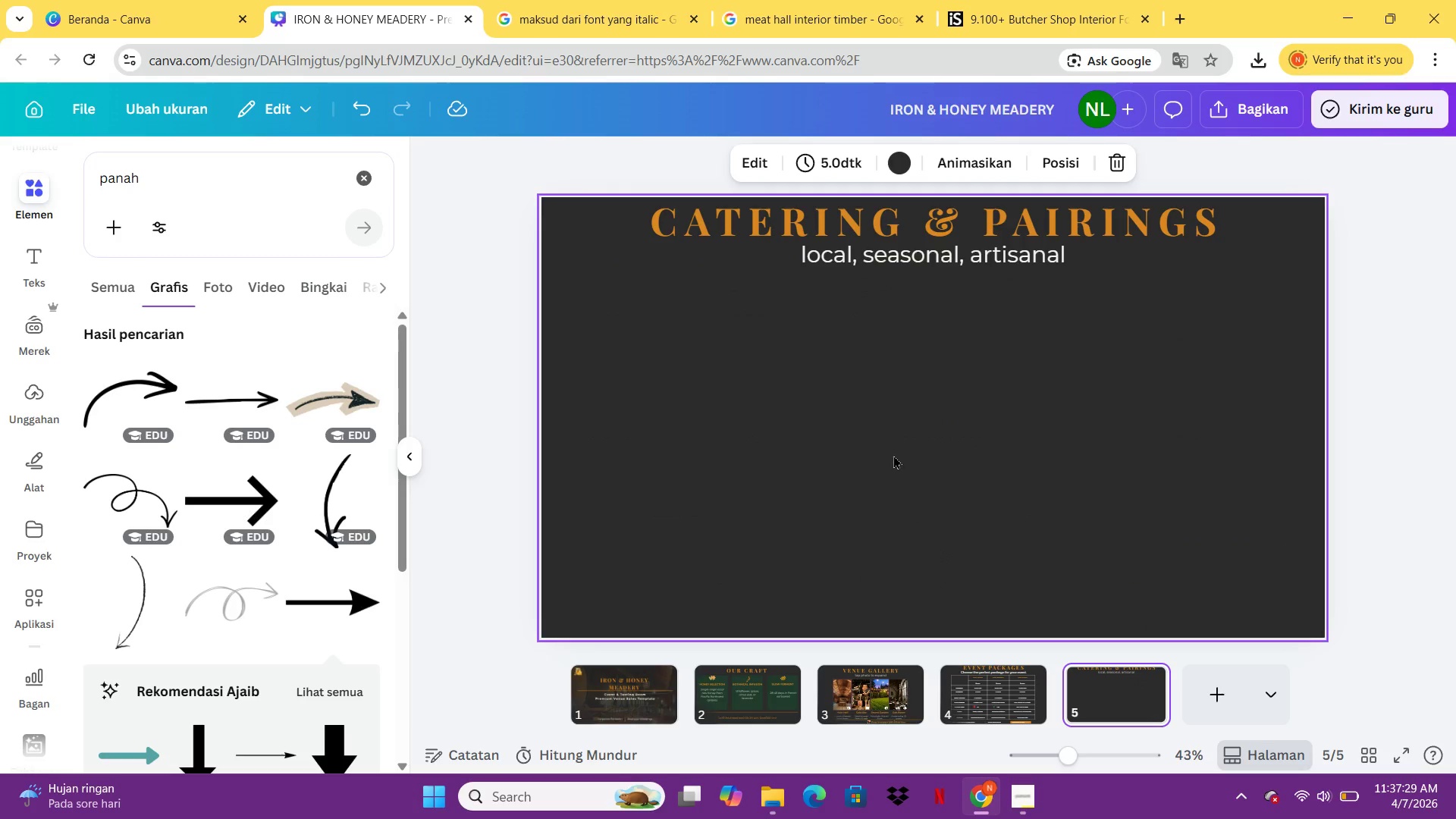 
key(Control+V)
 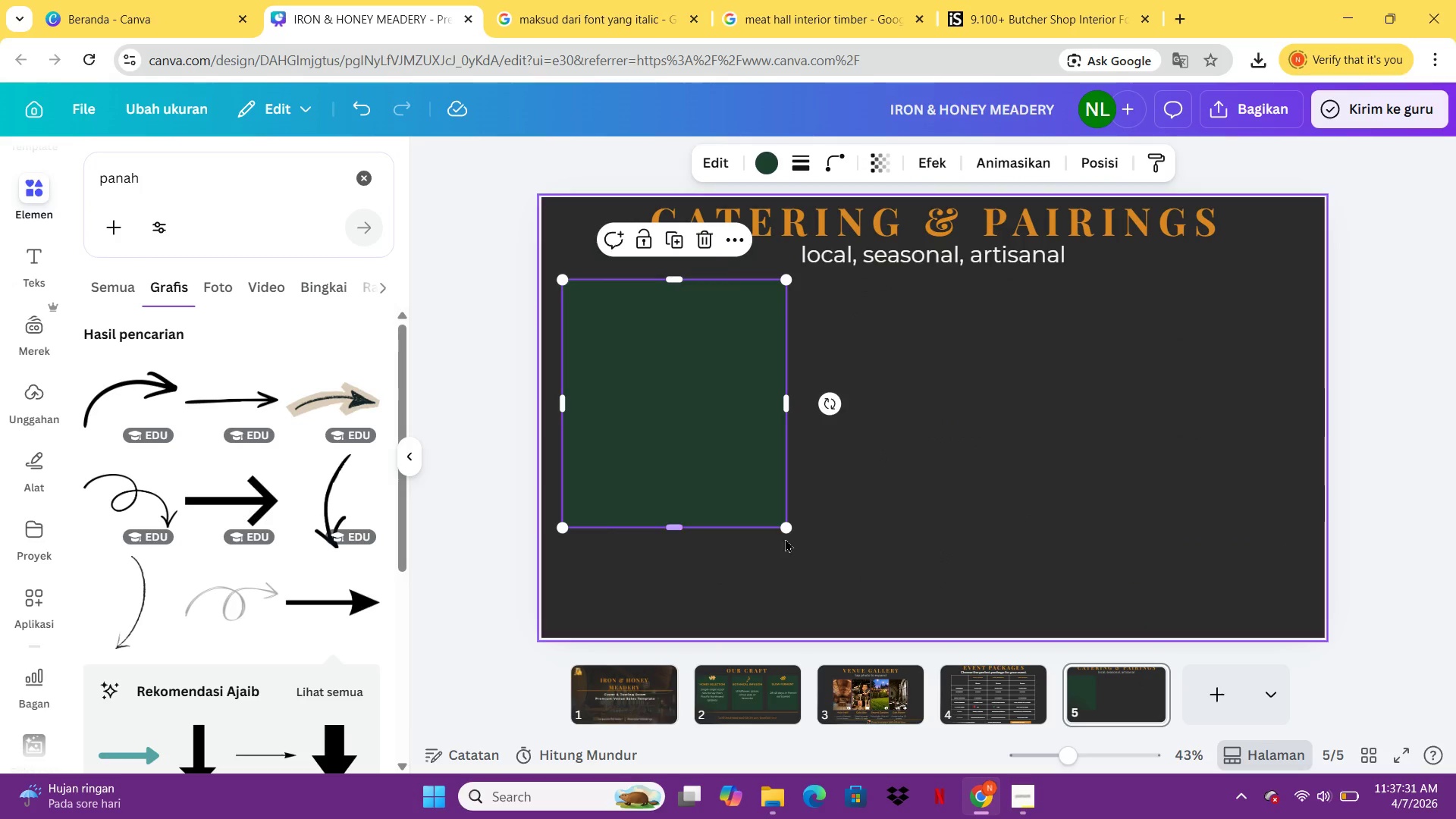 
left_click_drag(start_coordinate=[782, 525], to_coordinate=[802, 441])
 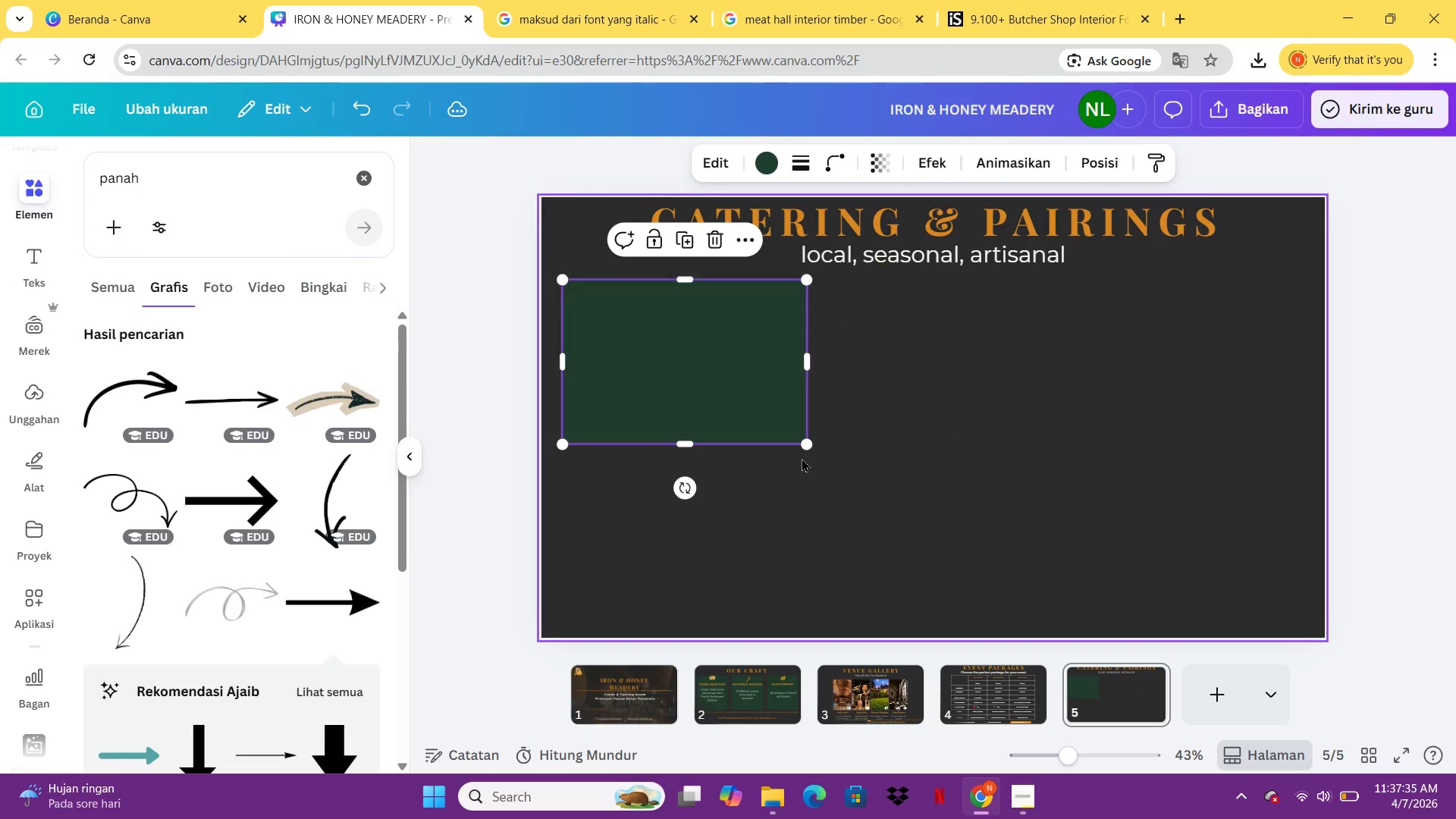 
left_click([805, 441])
 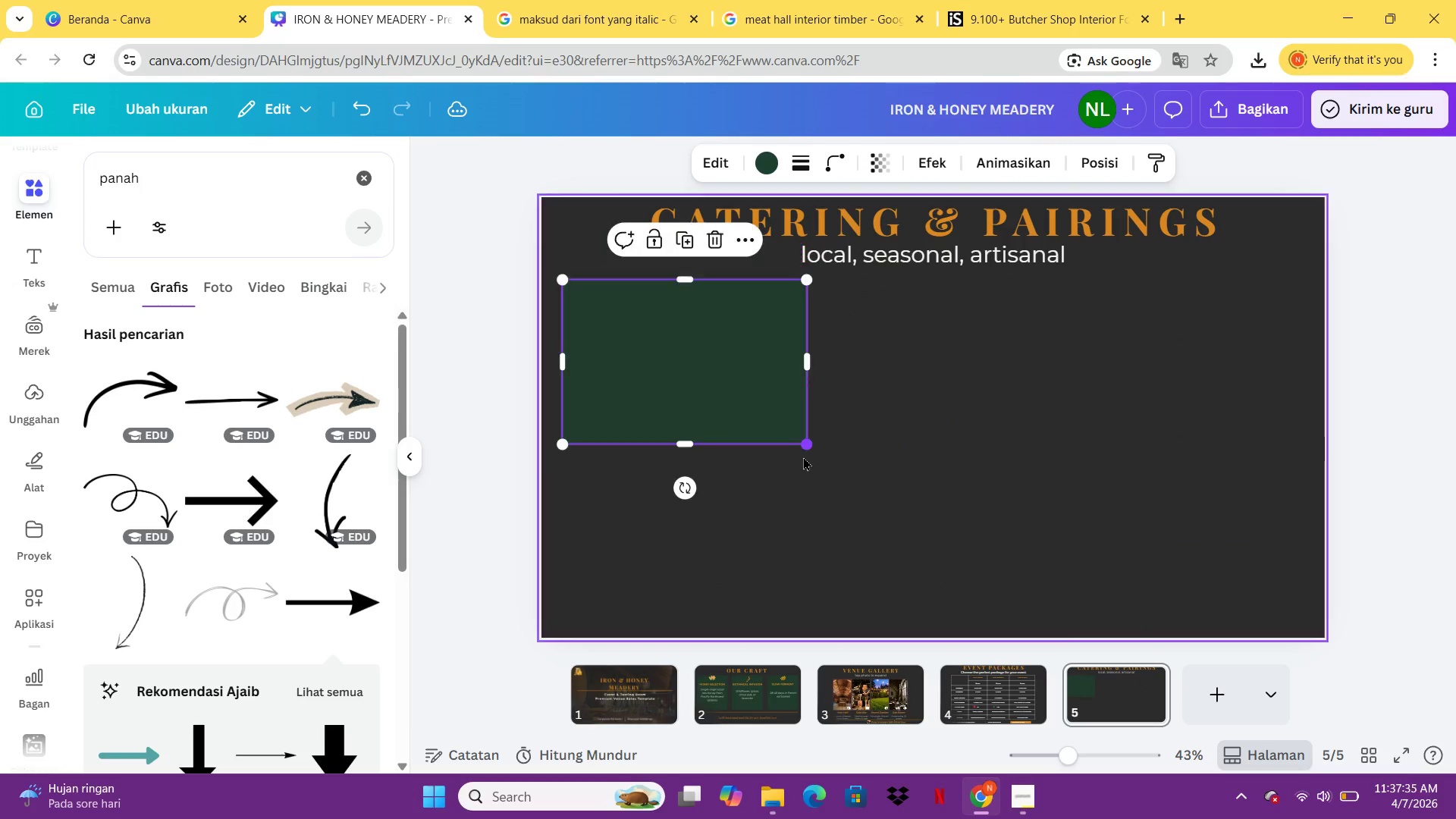 
triple_click([802, 458])
 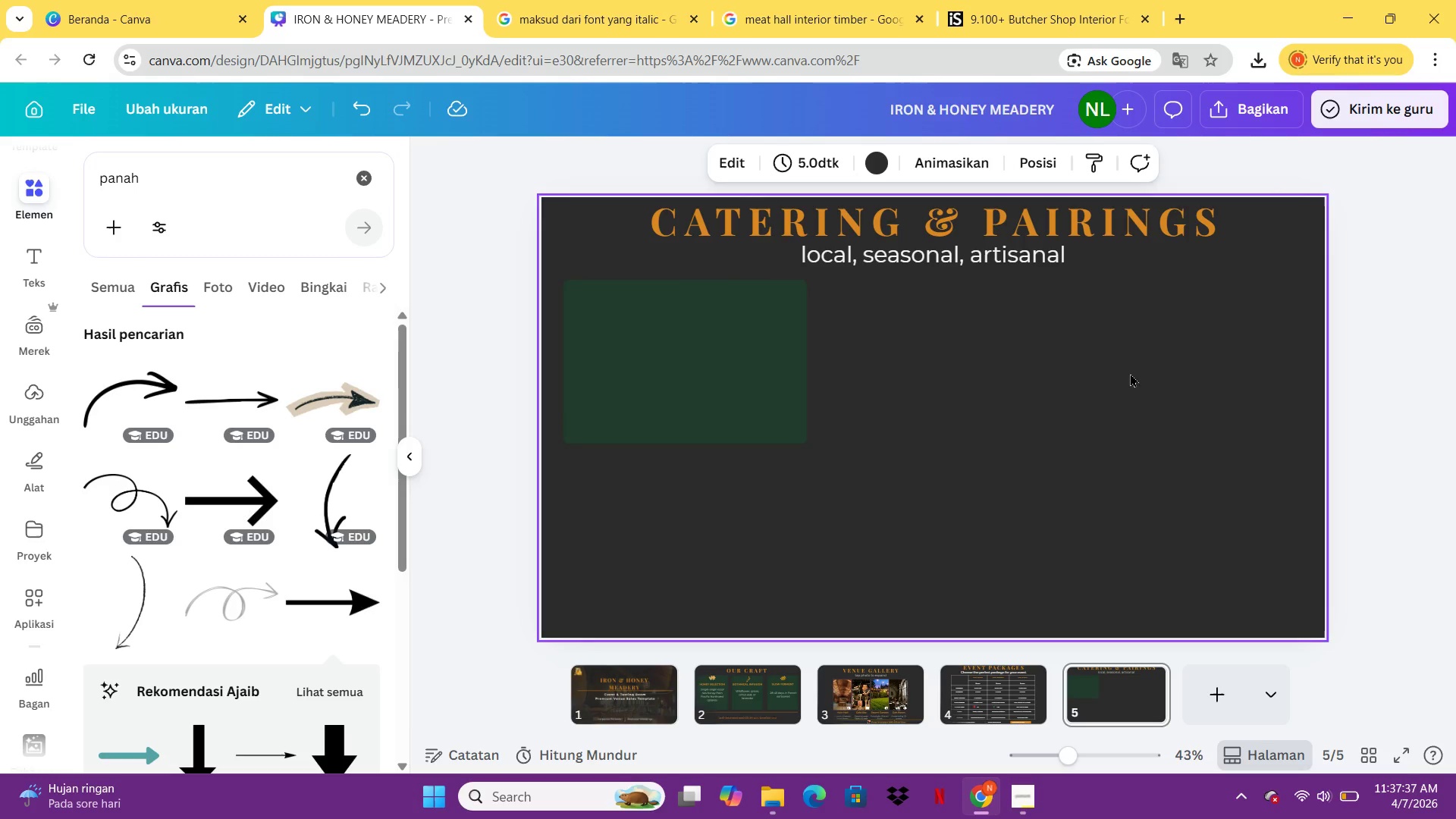 
left_click_drag(start_coordinate=[758, 385], to_coordinate=[797, 388])
 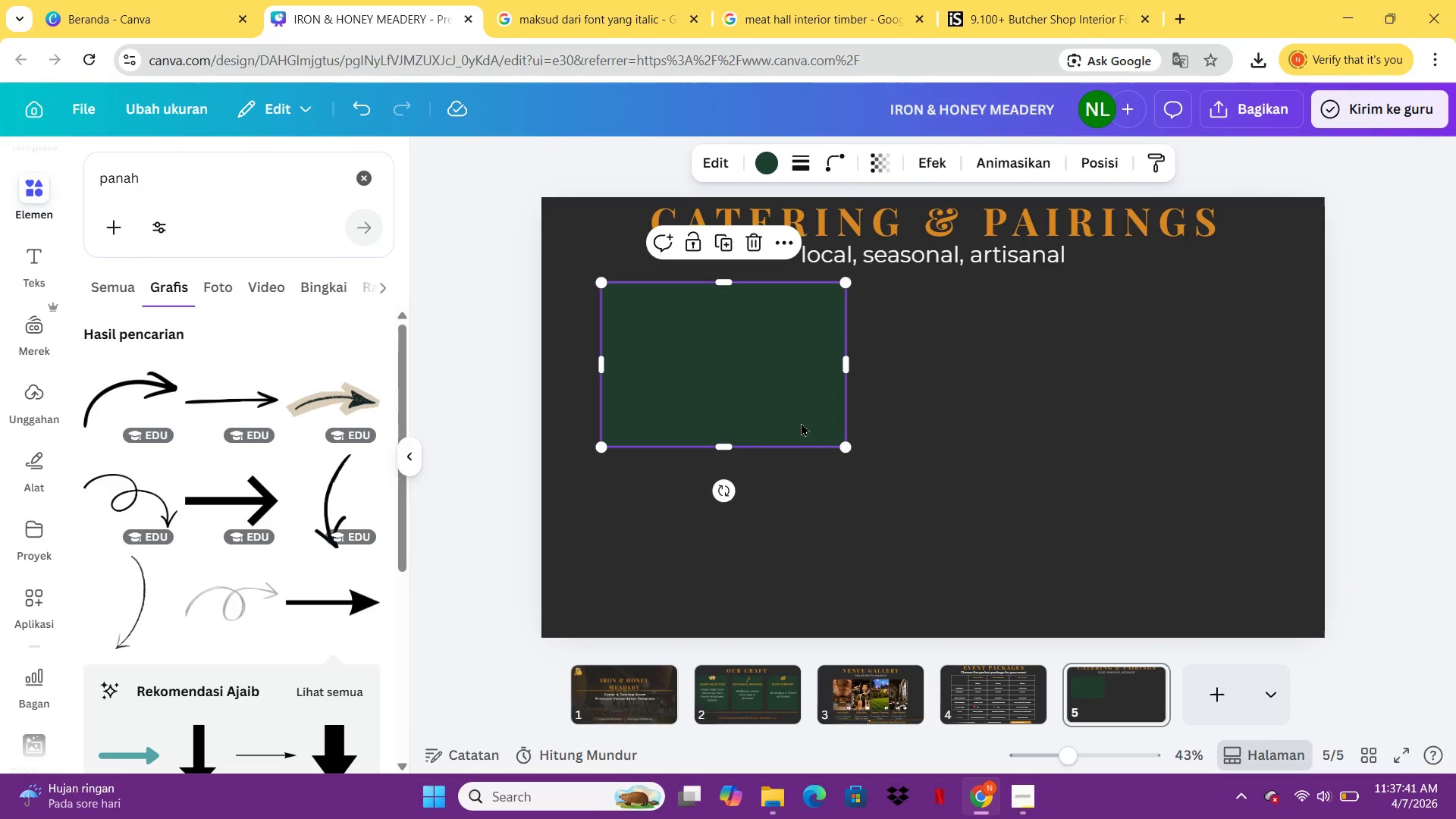 
key(Control+C)
 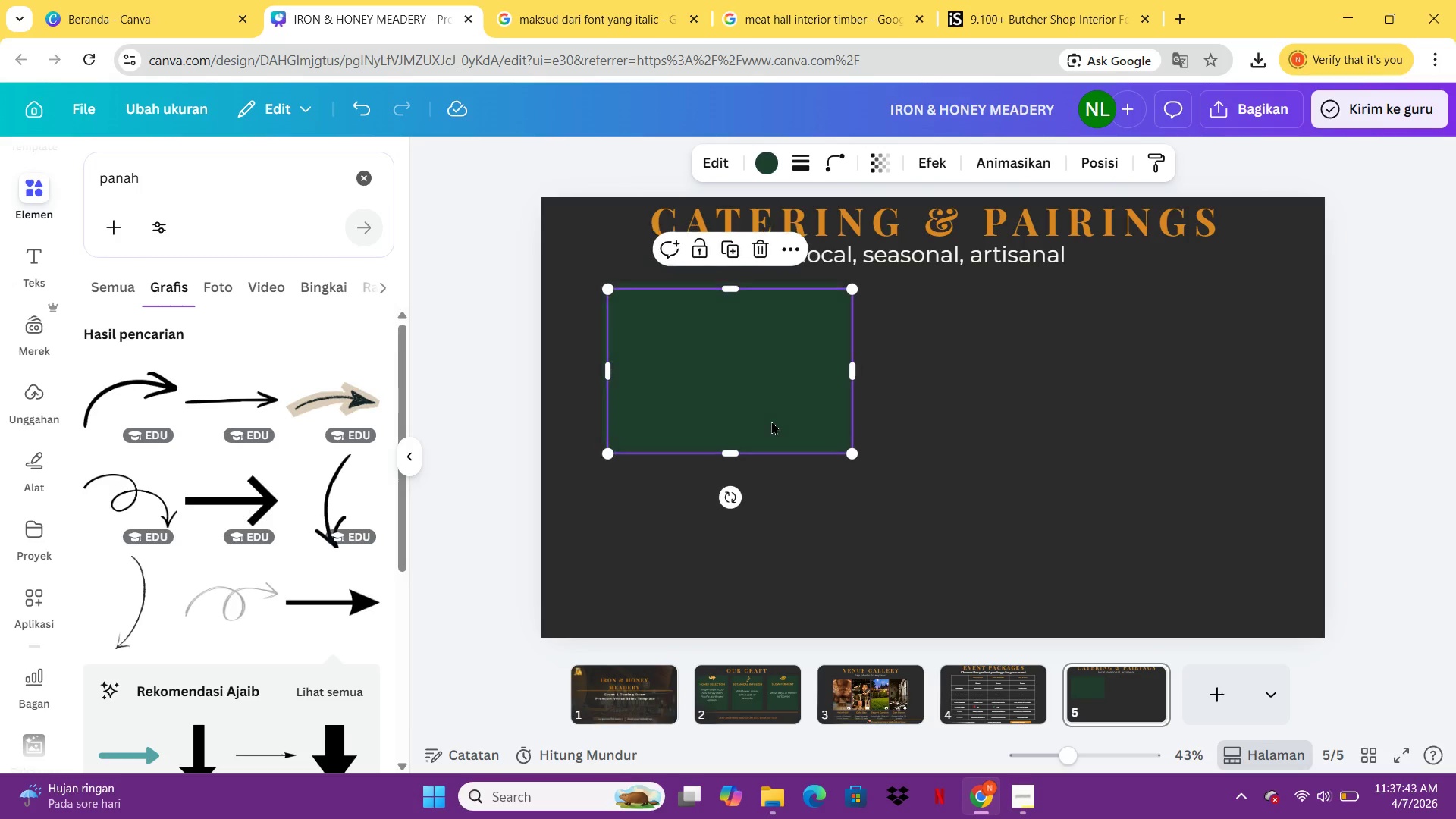 
key(Control+V)
 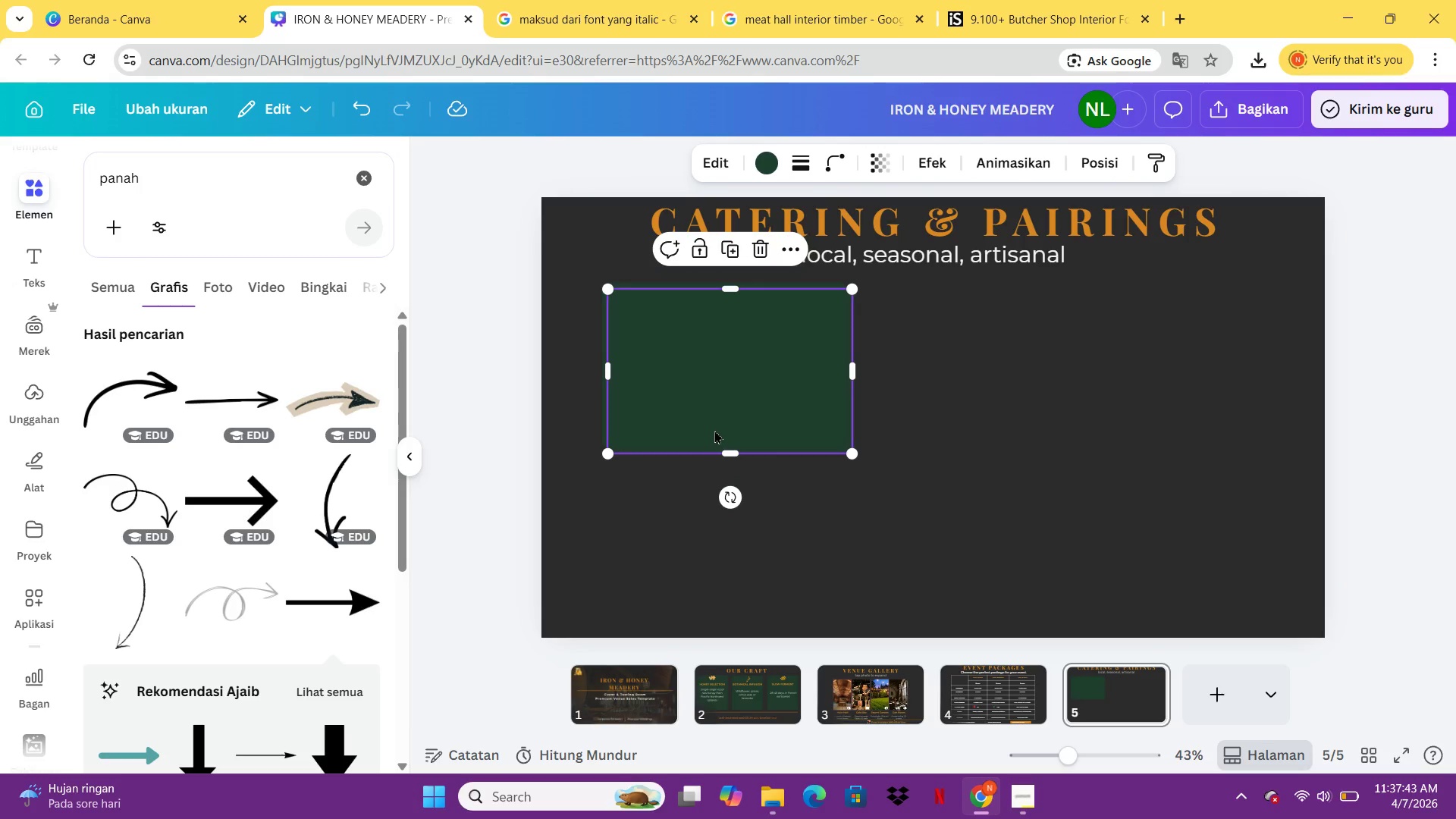 
left_click_drag(start_coordinate=[714, 430], to_coordinate=[704, 600])
 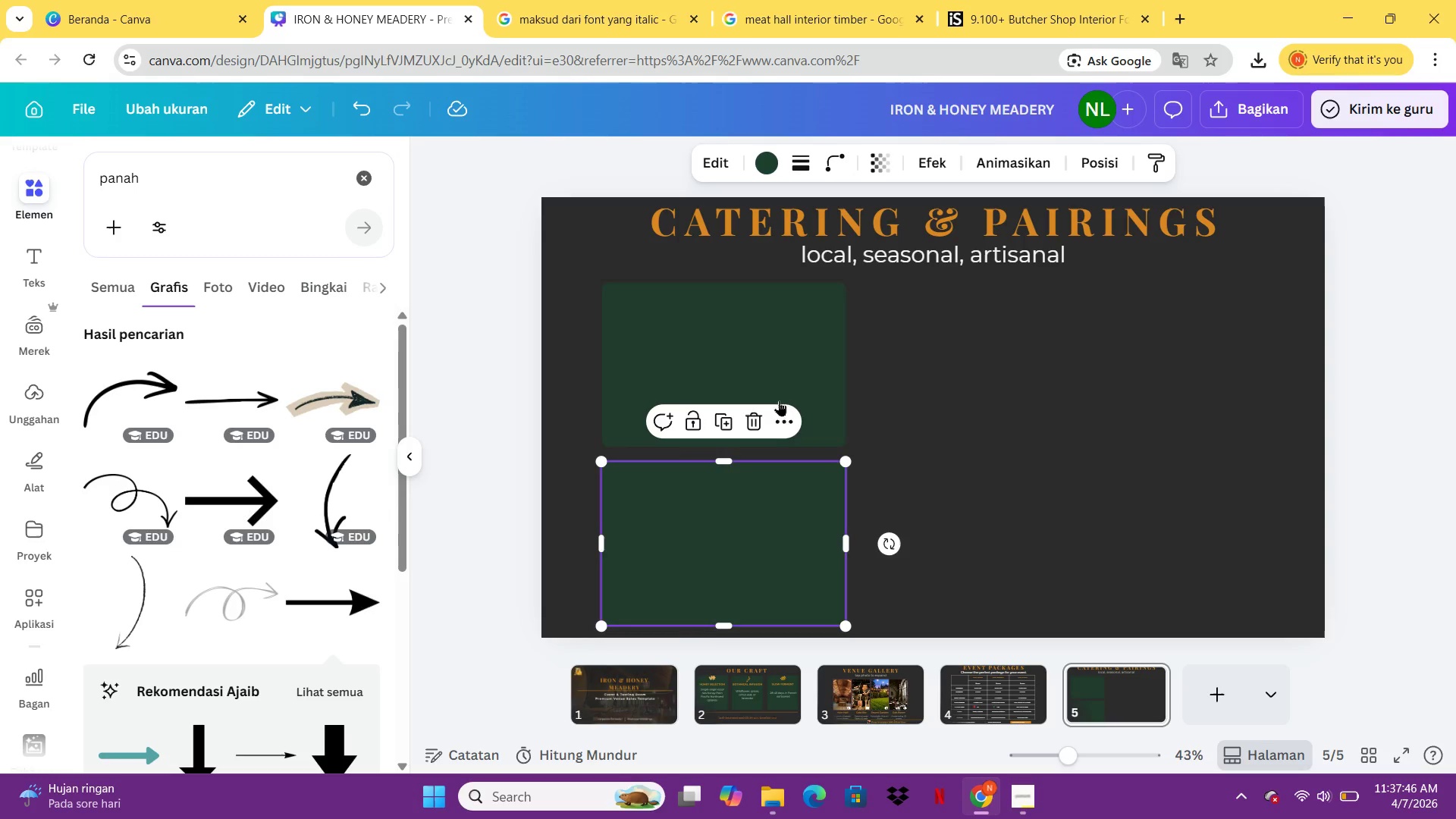 
left_click_drag(start_coordinate=[754, 377], to_coordinate=[784, 379])
 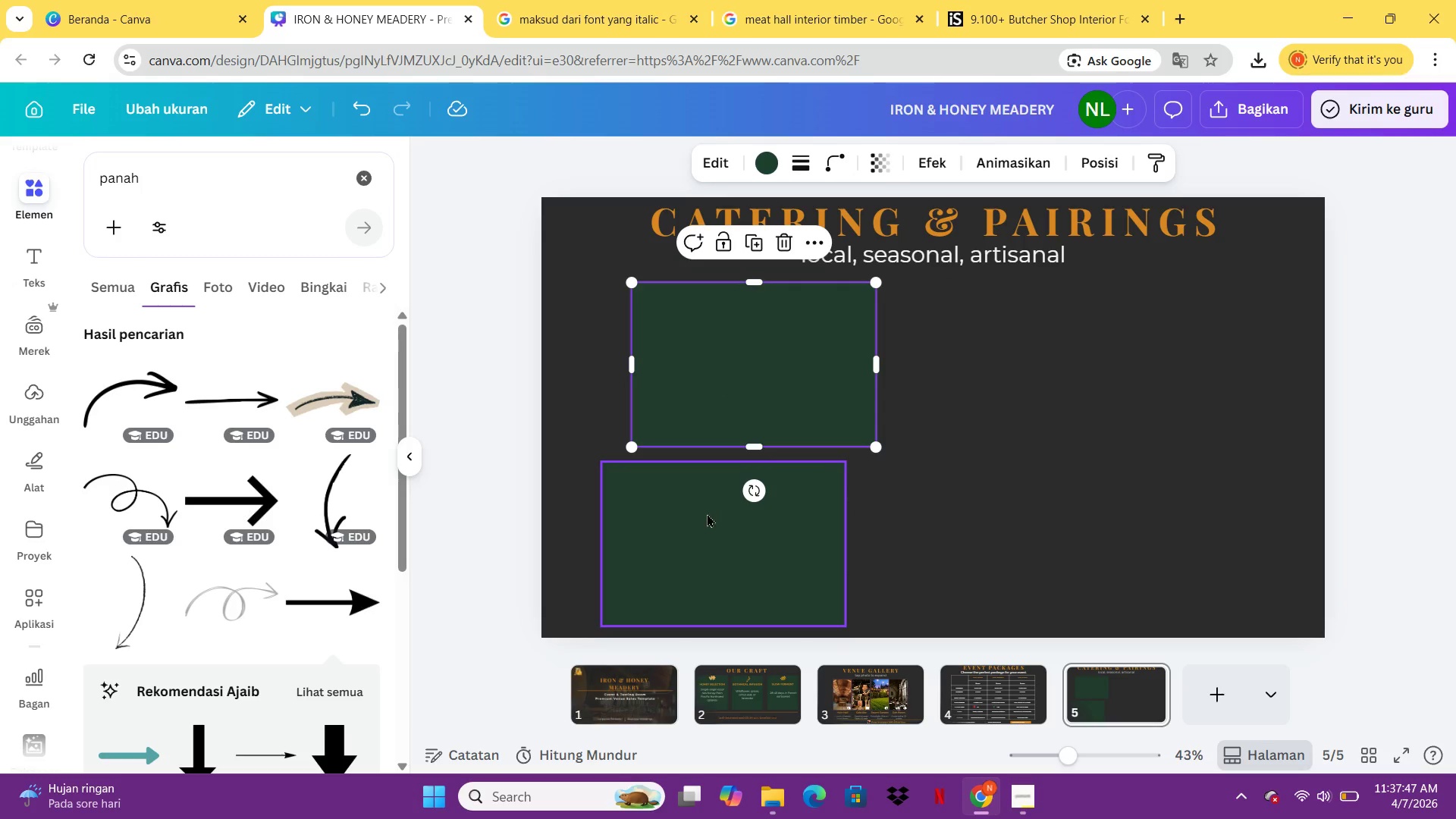 
left_click_drag(start_coordinate=[711, 516], to_coordinate=[745, 519])
 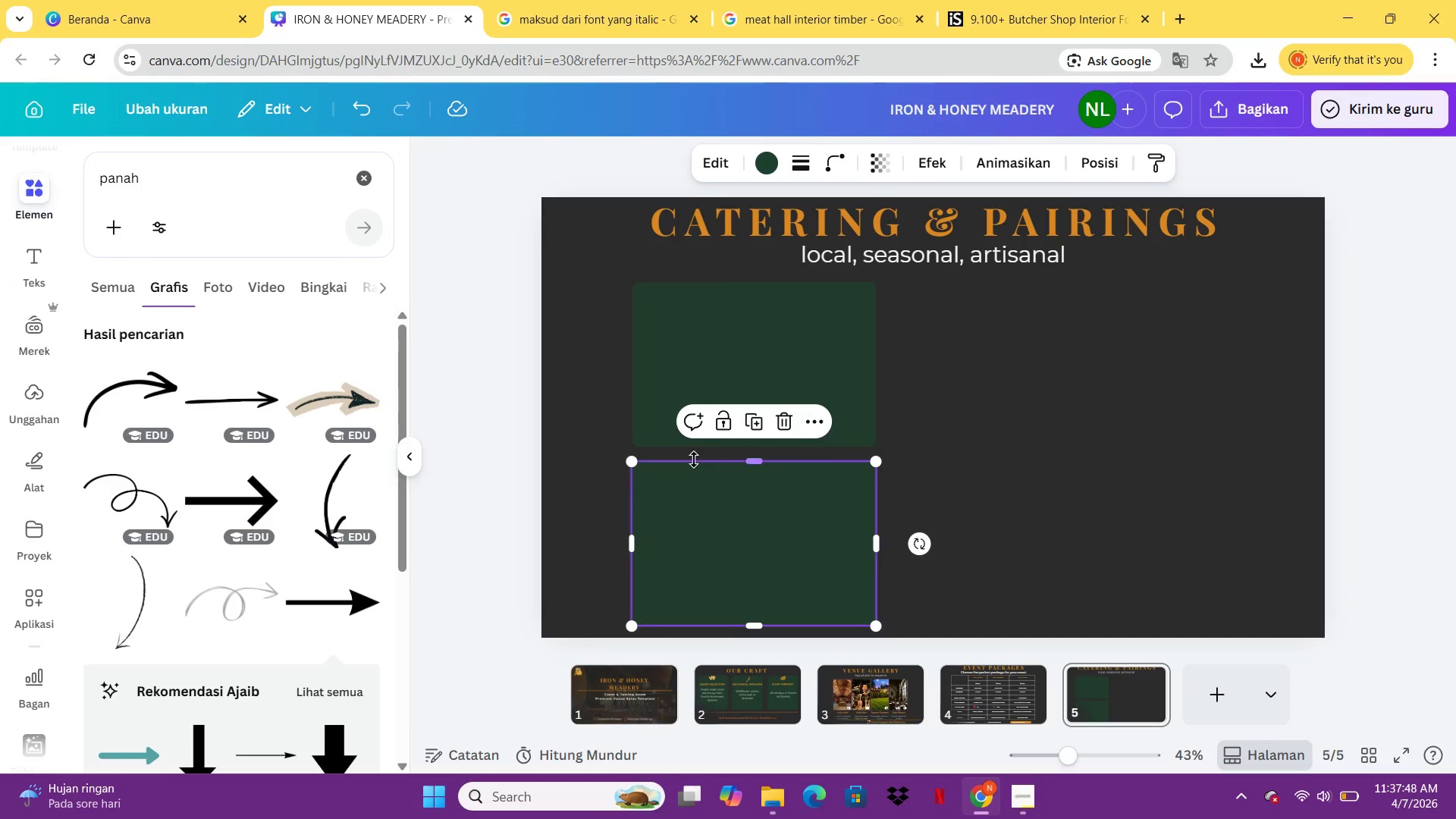 
key(Control+C)
 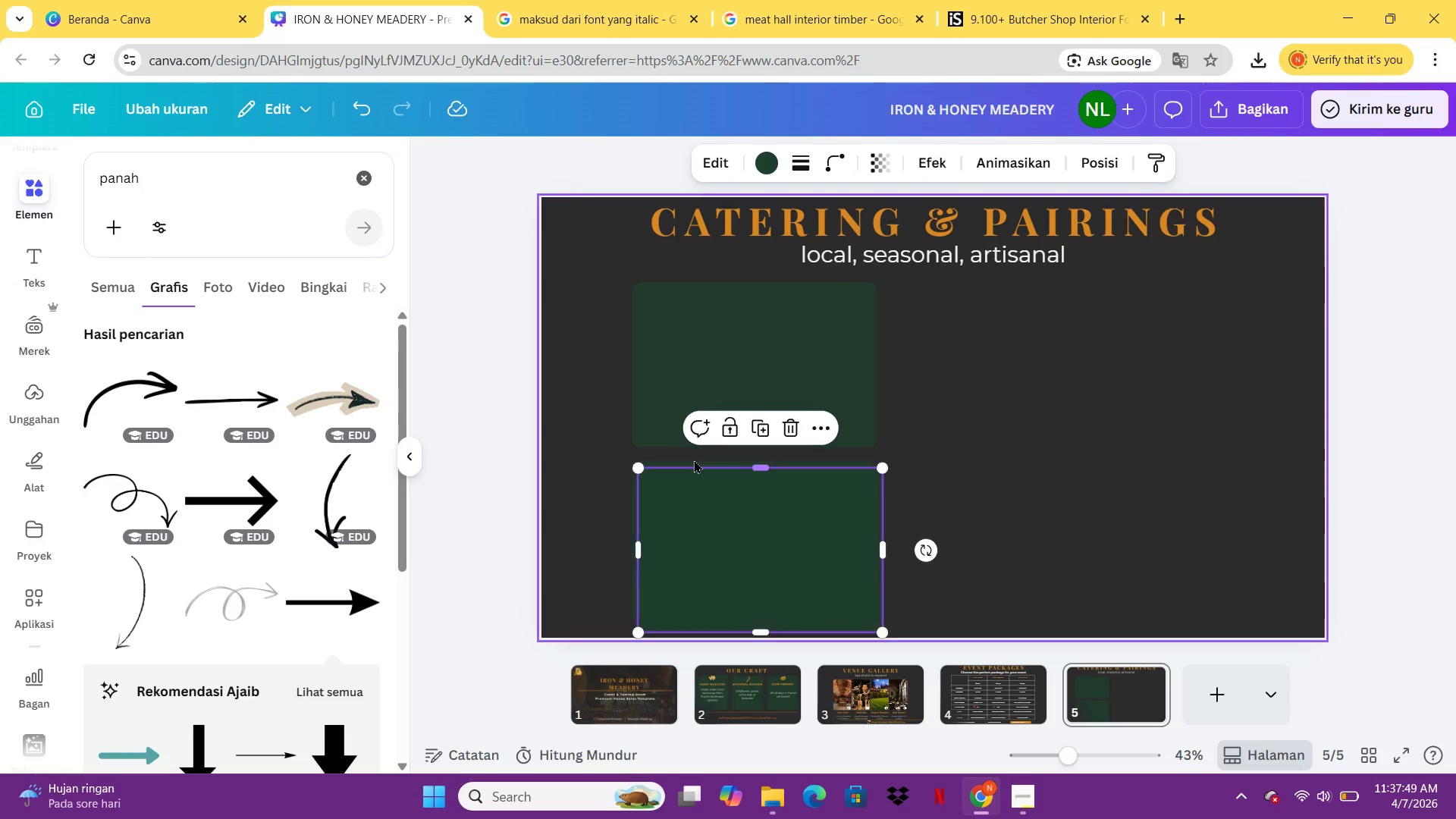 
key(Control+V)
 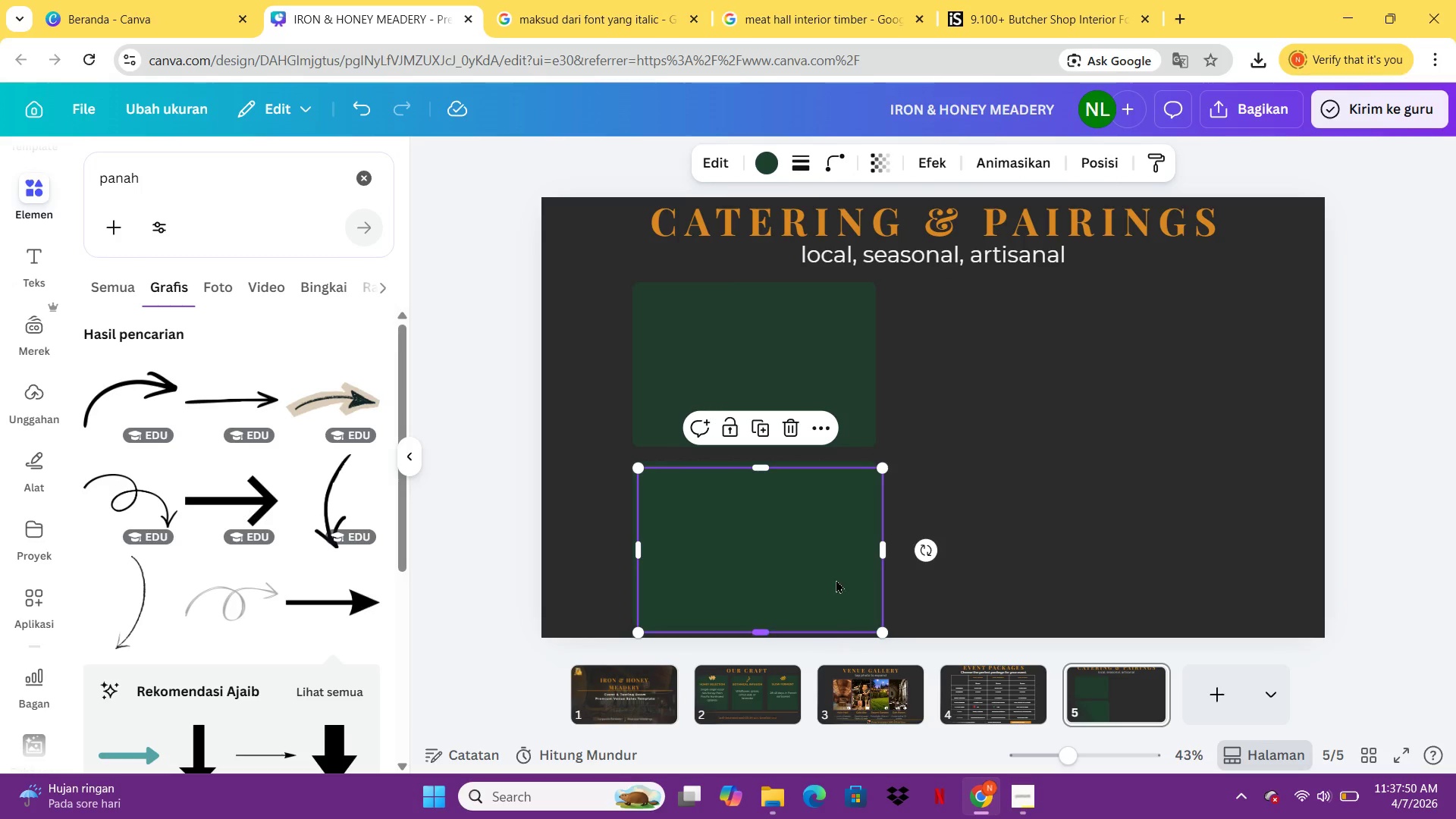 
left_click_drag(start_coordinate=[771, 553], to_coordinate=[1112, 544])
 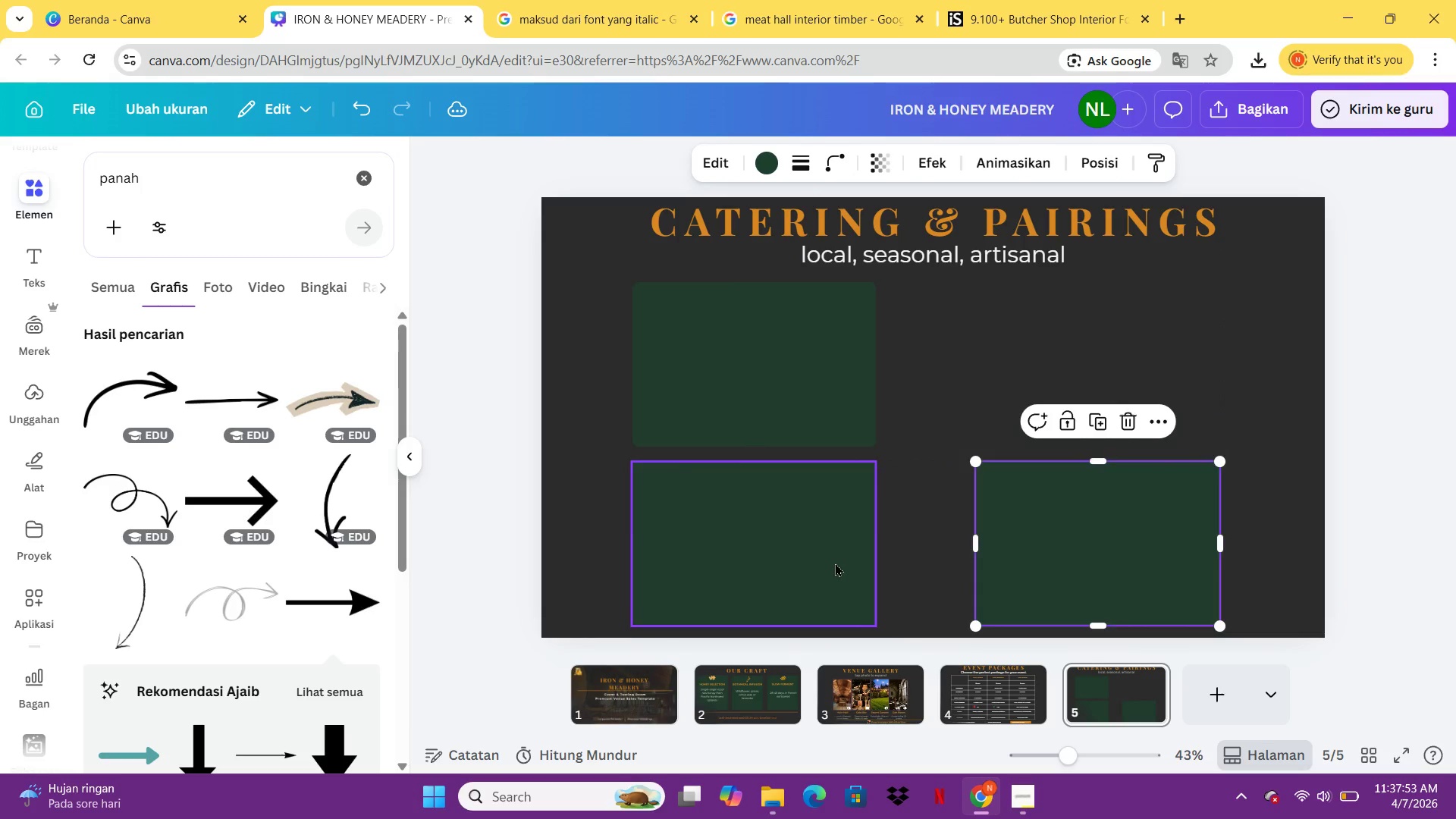 
left_click_drag(start_coordinate=[835, 563], to_coordinate=[864, 557])
 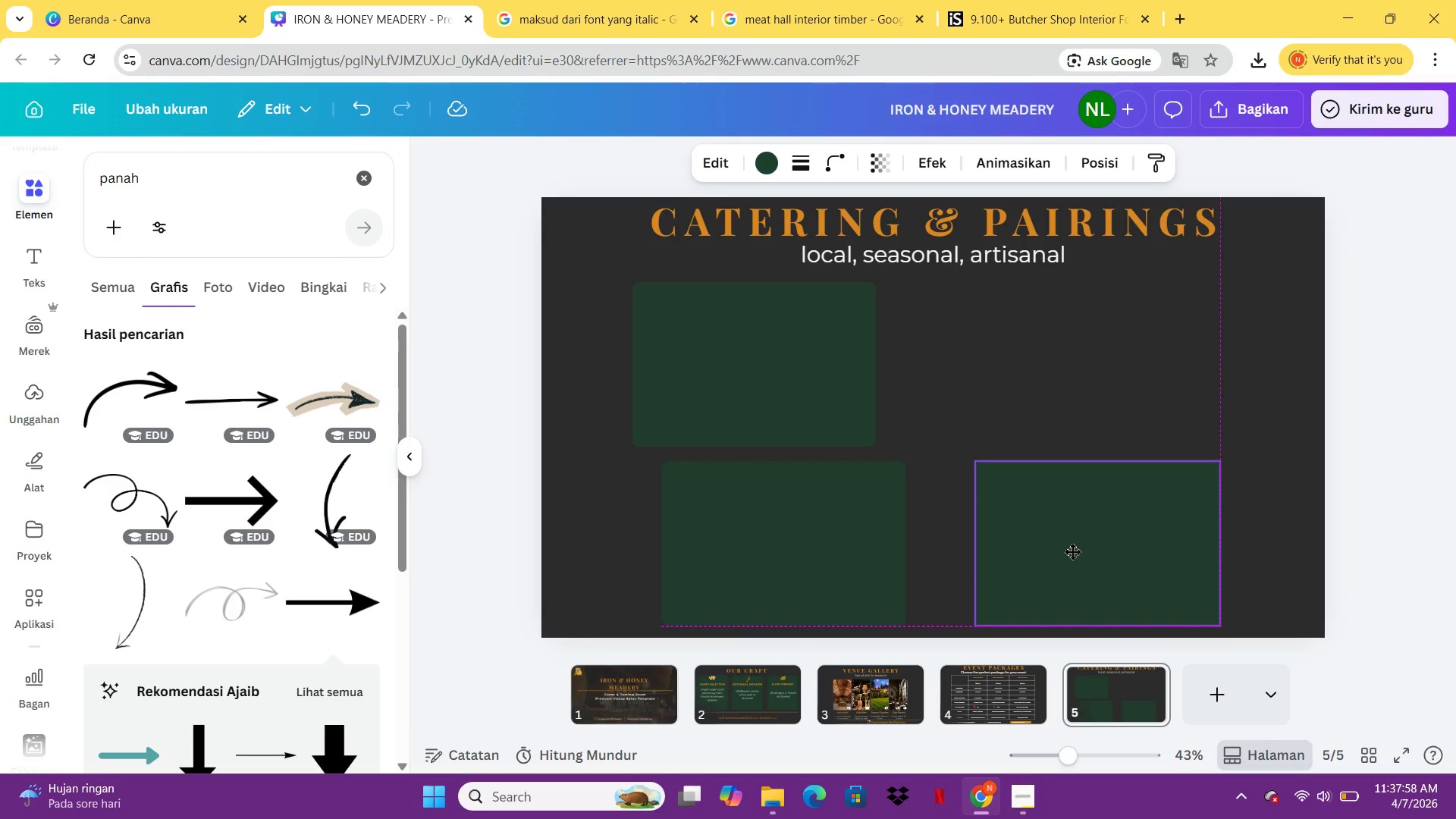 
left_click_drag(start_coordinate=[673, 340], to_coordinate=[706, 343])
 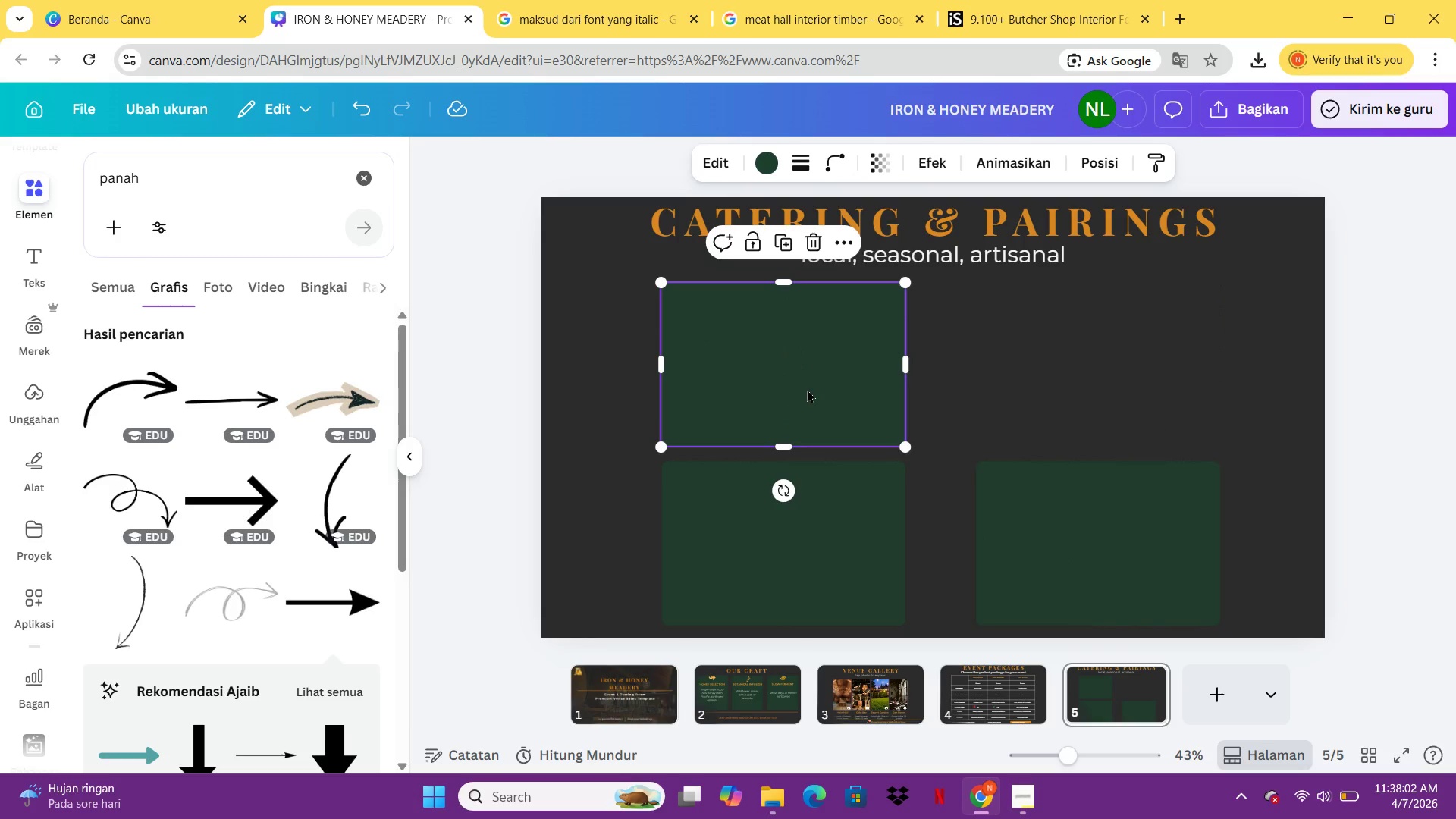 
key(Control+C)
 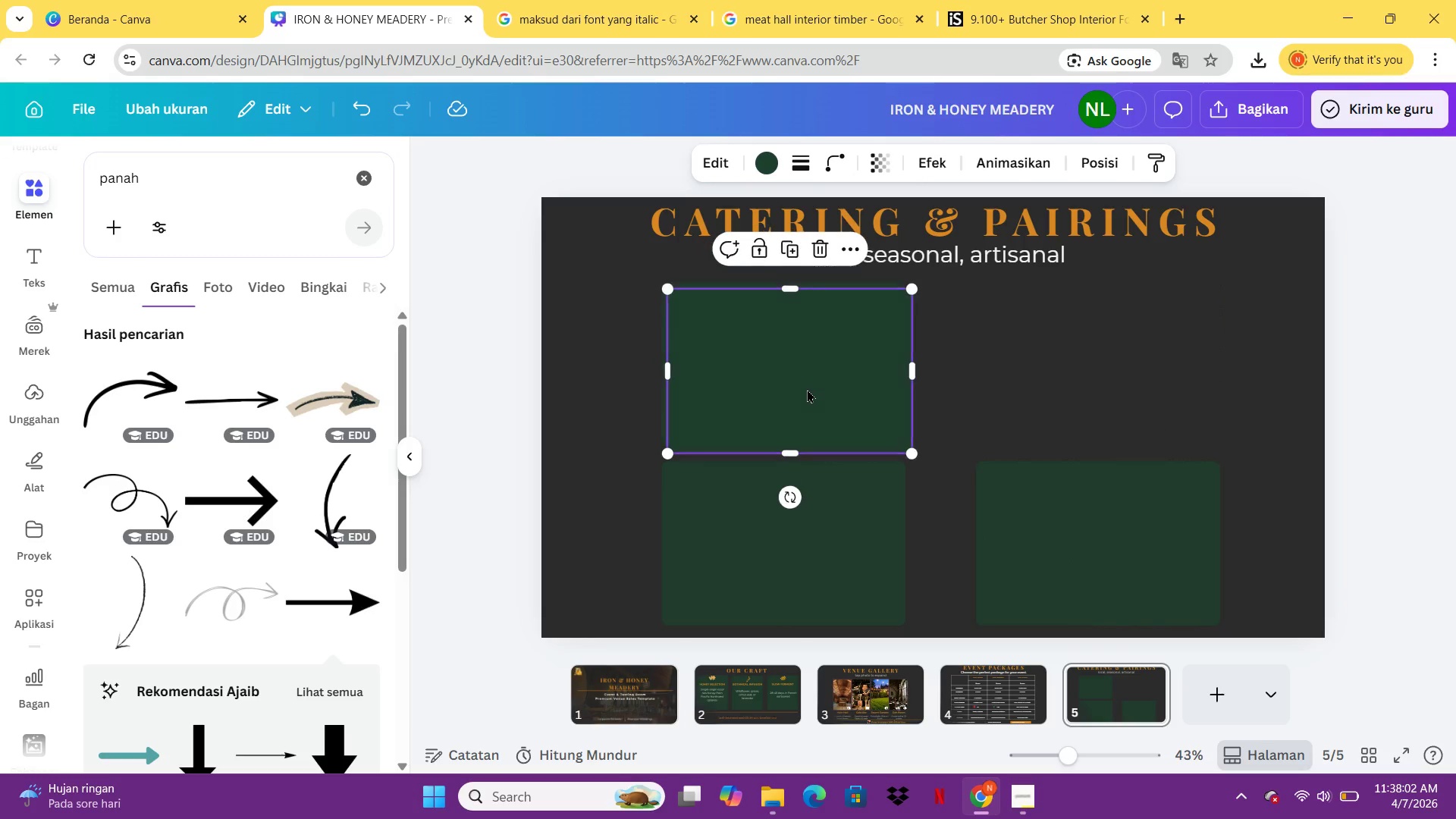 
key(Control+V)
 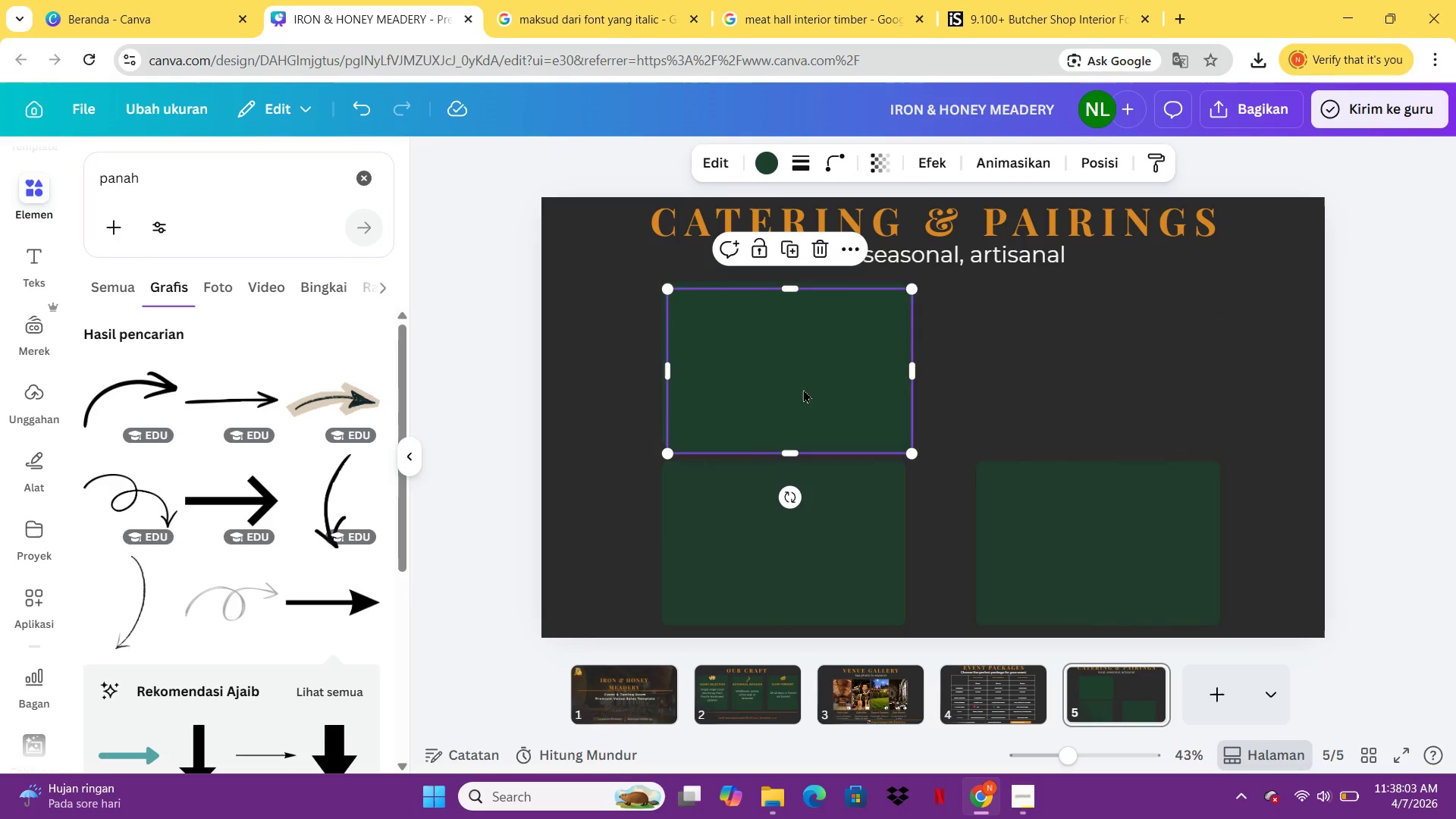 
left_click_drag(start_coordinate=[795, 388], to_coordinate=[1100, 382])
 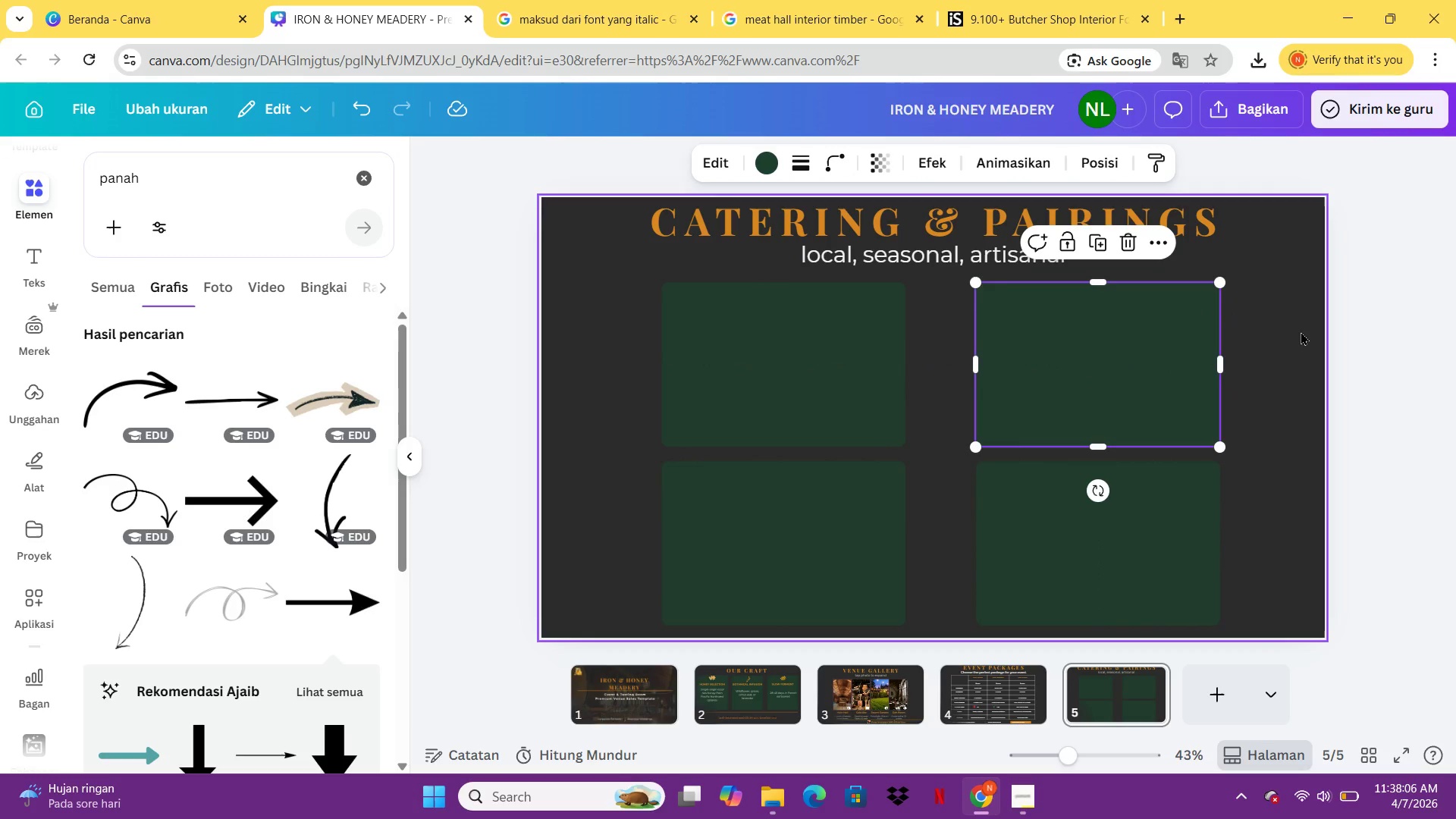 
left_click([1301, 331])
 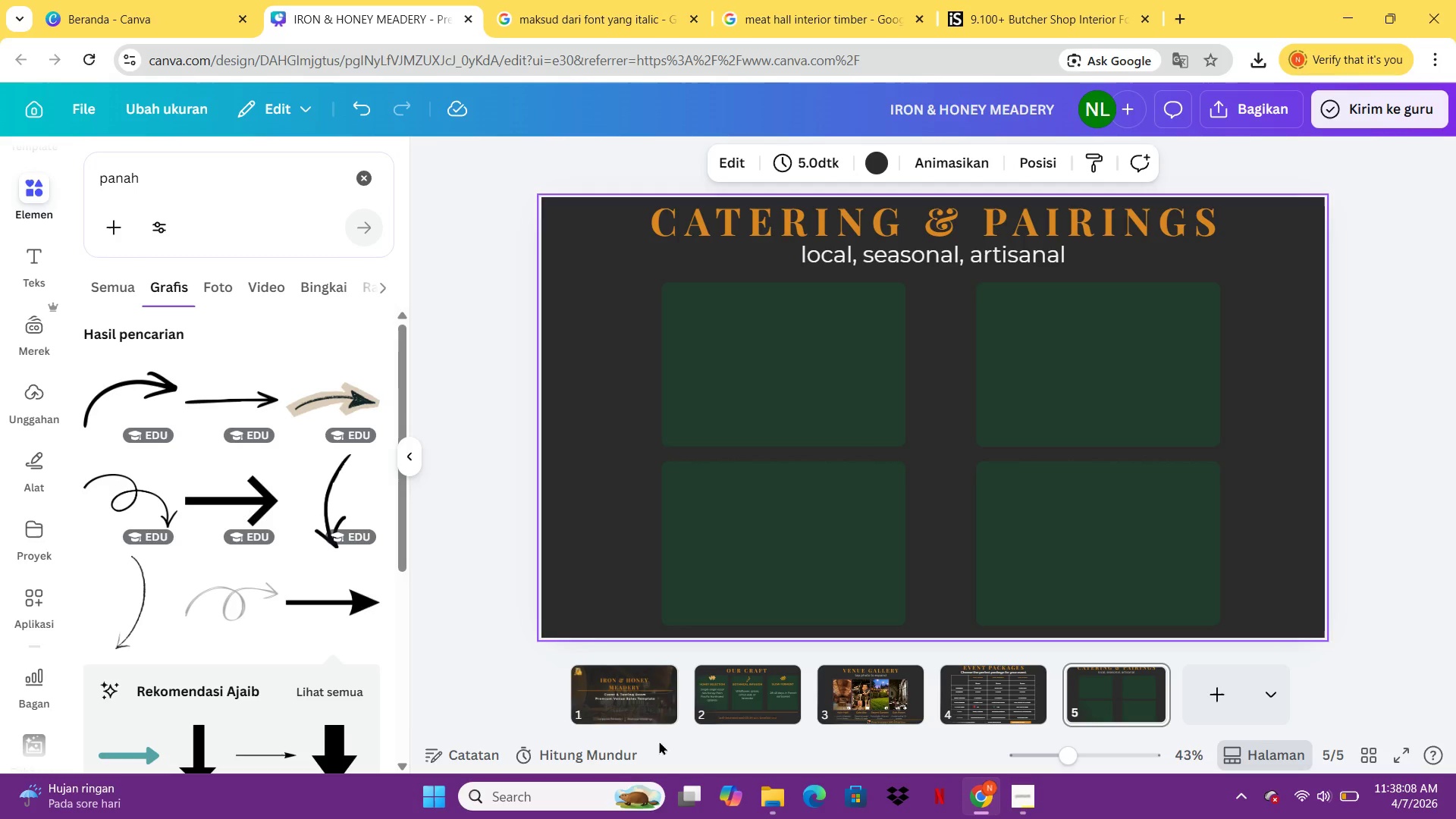 
left_click([734, 365])
 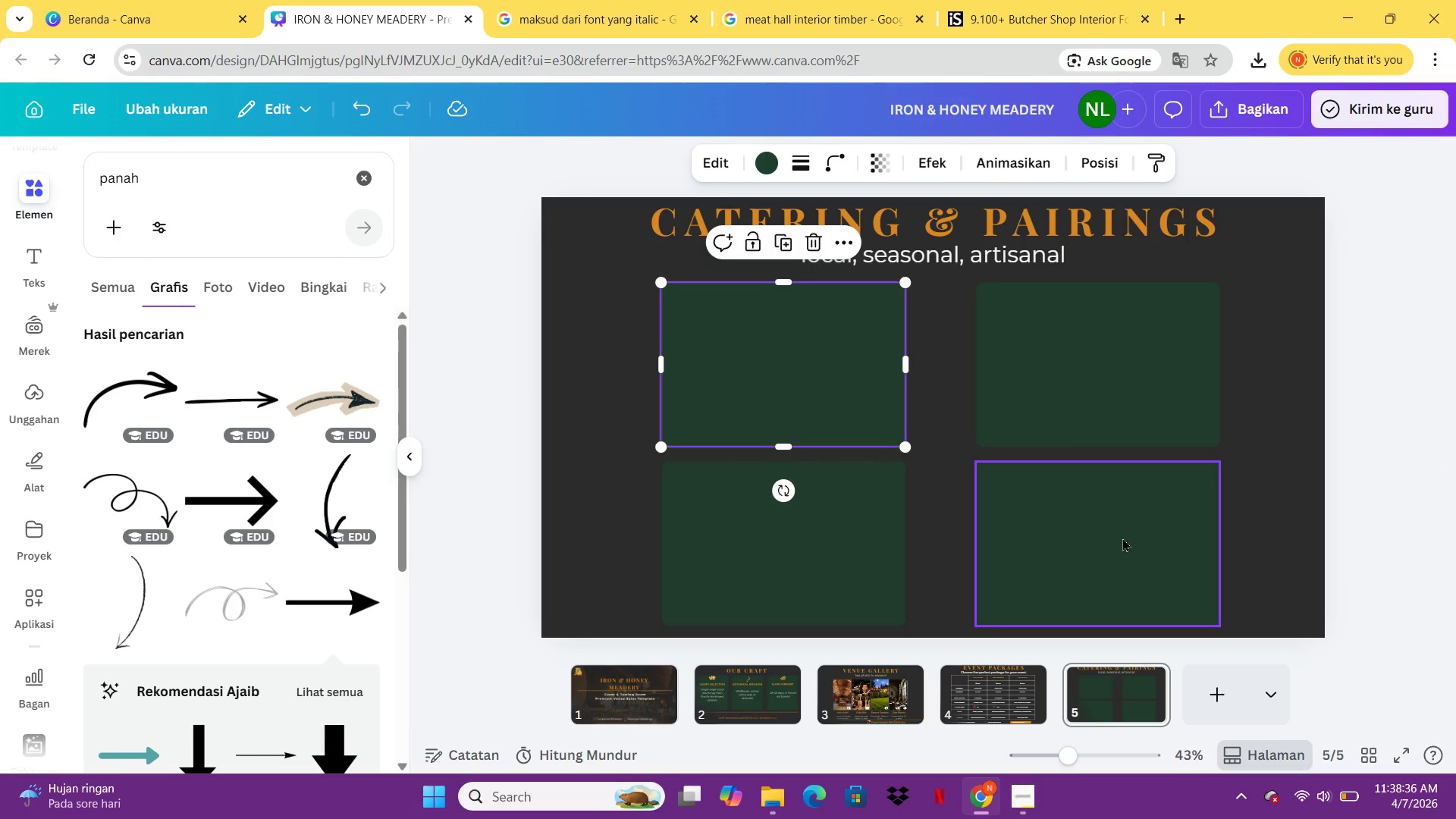 
wait(32.5)
 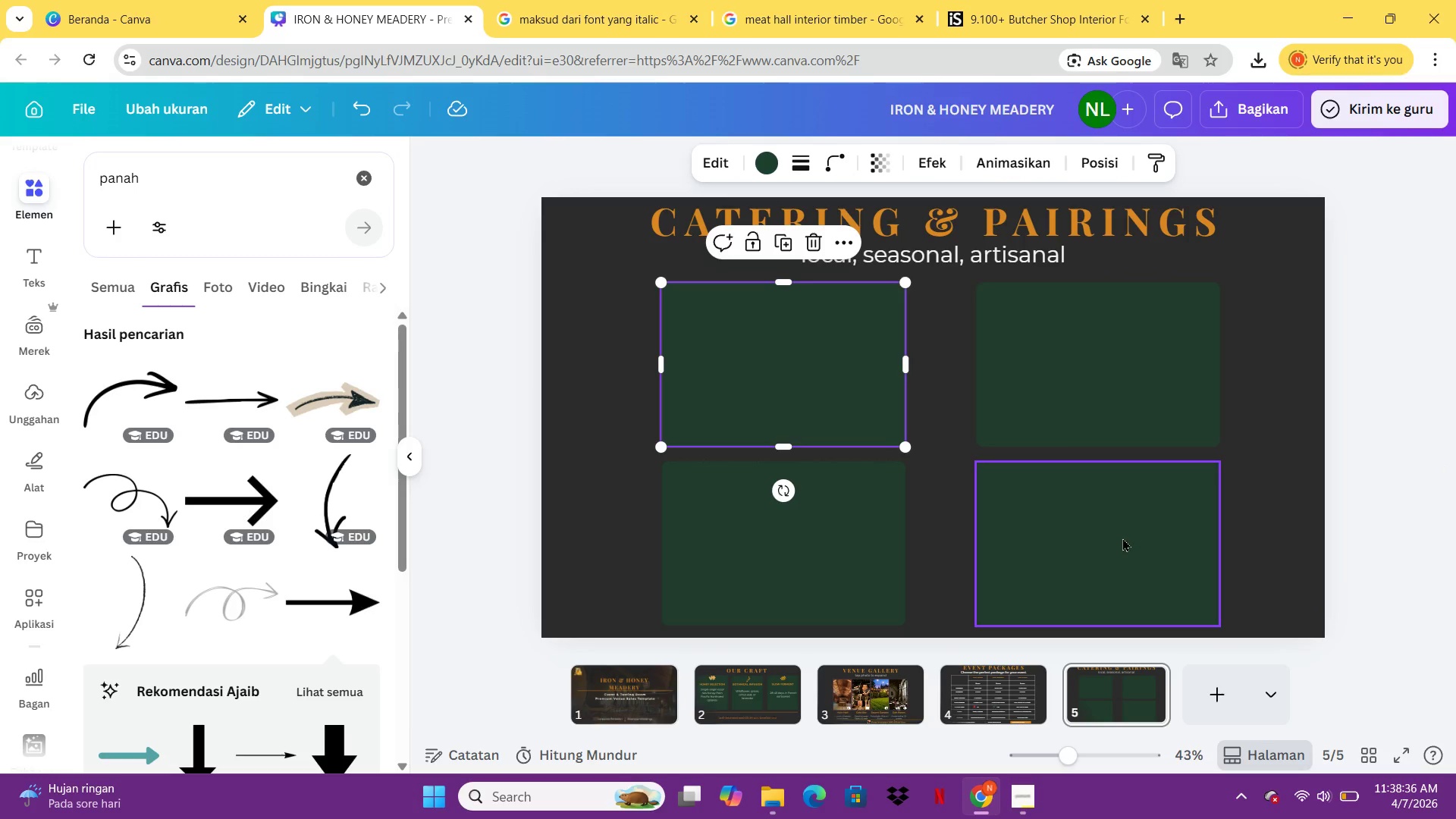 
left_click([770, 161])
 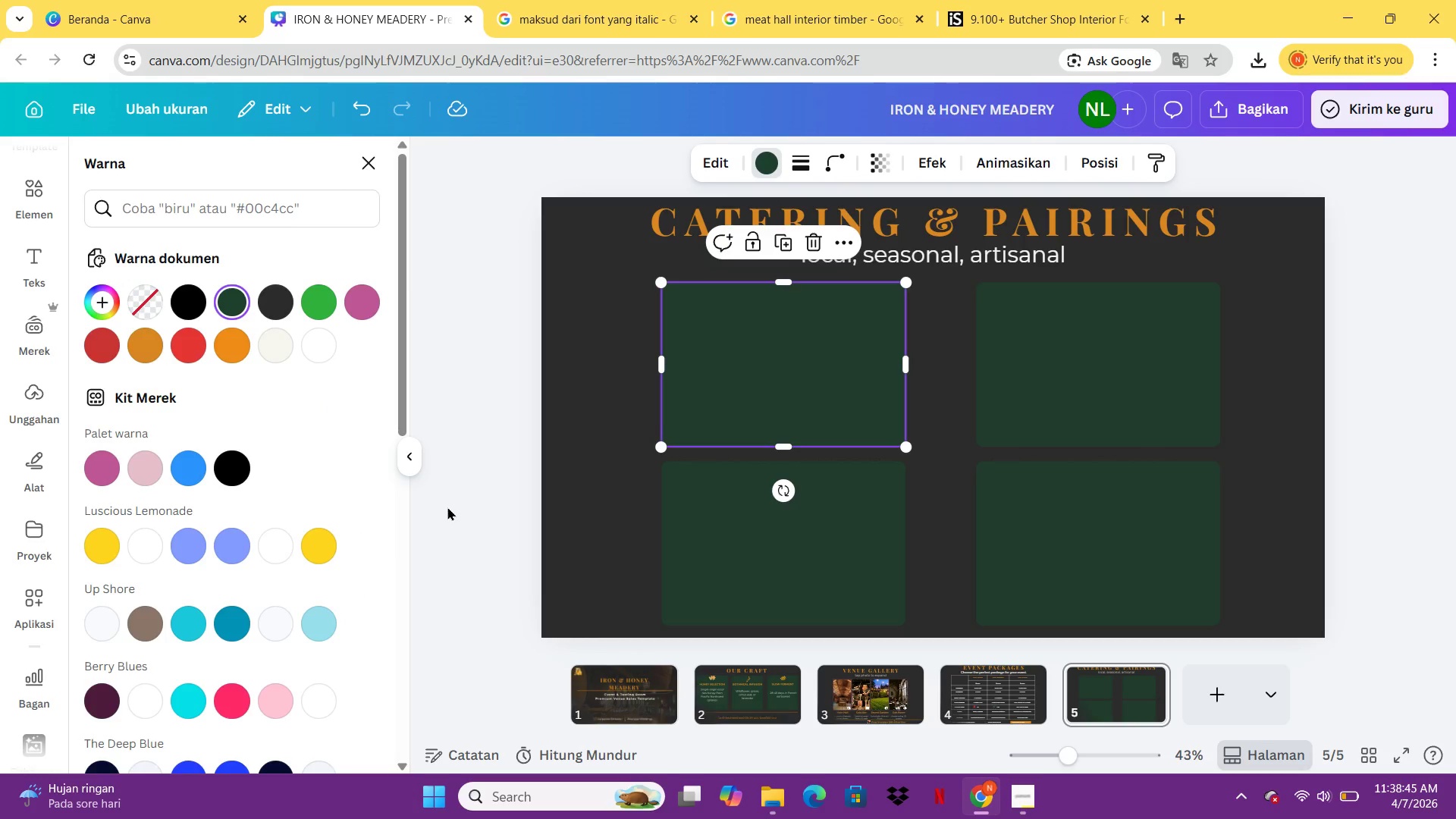 
wait(5.67)
 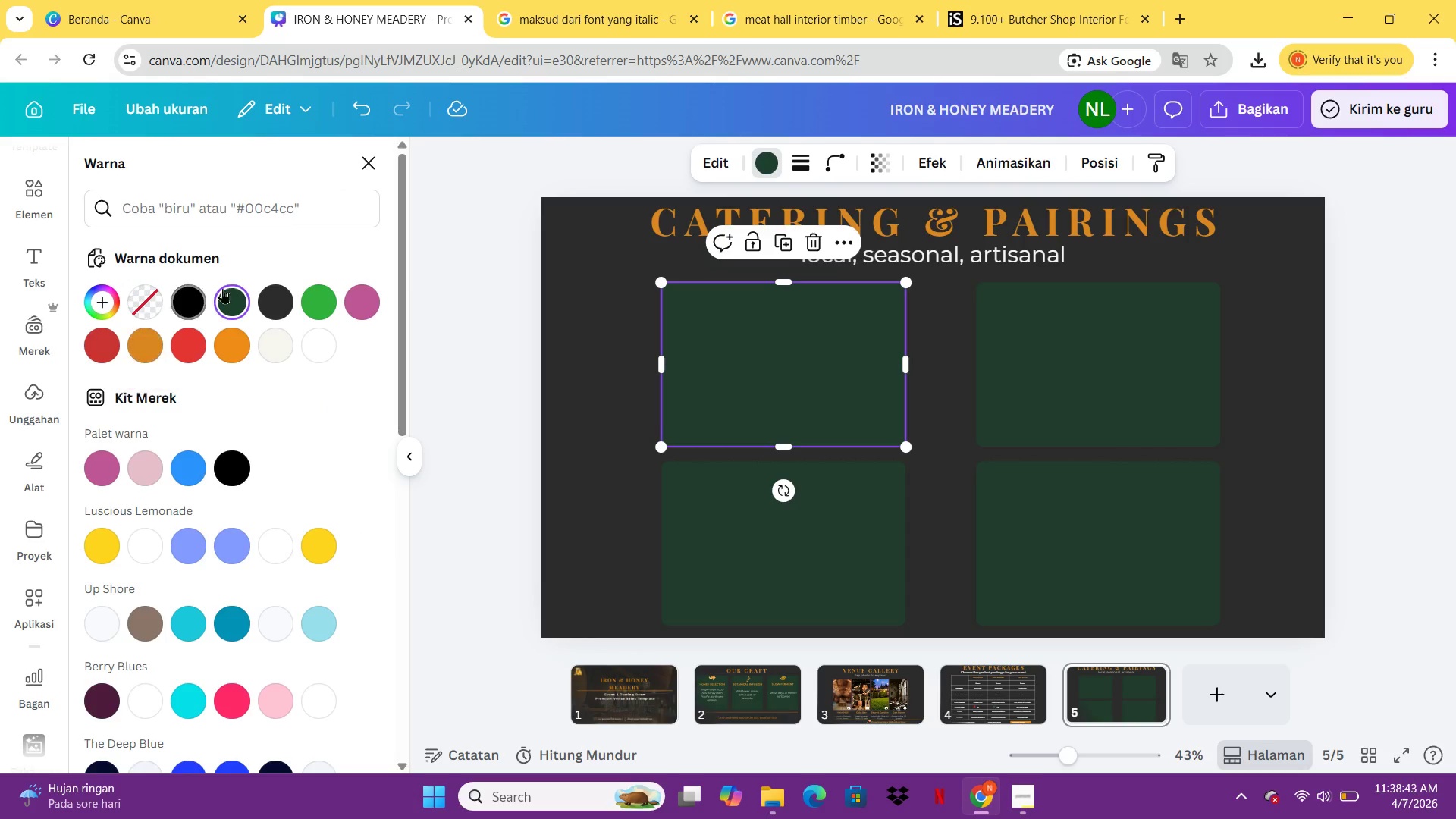 
left_click([799, 150])
 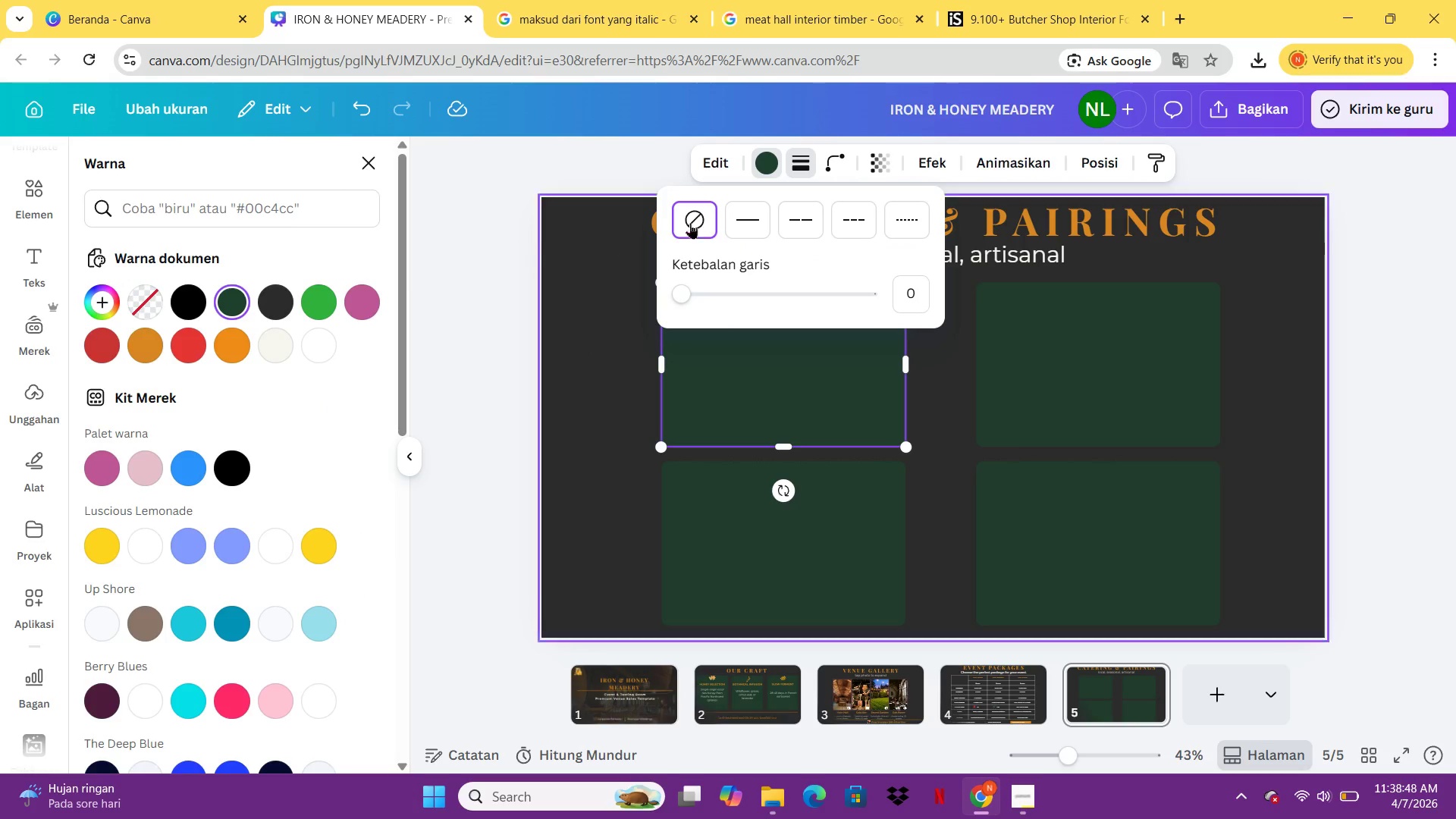 
left_click([758, 206])
 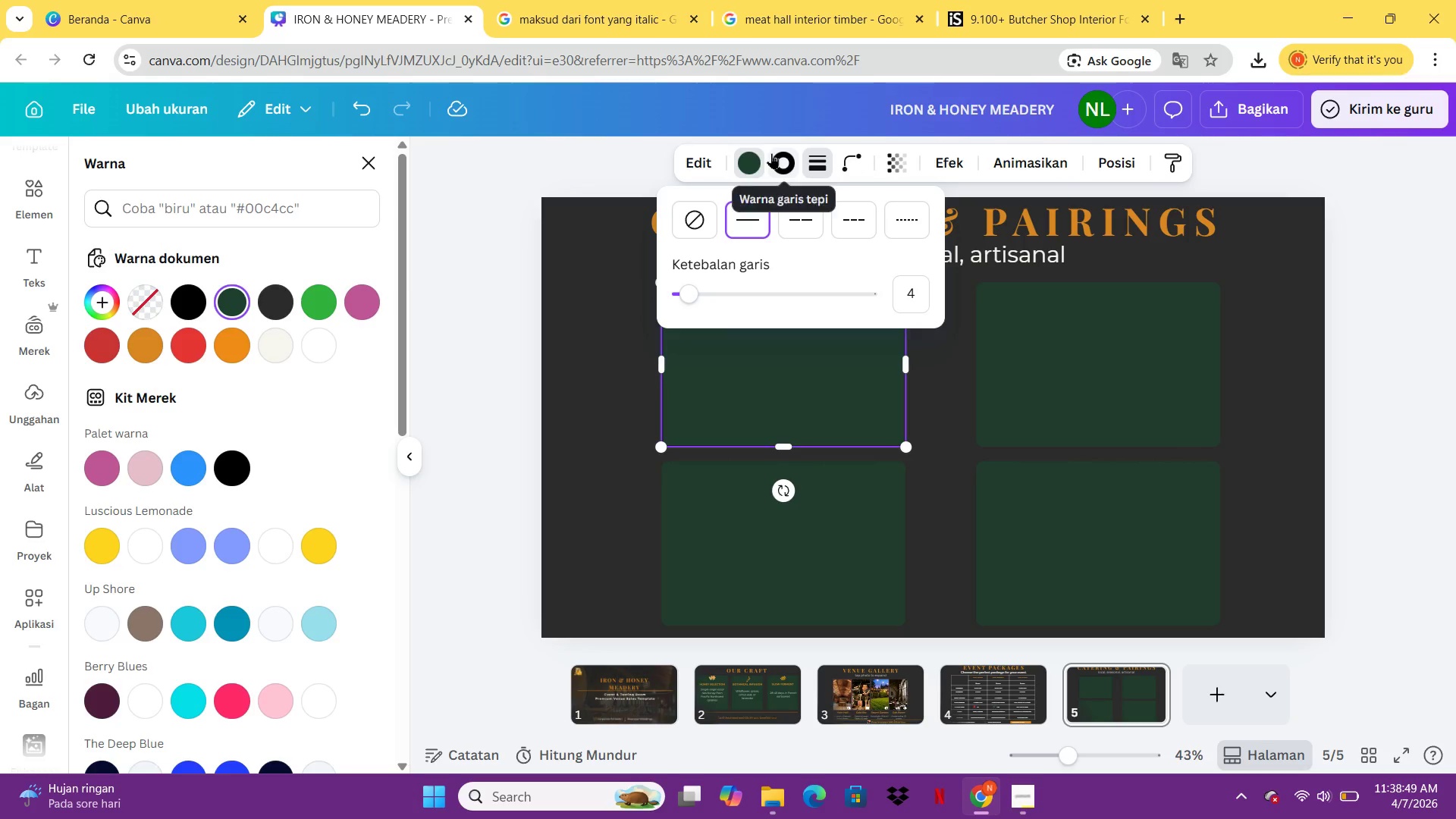 
left_click([791, 158])
 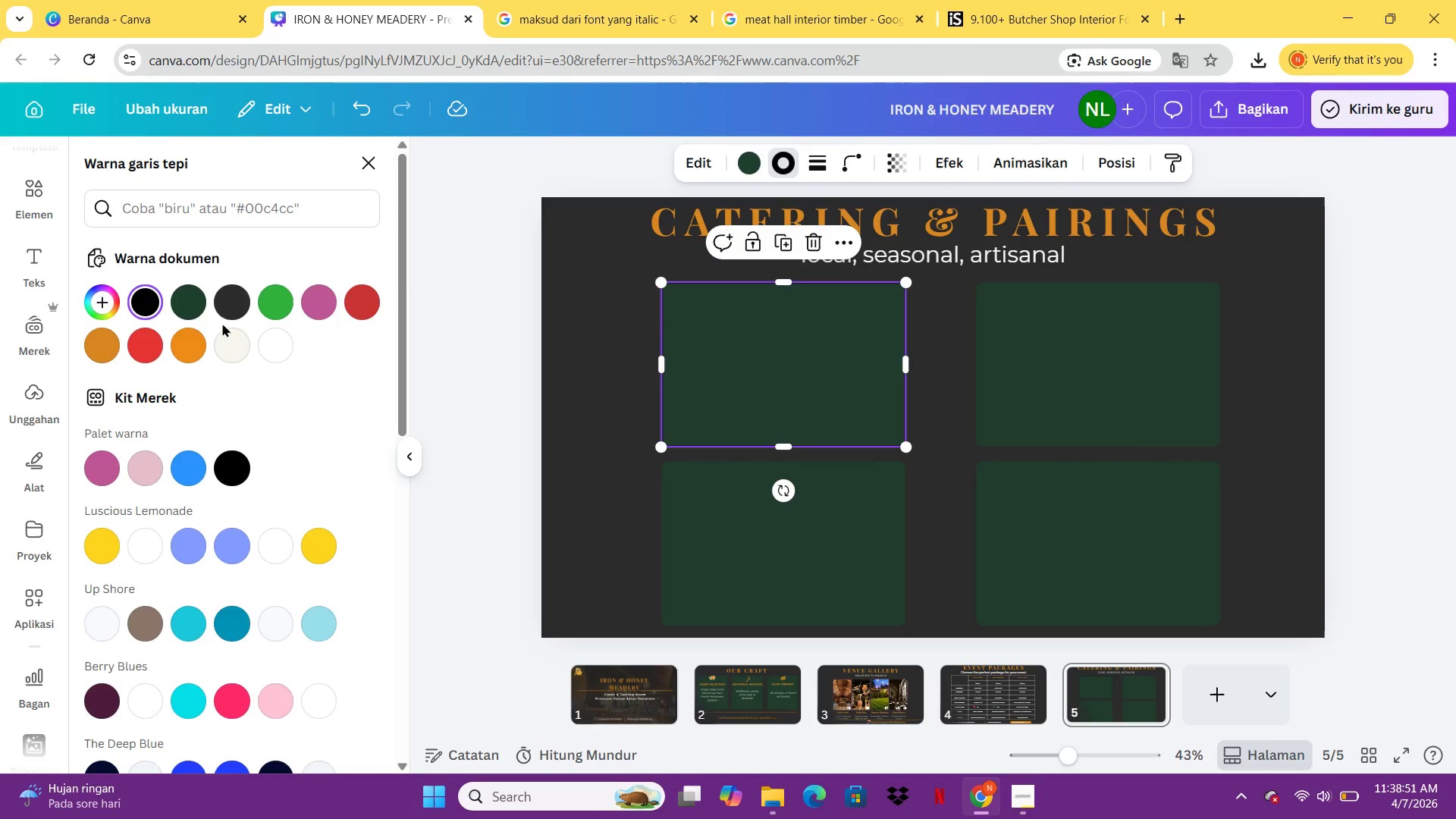 
left_click([97, 334])
 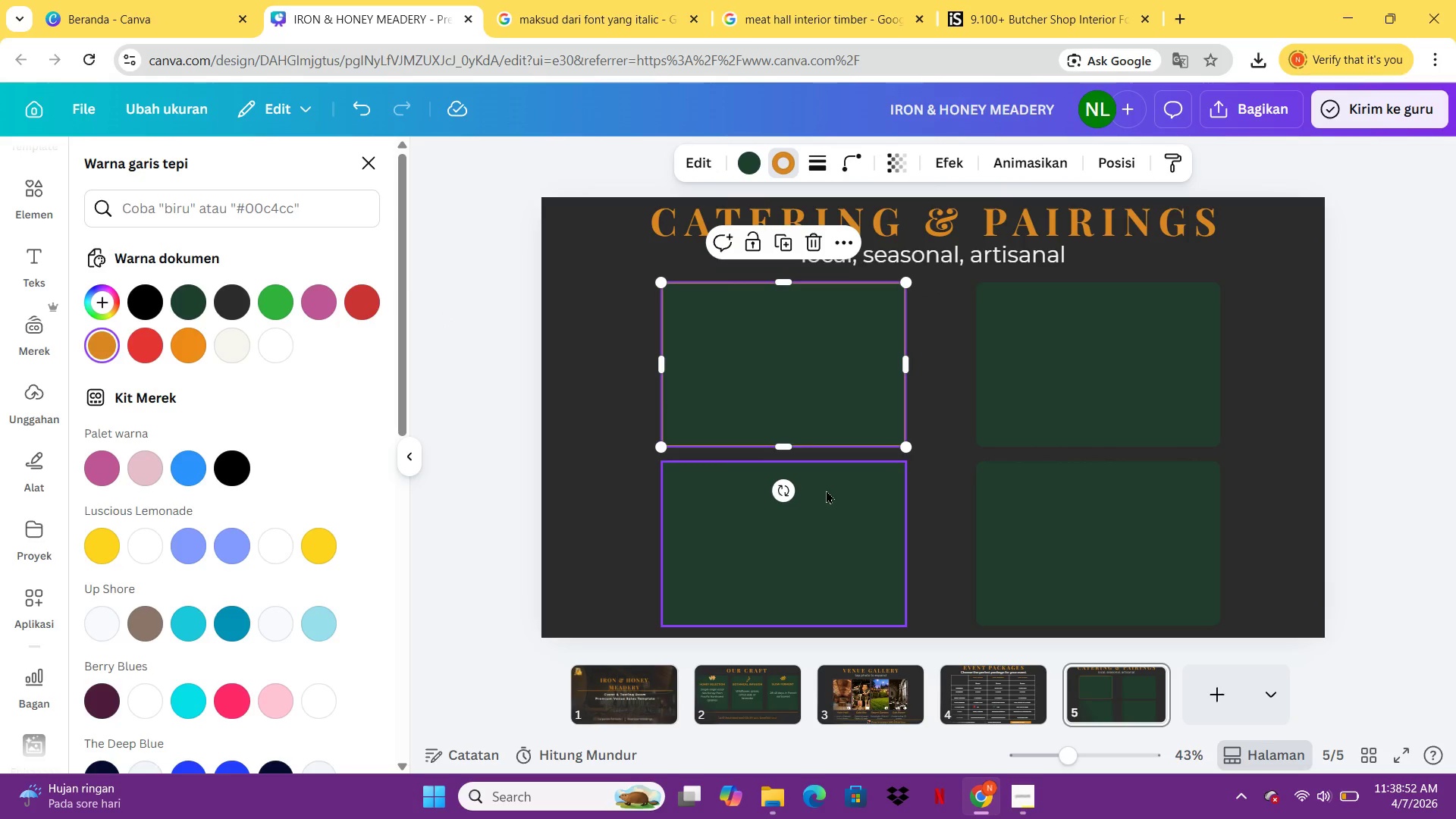 
left_click([799, 535])
 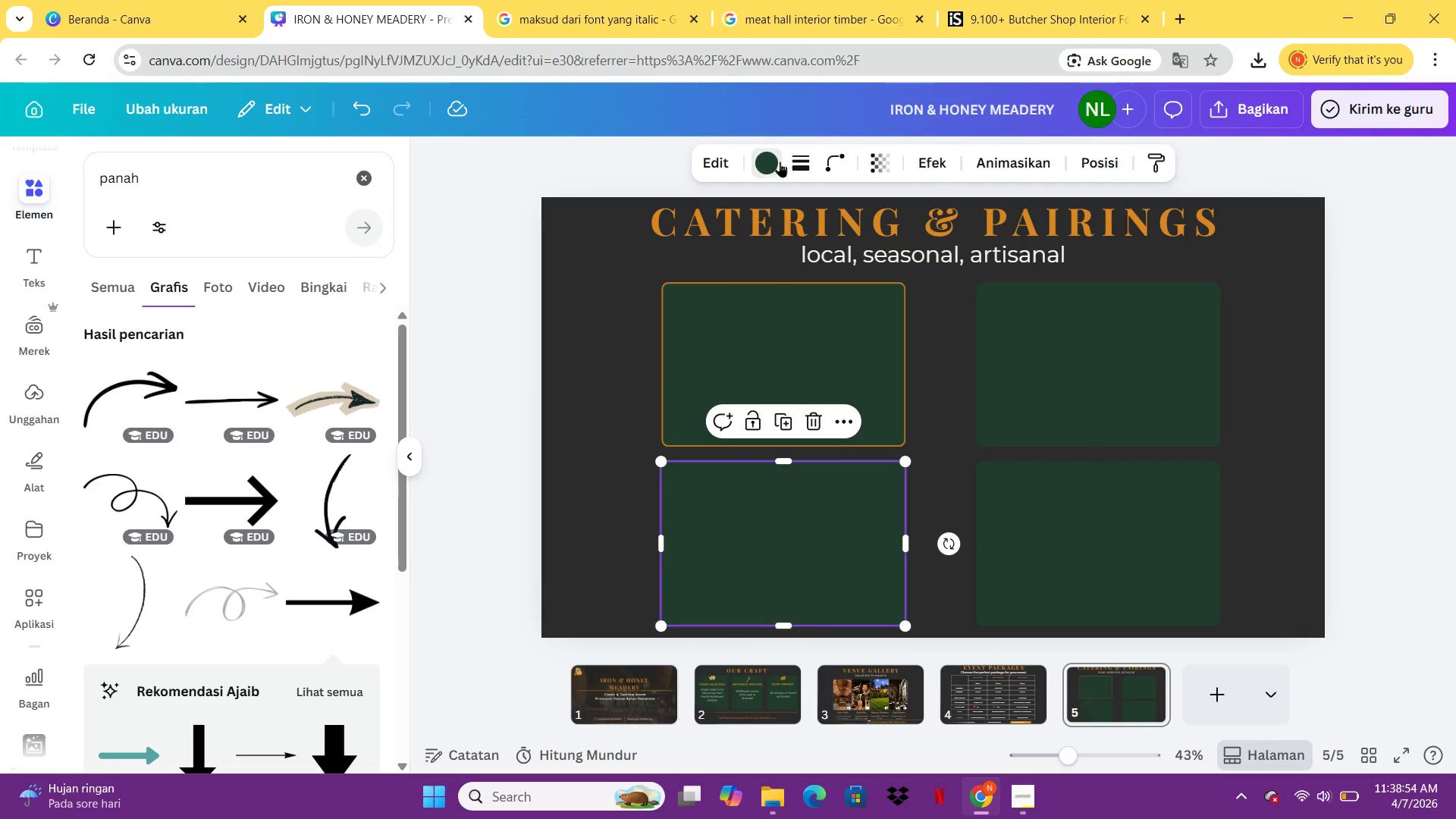 
double_click([802, 157])
 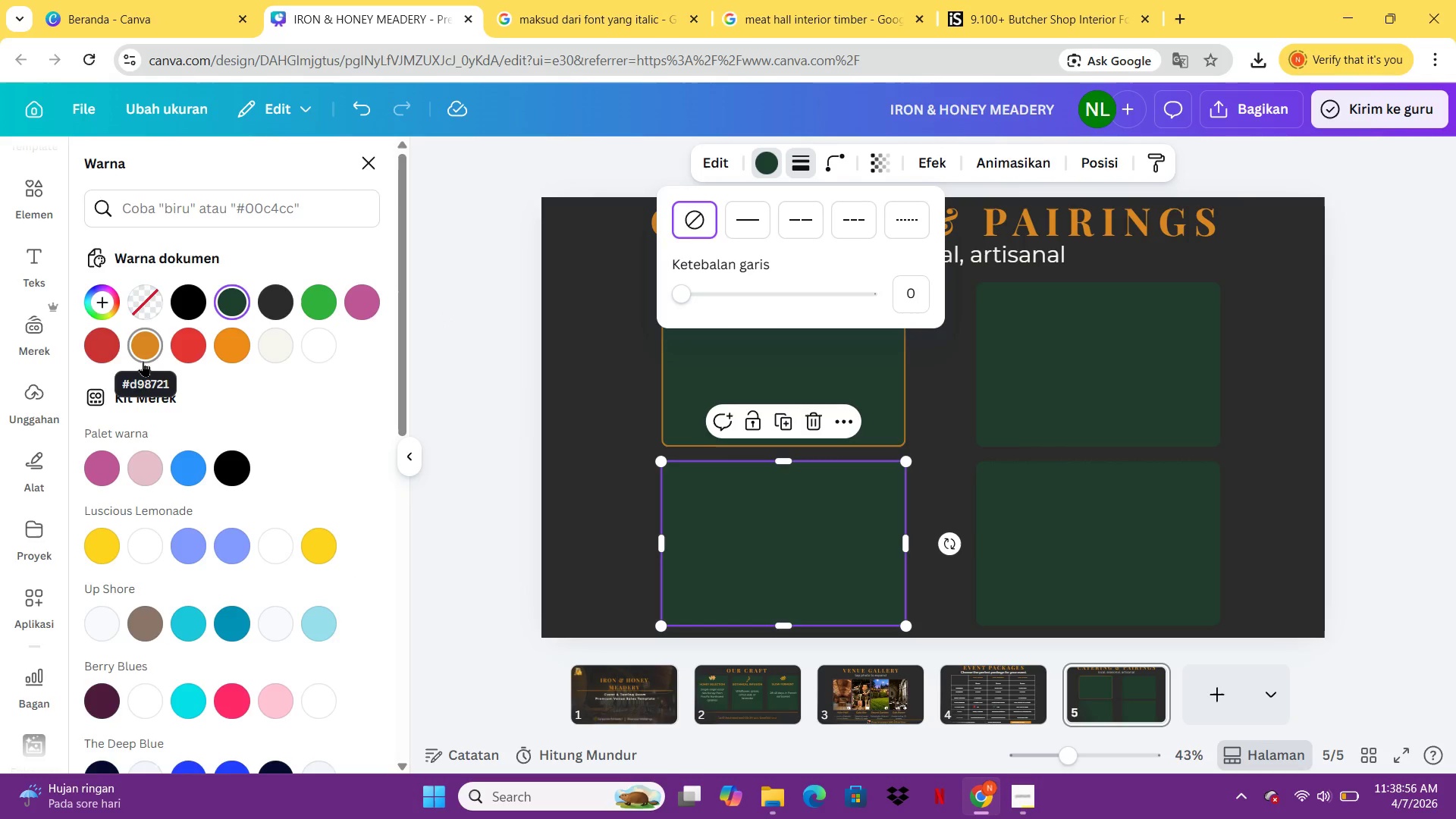 
left_click([143, 361])
 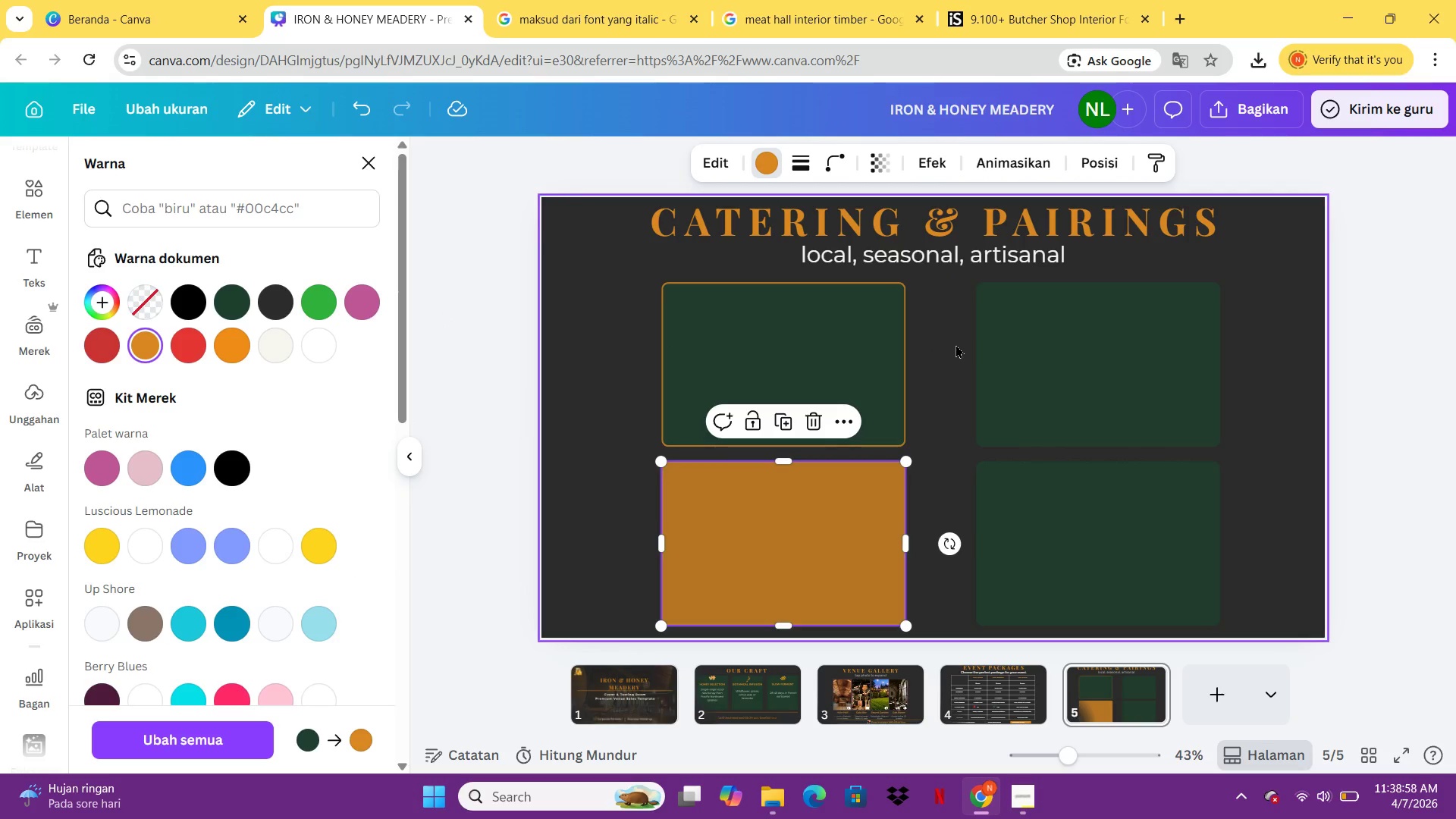 
key(Control+Z)
 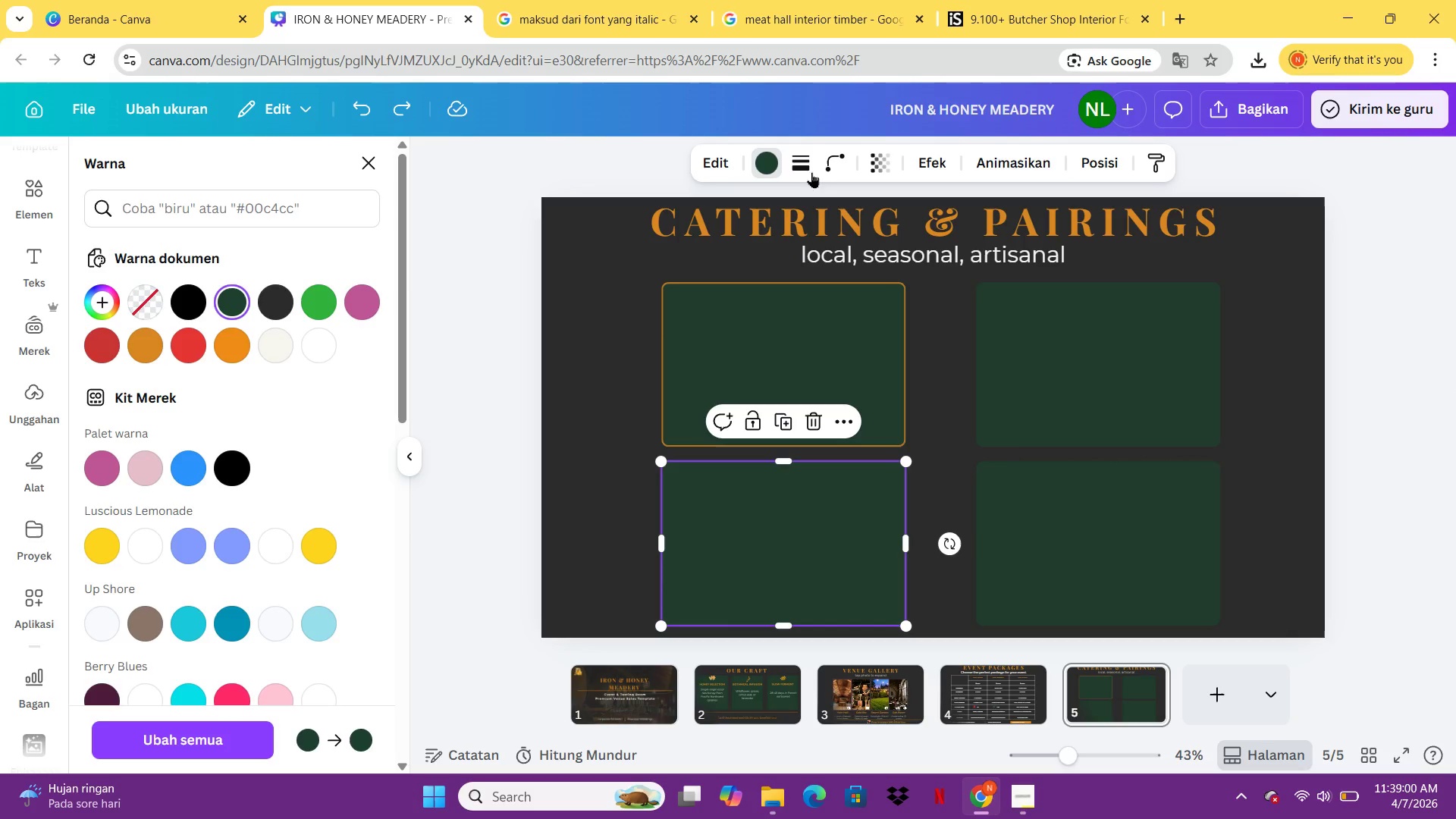 
double_click([799, 160])
 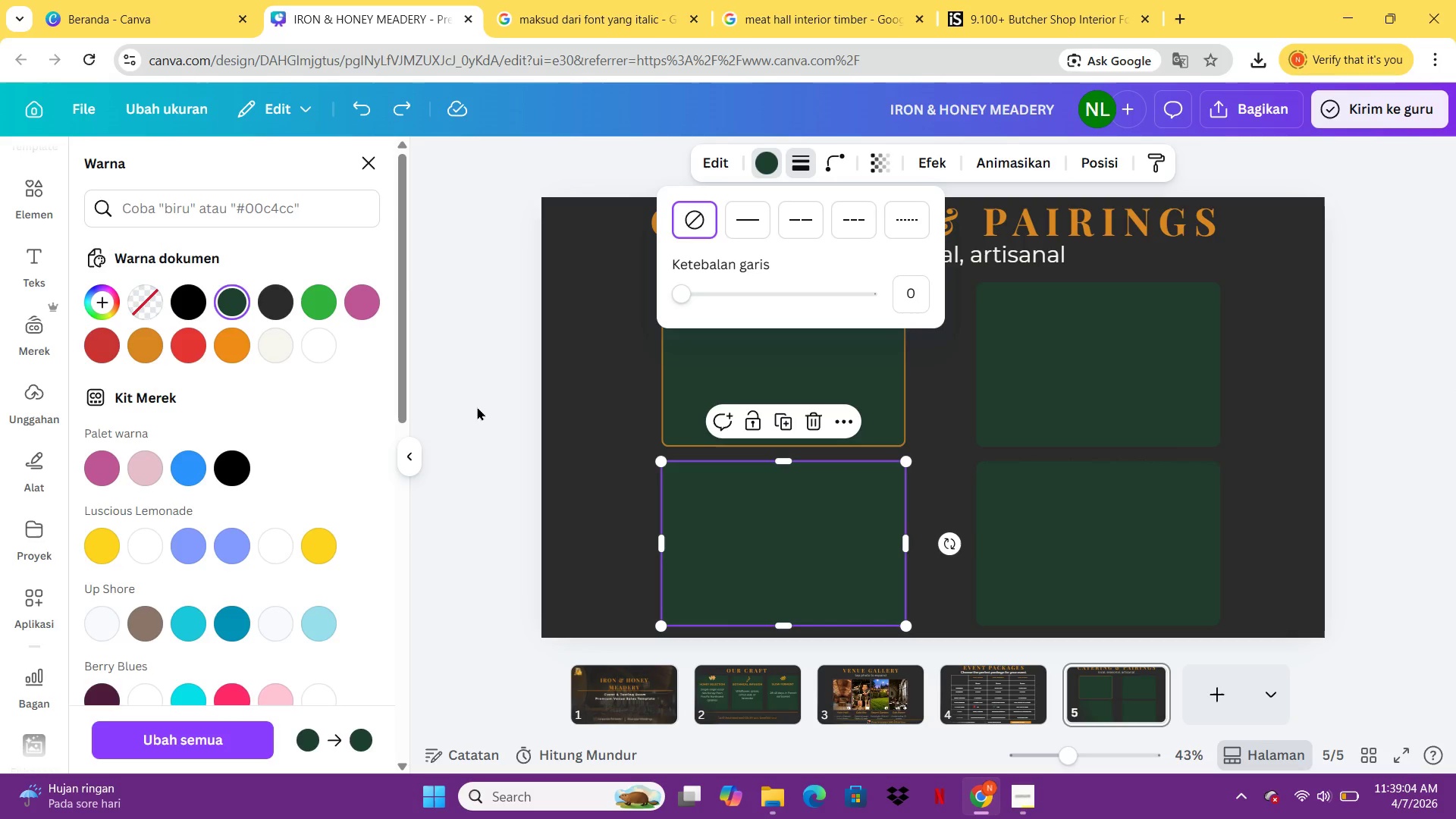 
mouse_move([38, 17])
 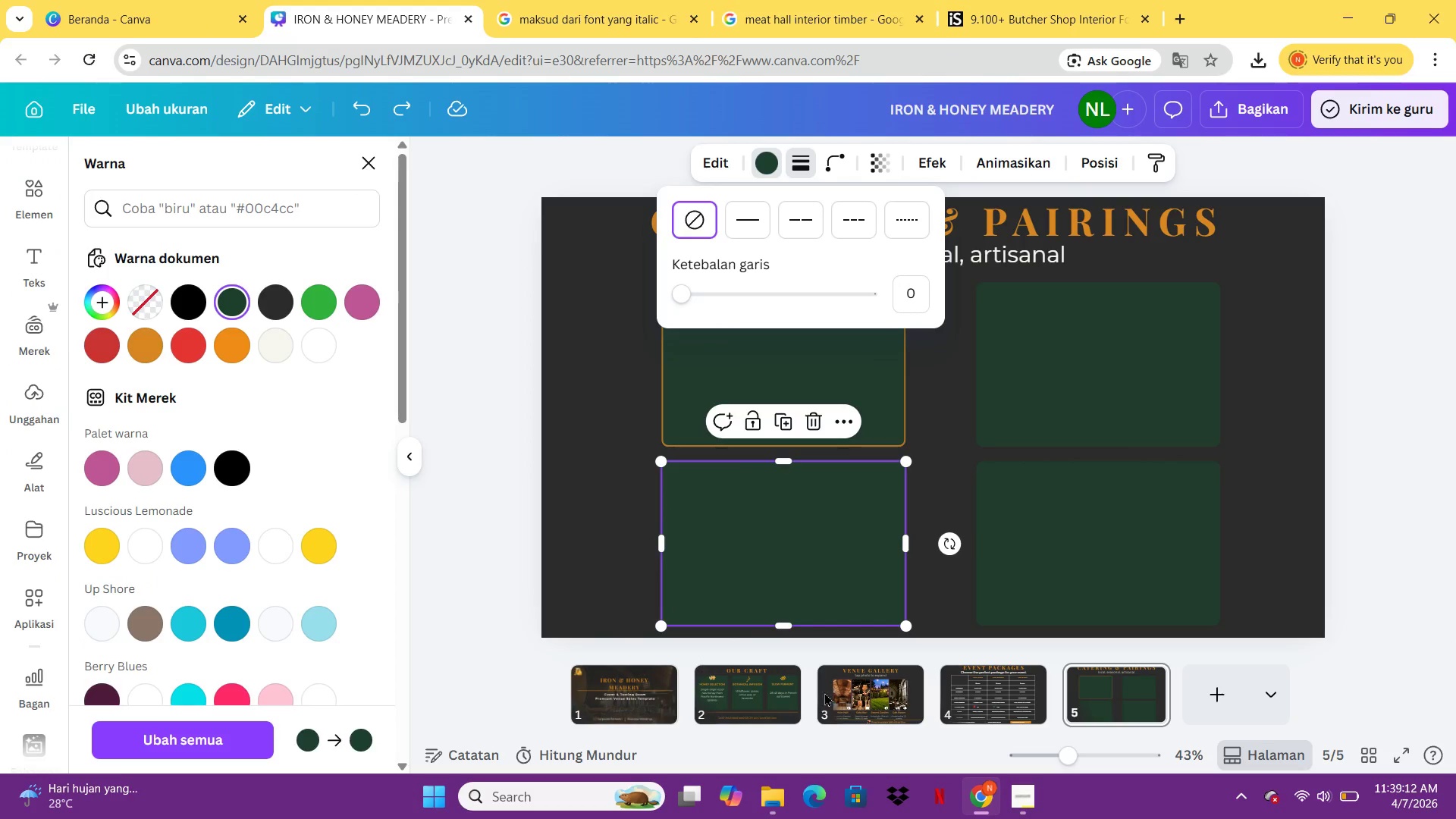 
wait(7.19)
 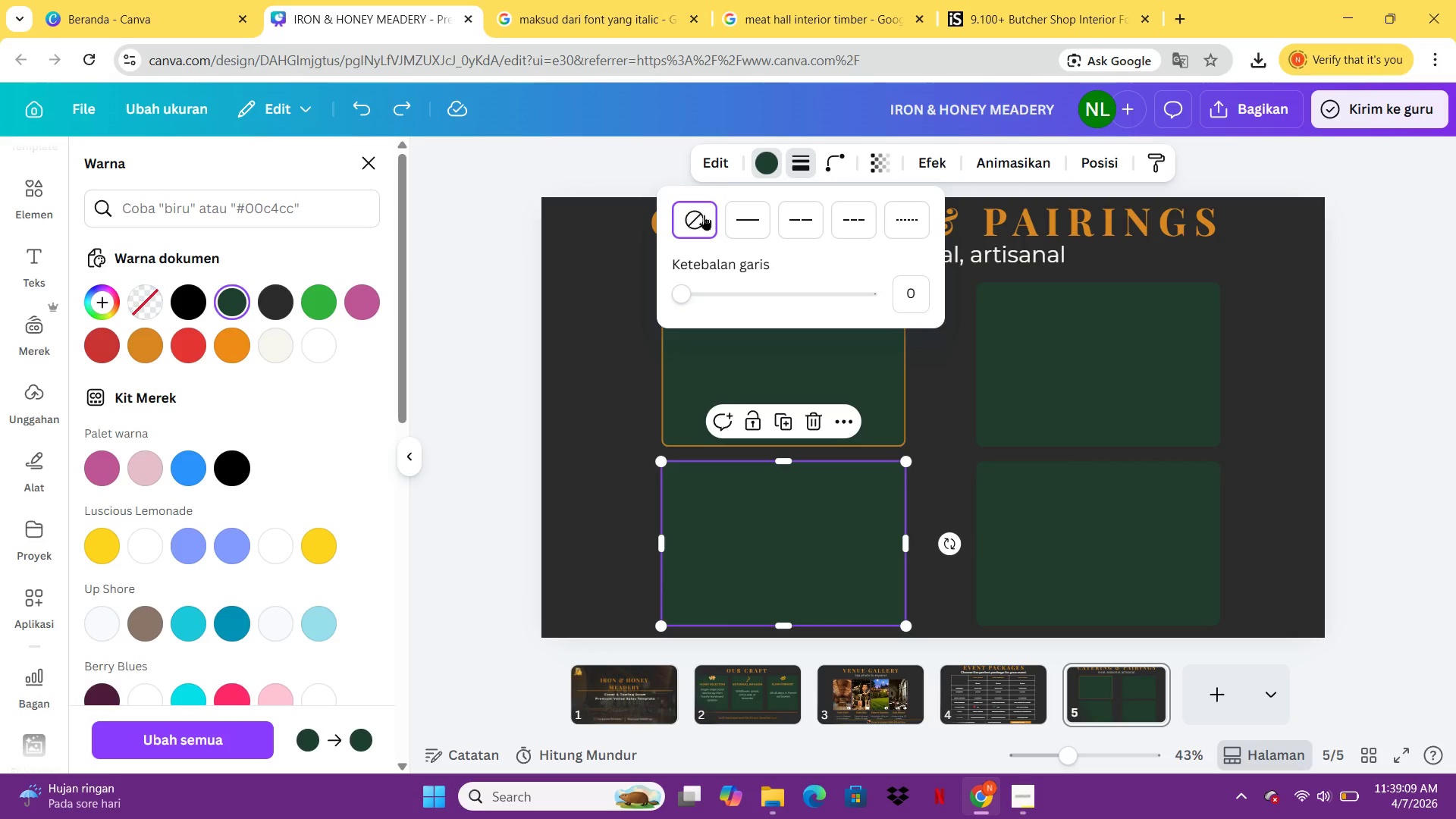 
left_click([726, 217])
 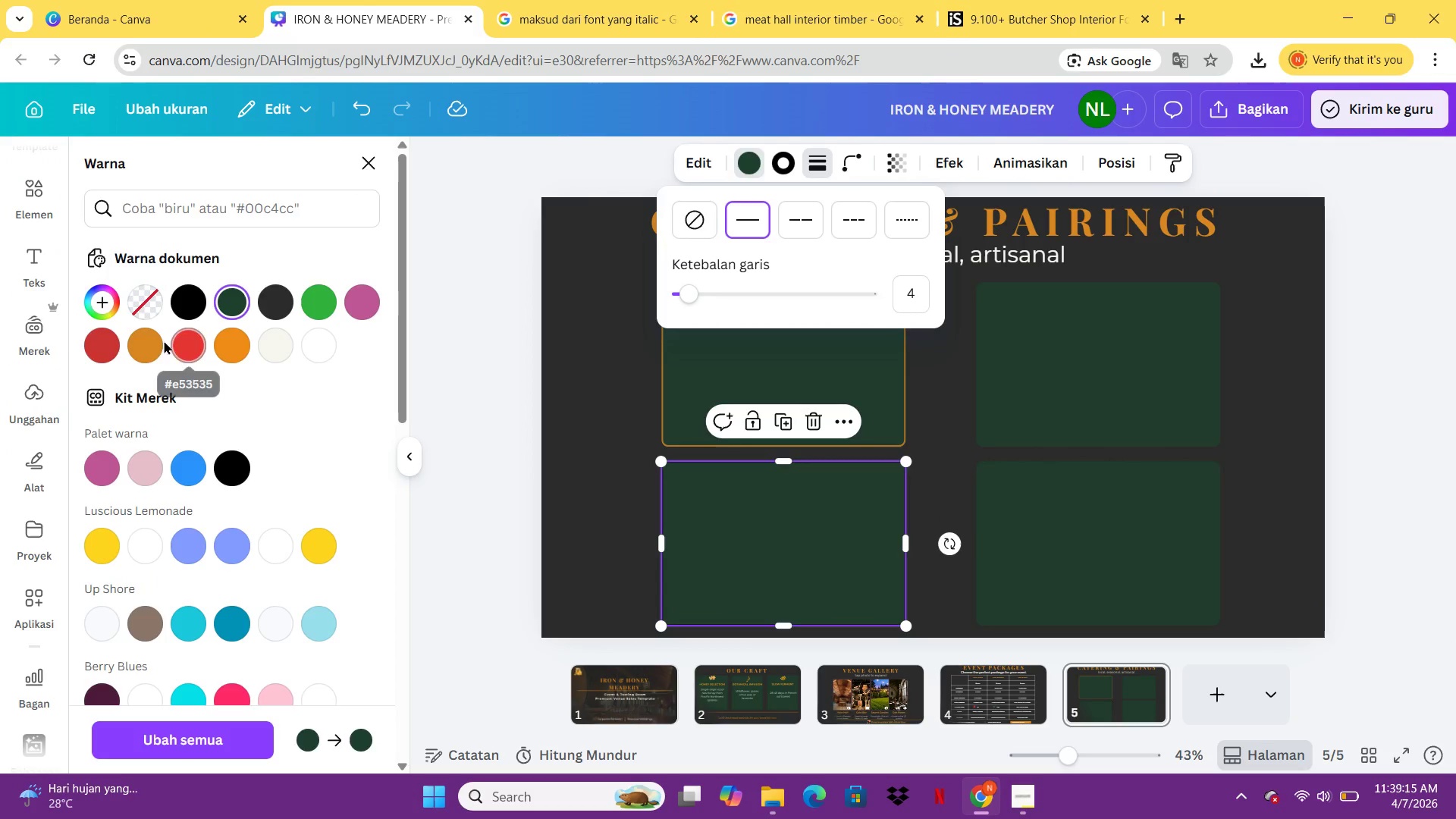 
left_click([146, 349])
 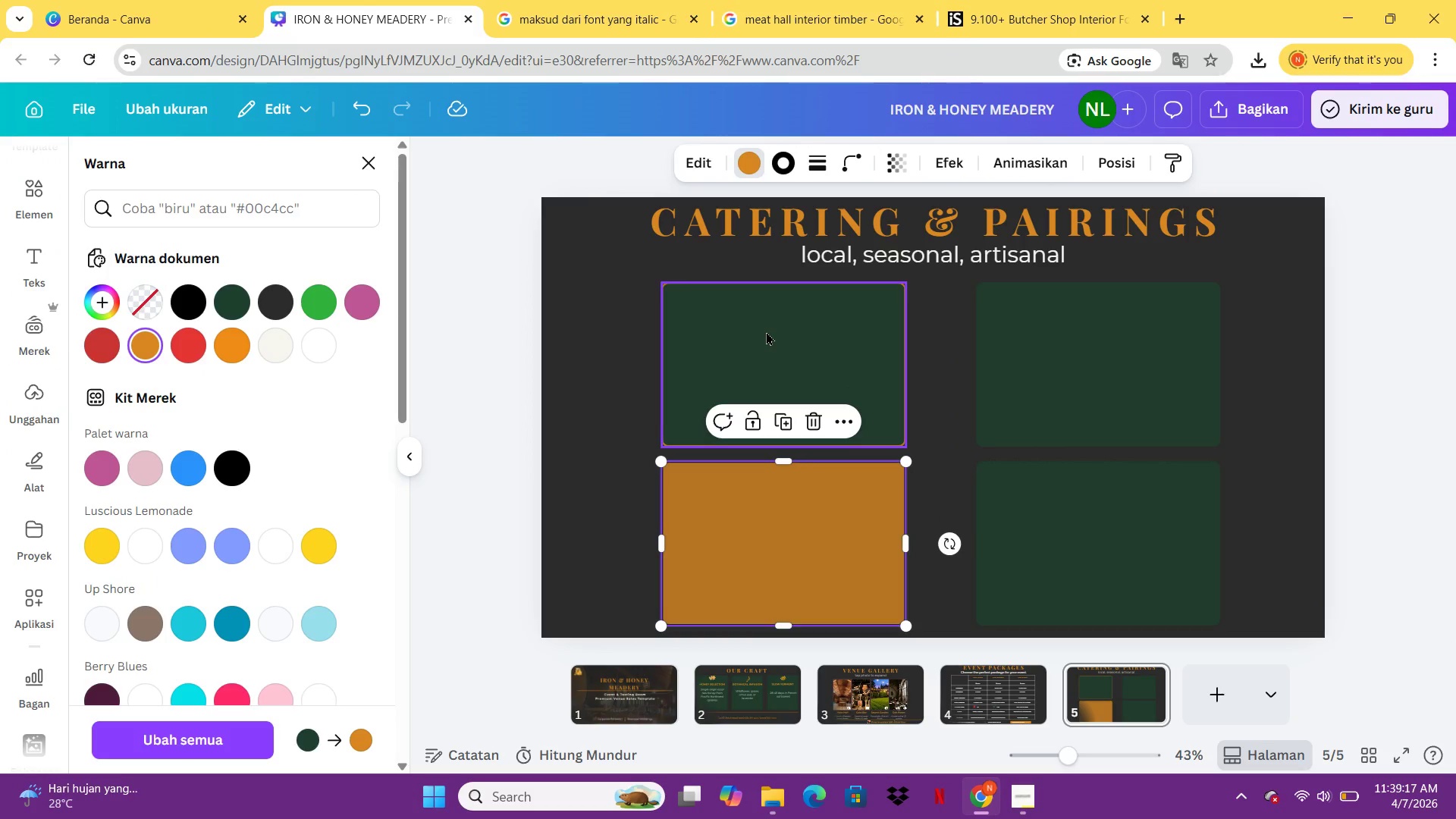 
key(Control+Z)
 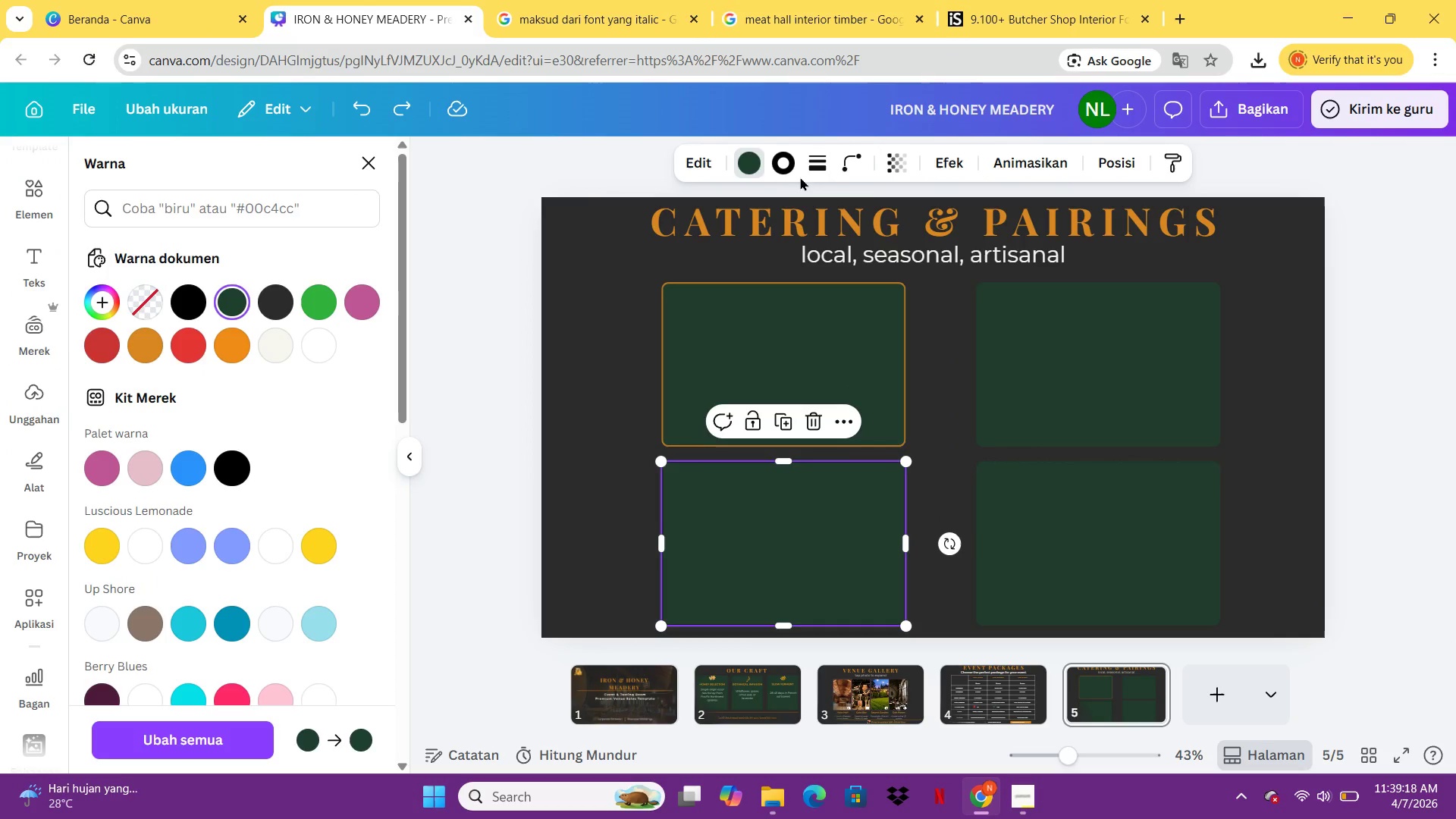 
left_click([788, 169])
 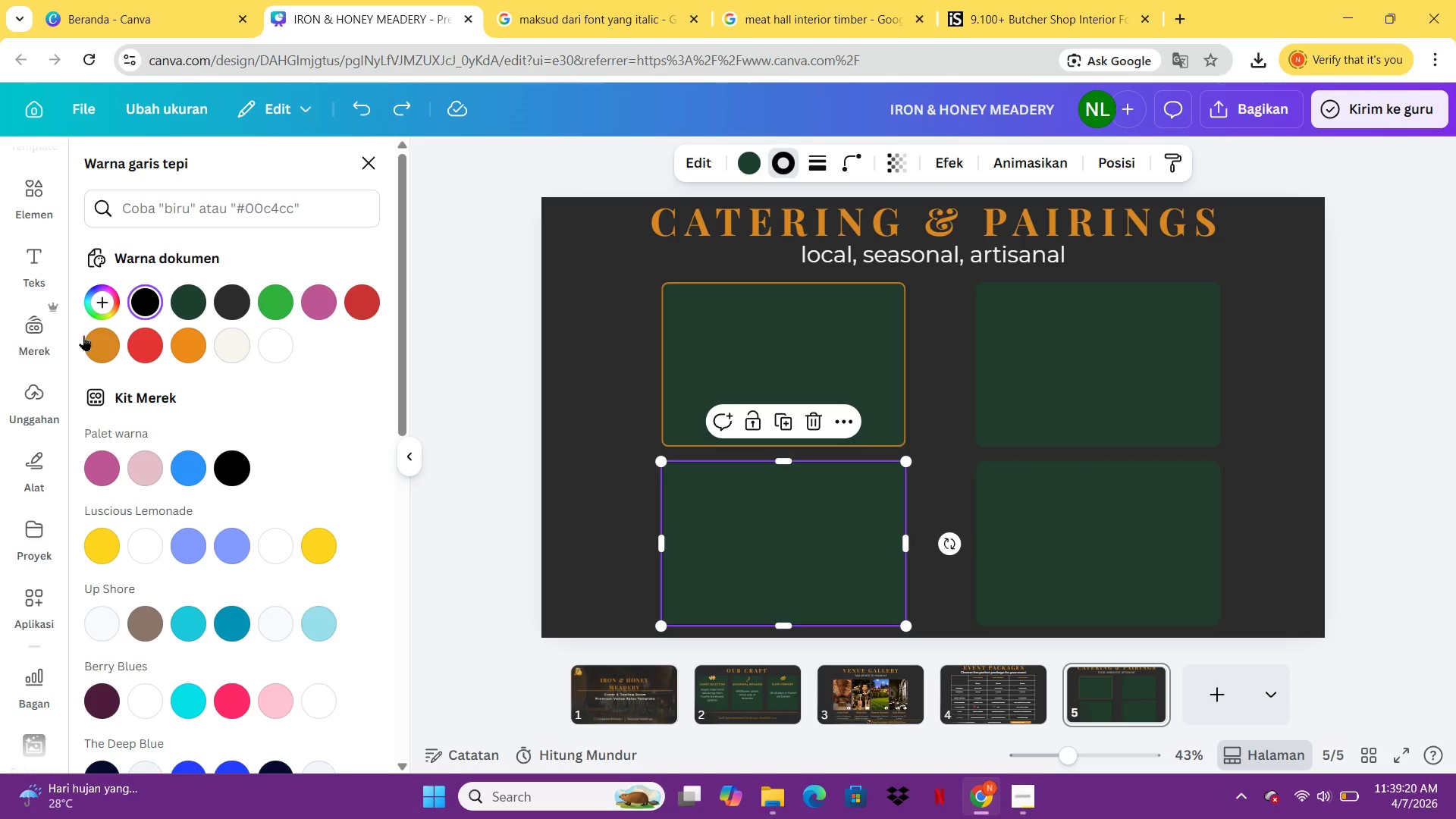 
double_click([89, 340])
 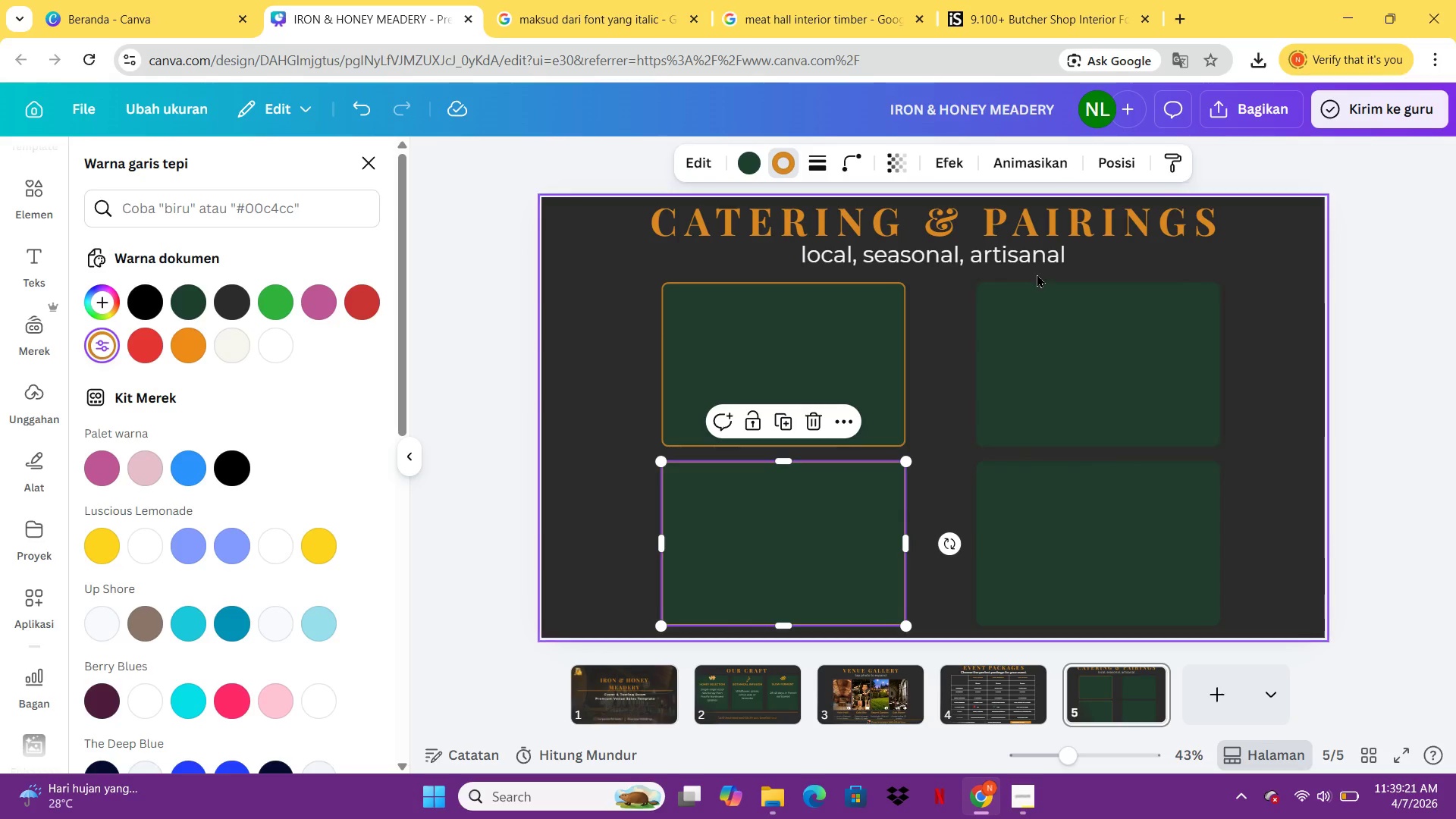 
left_click([89, 340])
 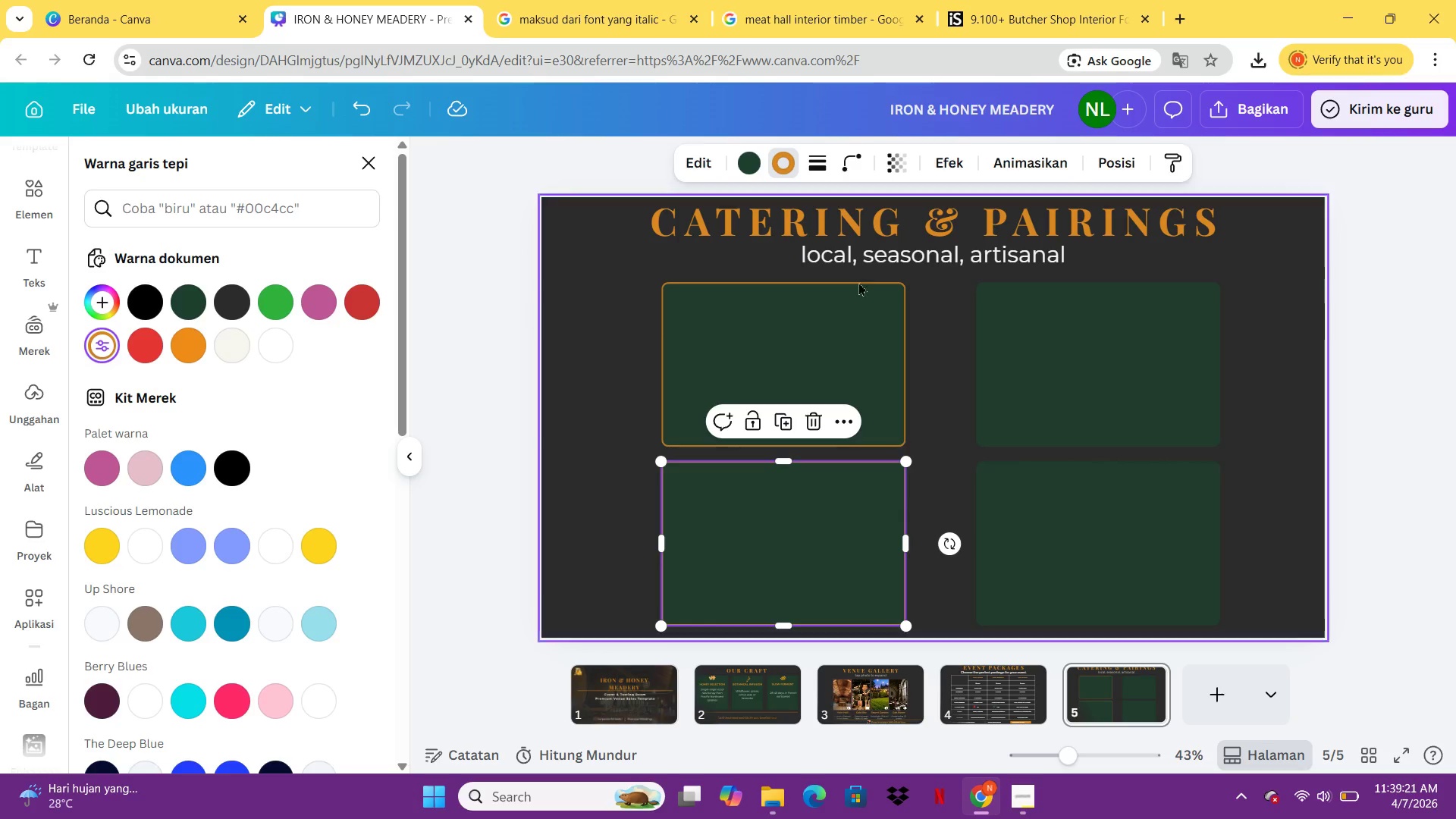 
left_click([1045, 300])
 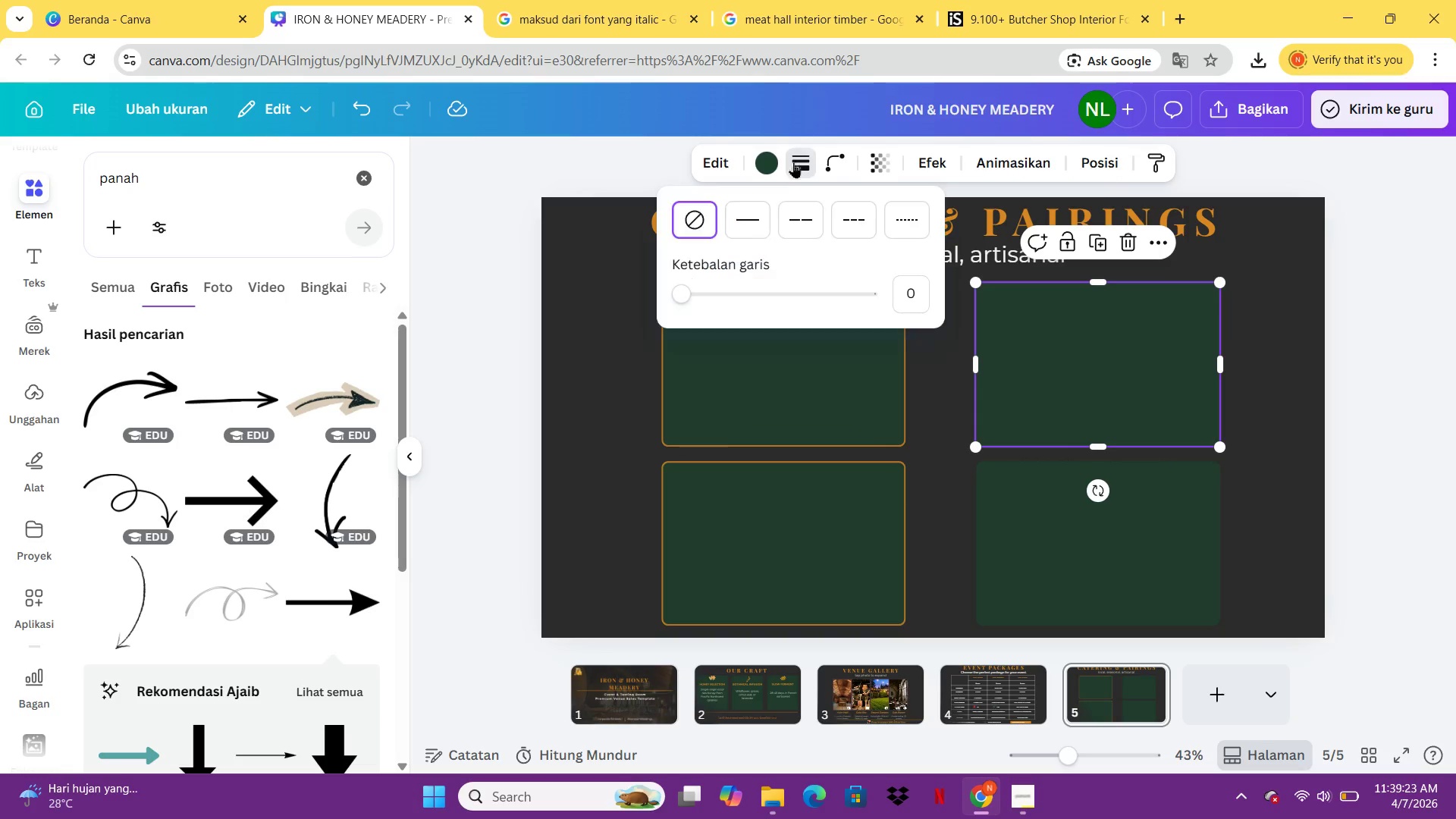 
left_click([748, 224])
 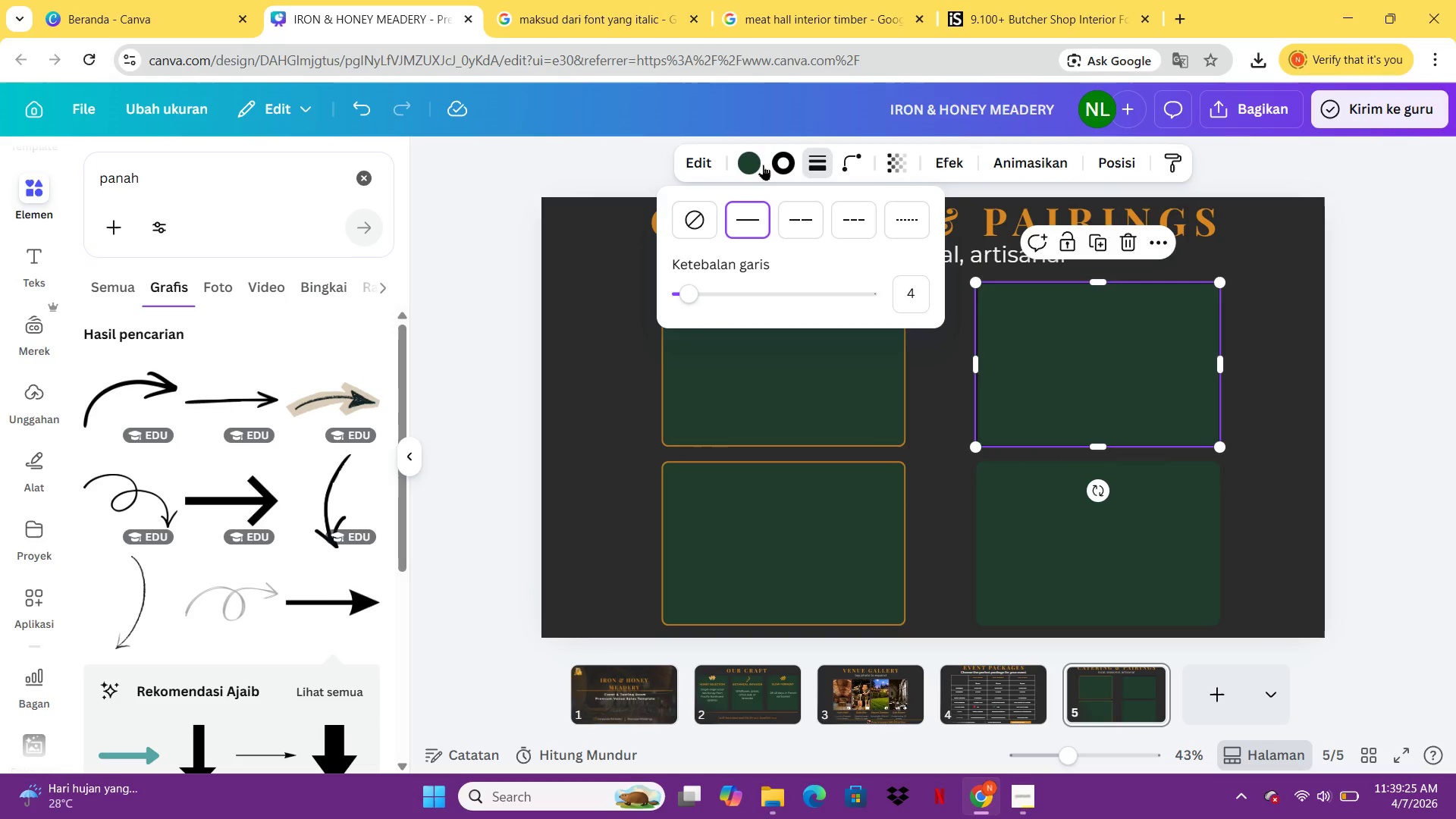 
left_click([776, 161])
 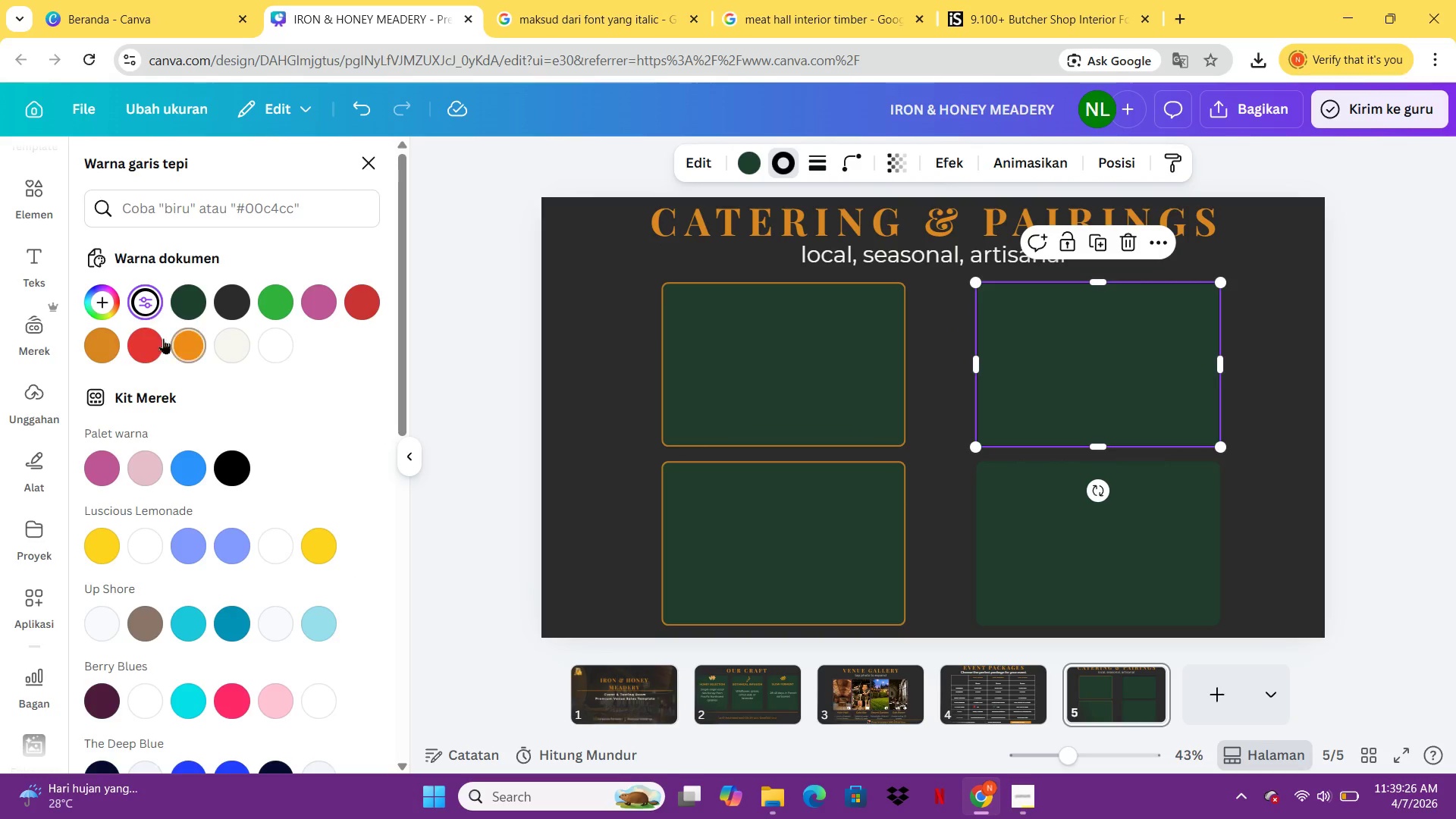 
left_click([105, 341])
 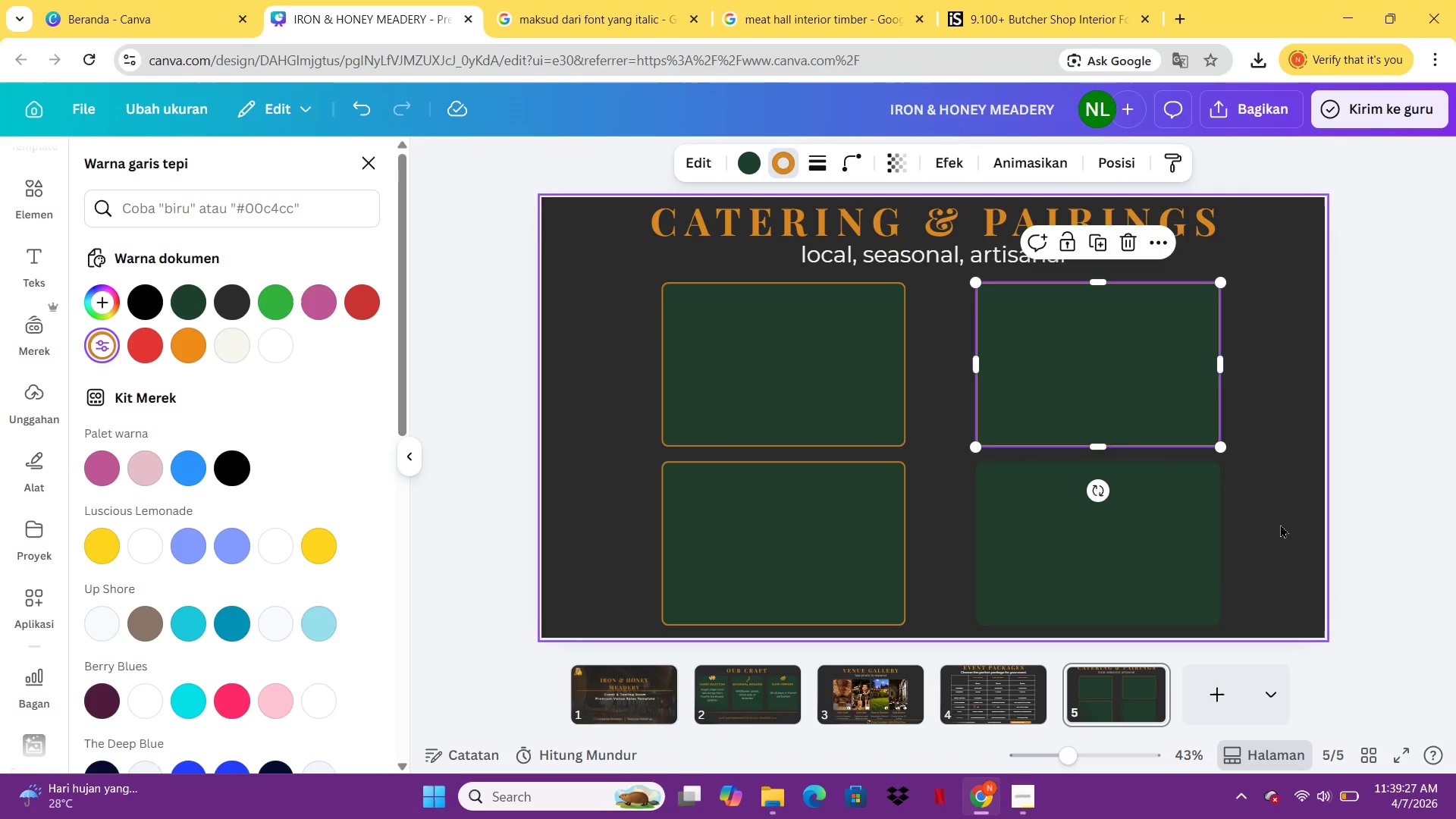 
left_click([1183, 550])
 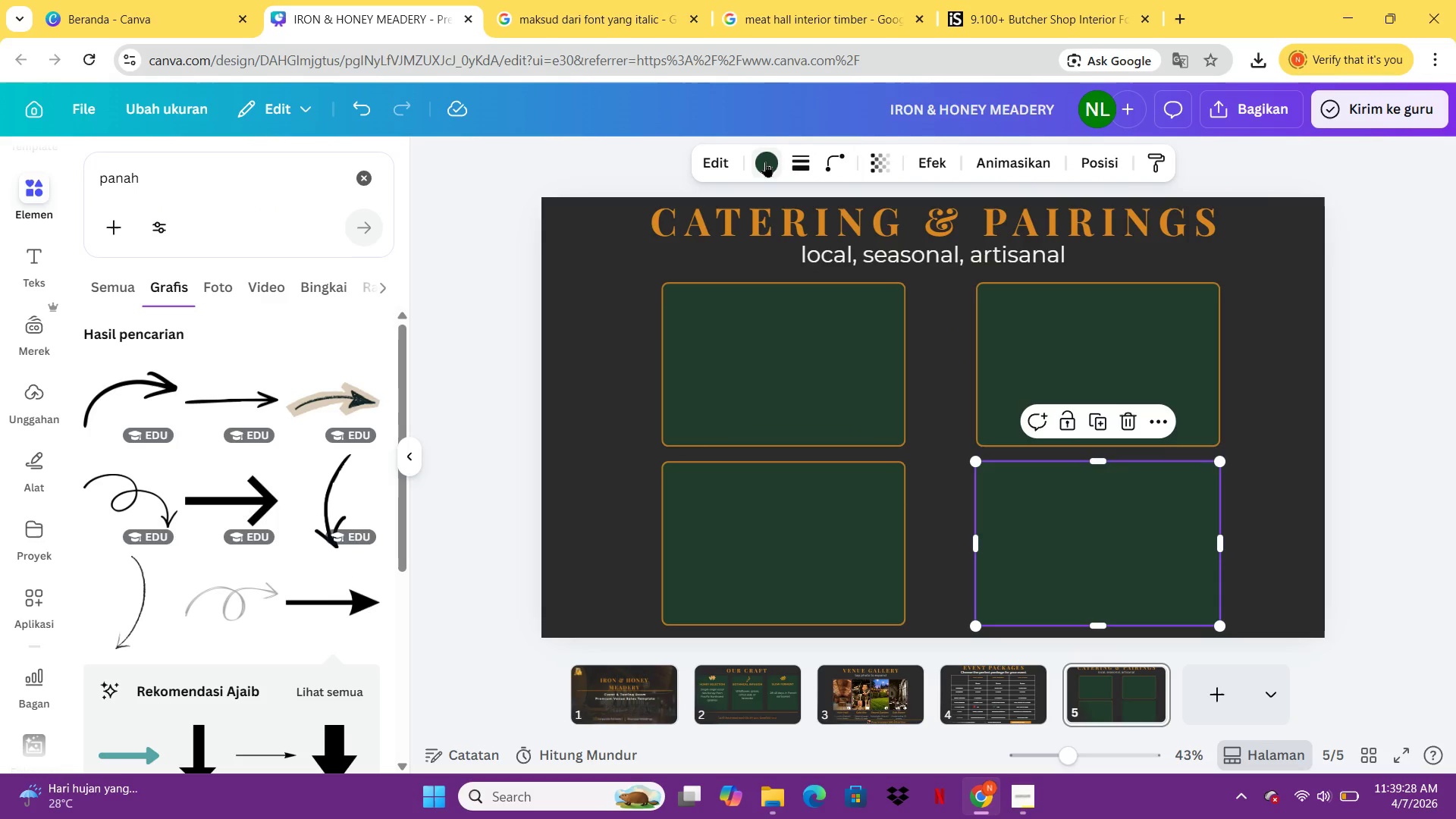 
left_click([786, 162])
 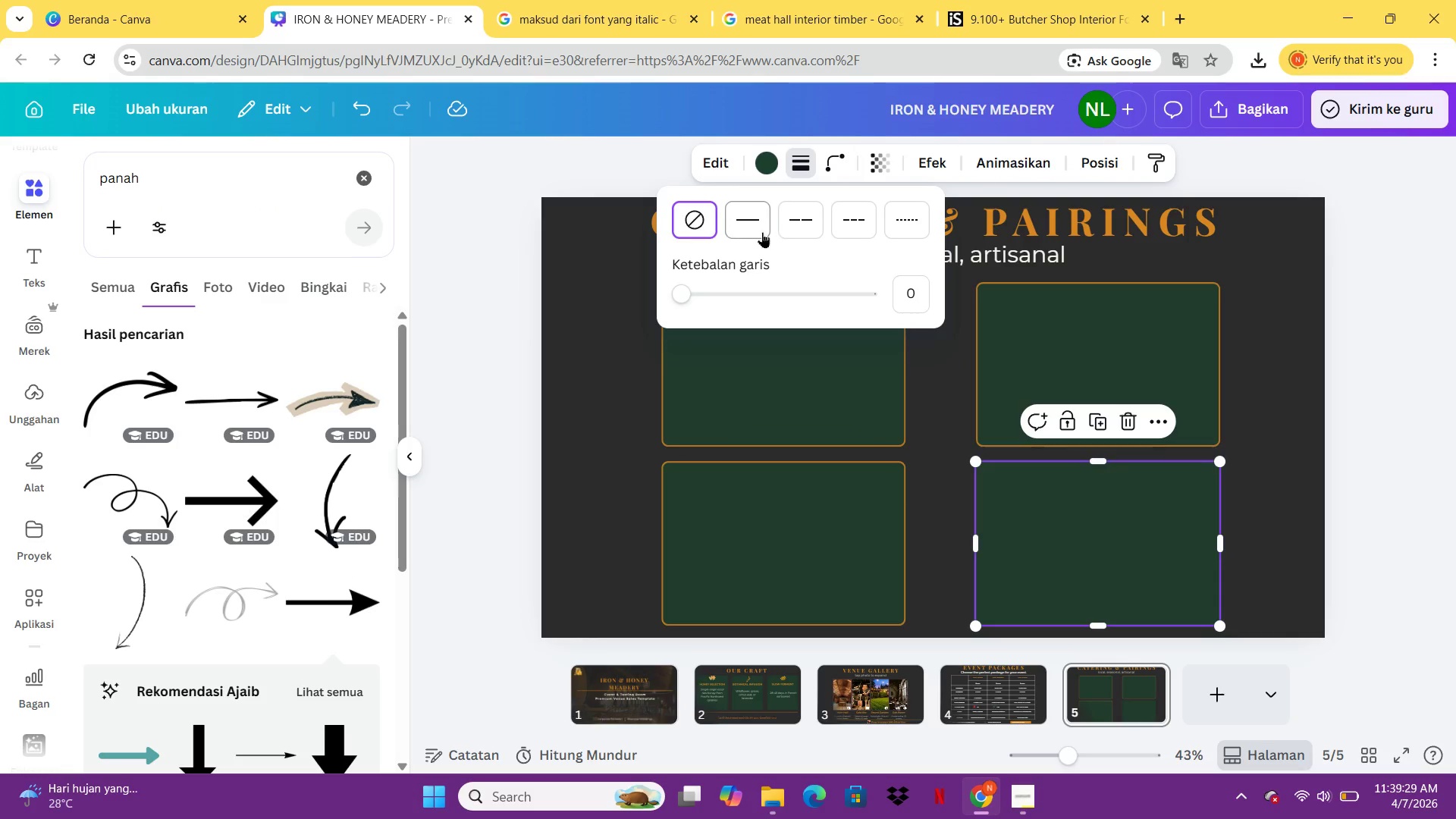 
left_click([752, 231])
 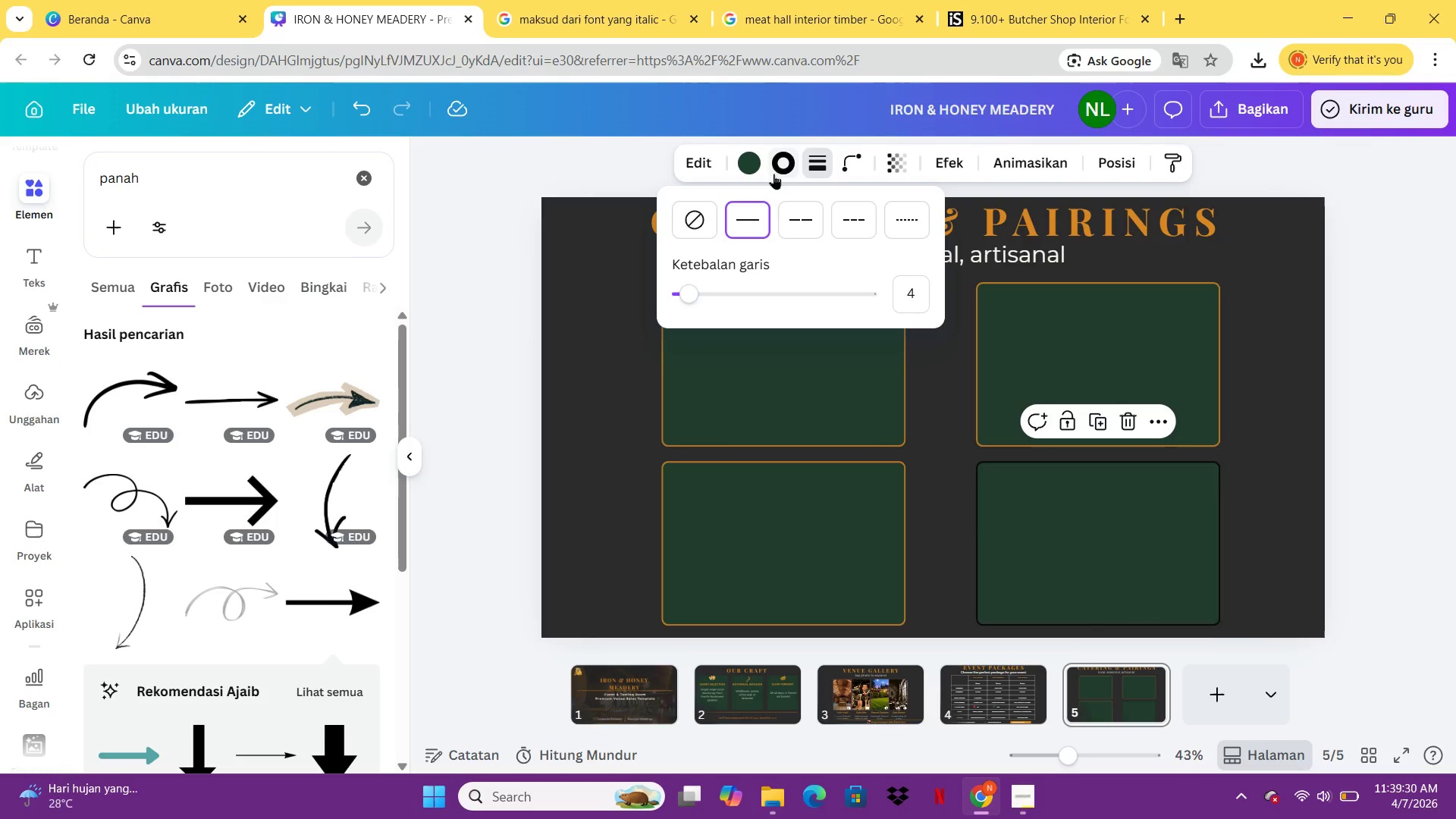 
left_click([777, 163])
 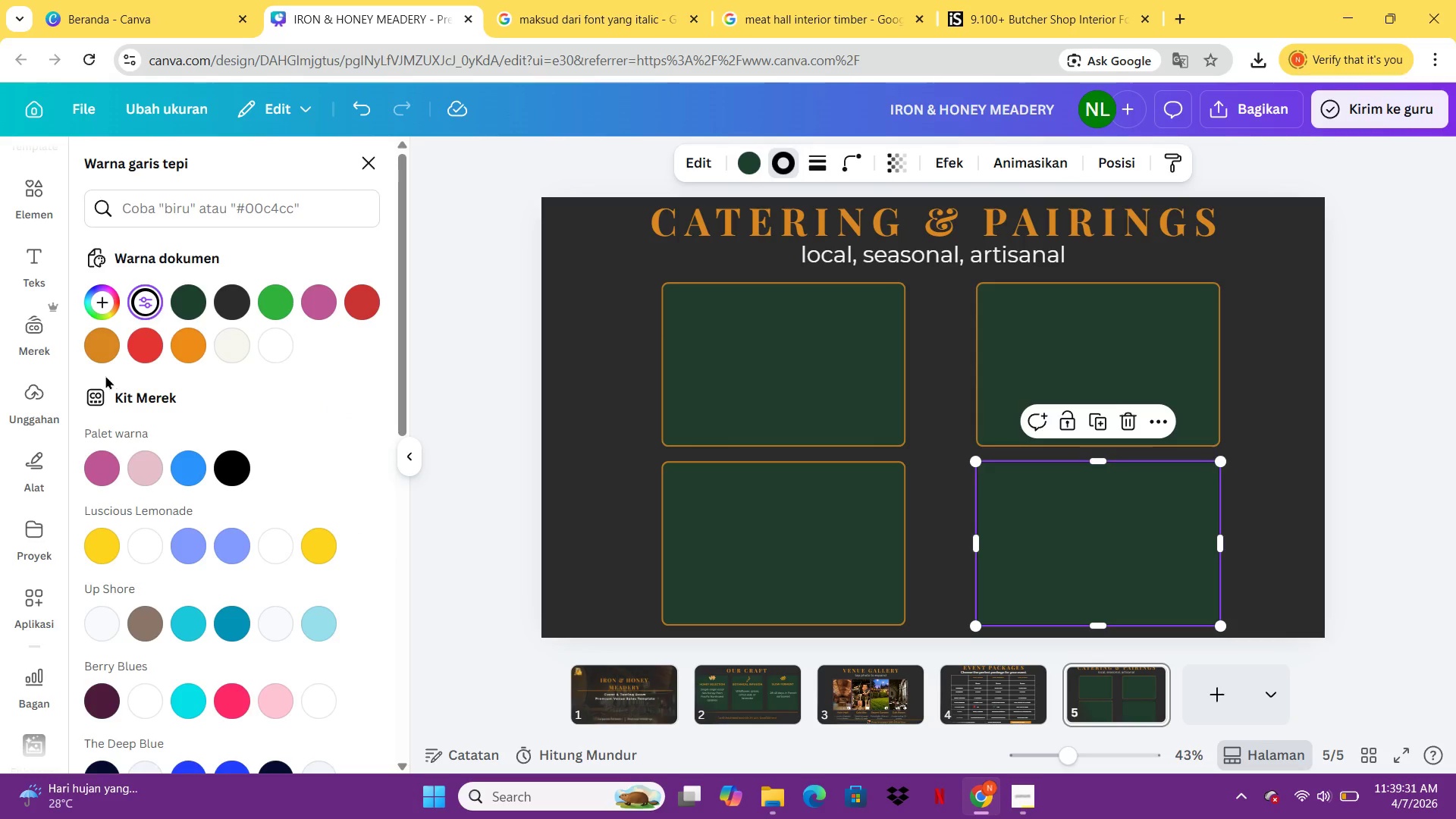 
left_click([93, 337])
 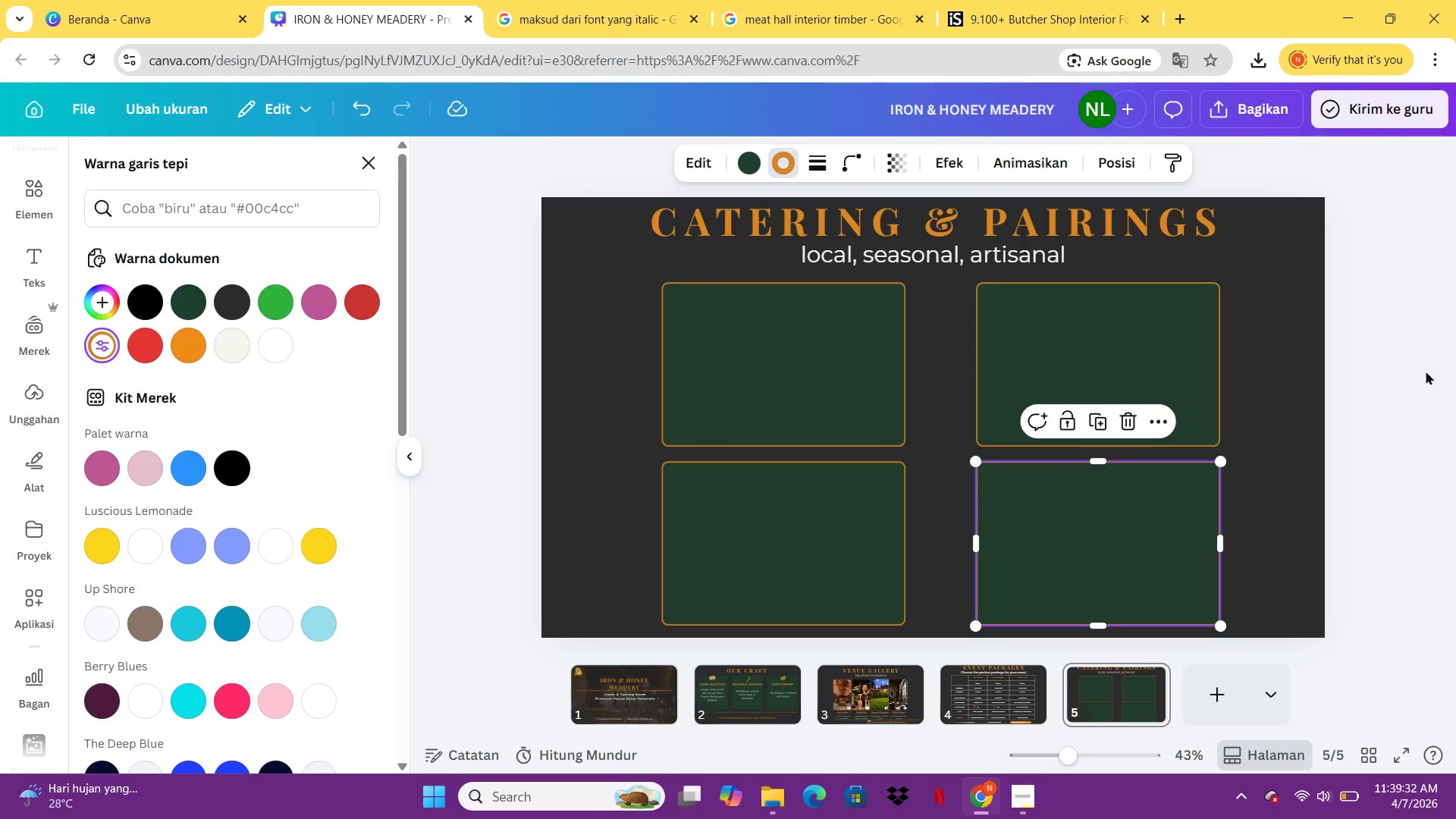 
left_click([1355, 375])
 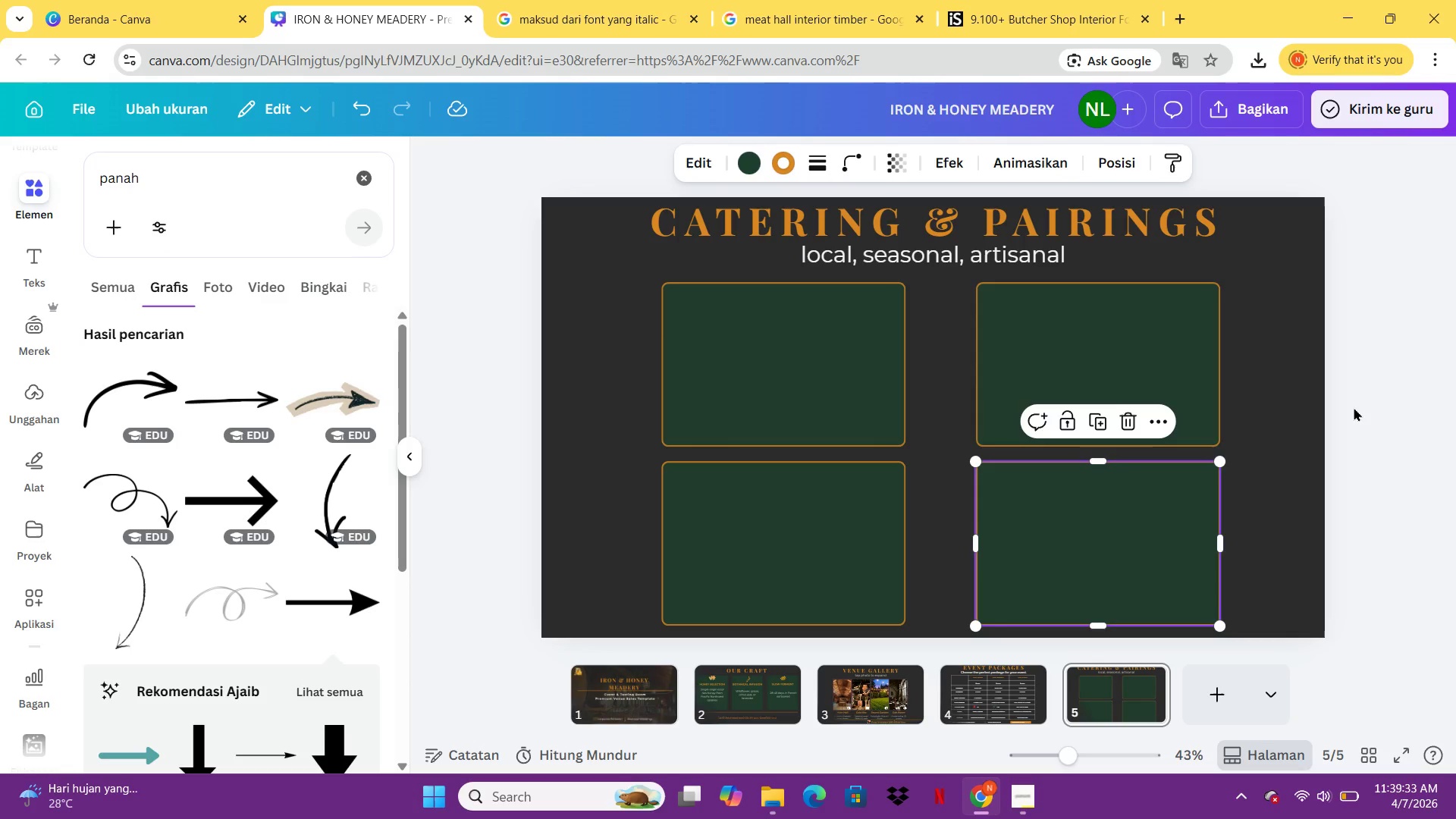 
left_click([1351, 423])
 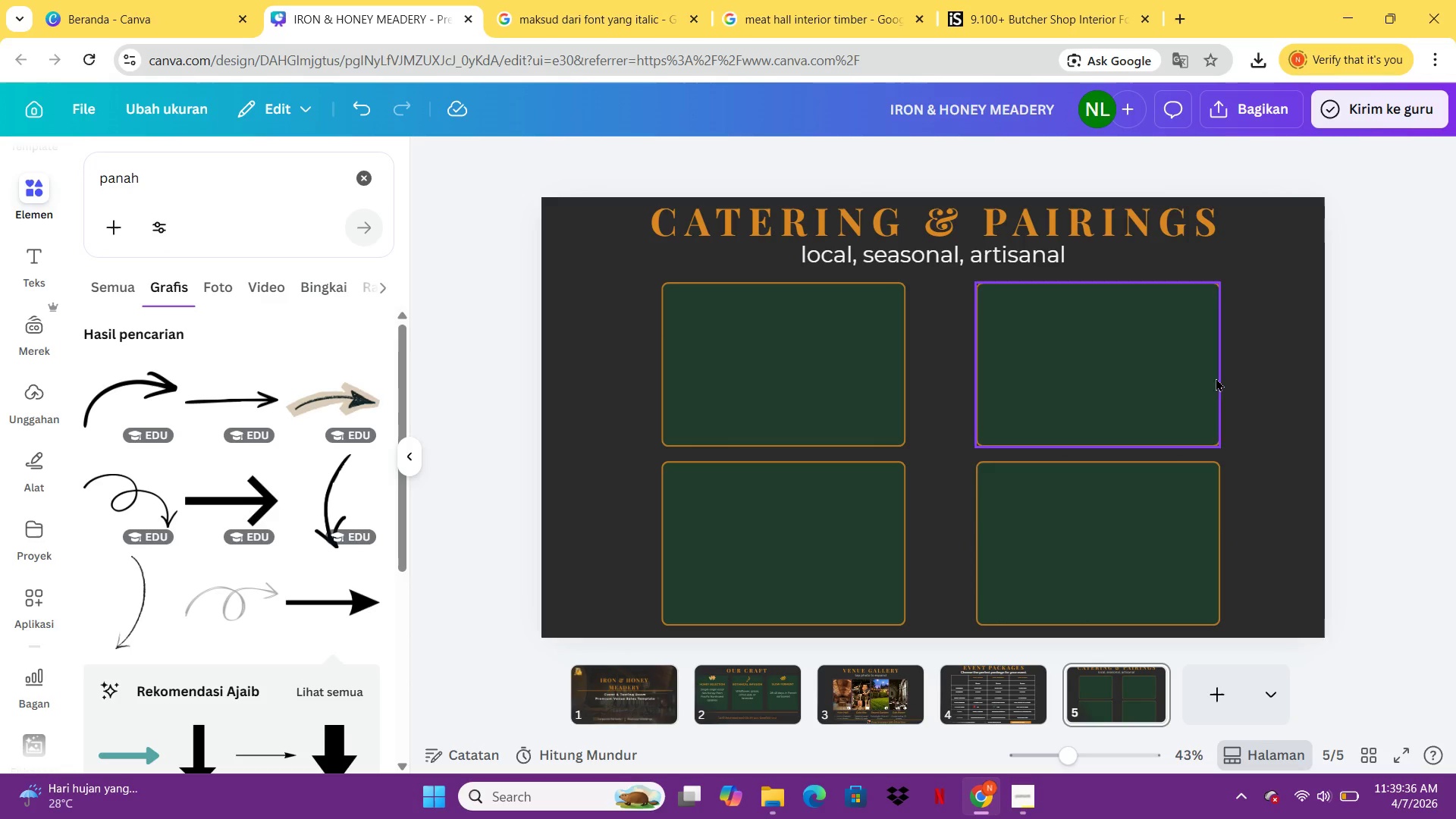 
left_click([1097, 332])
 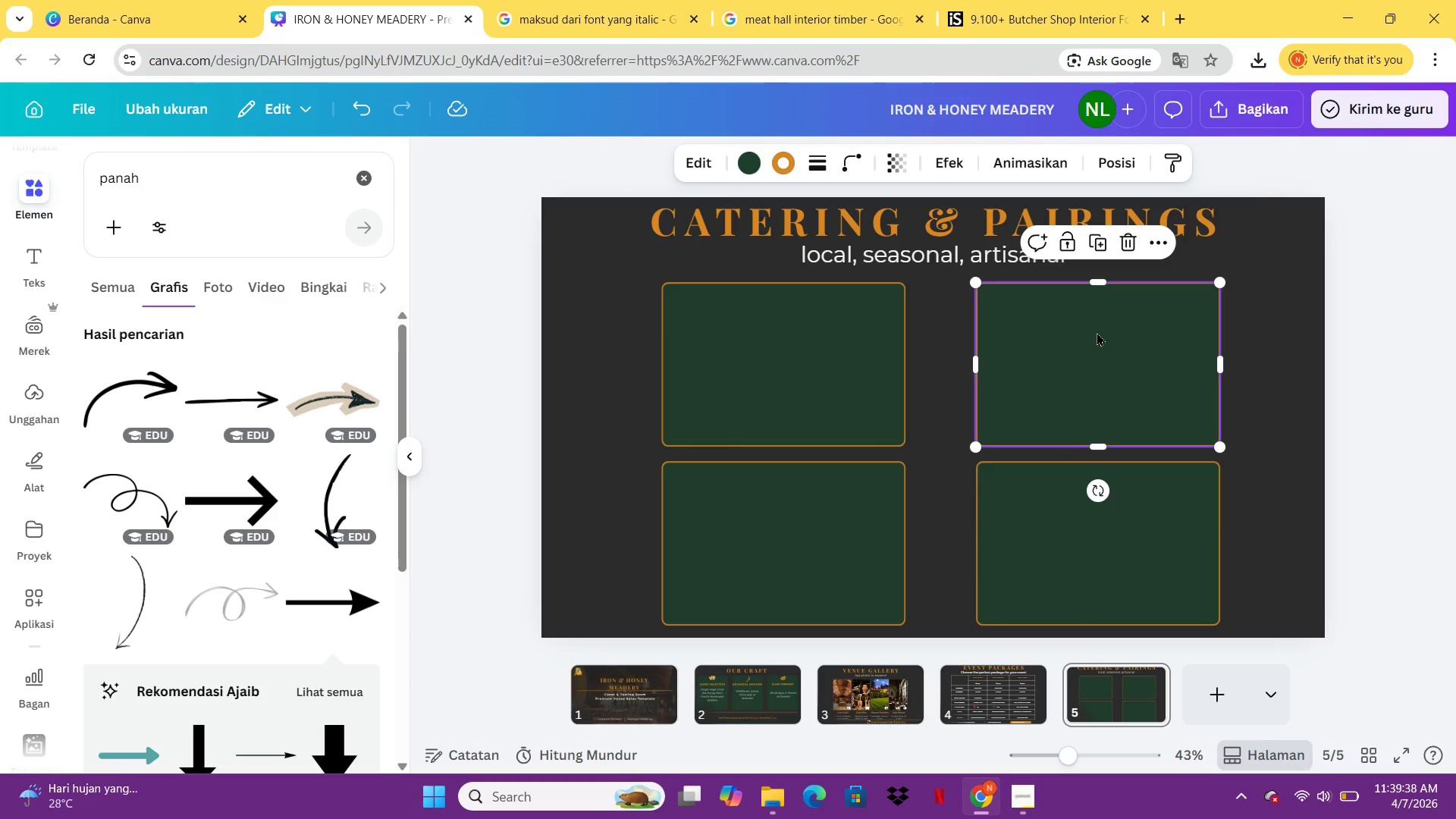 
key(ArrowLeft)
 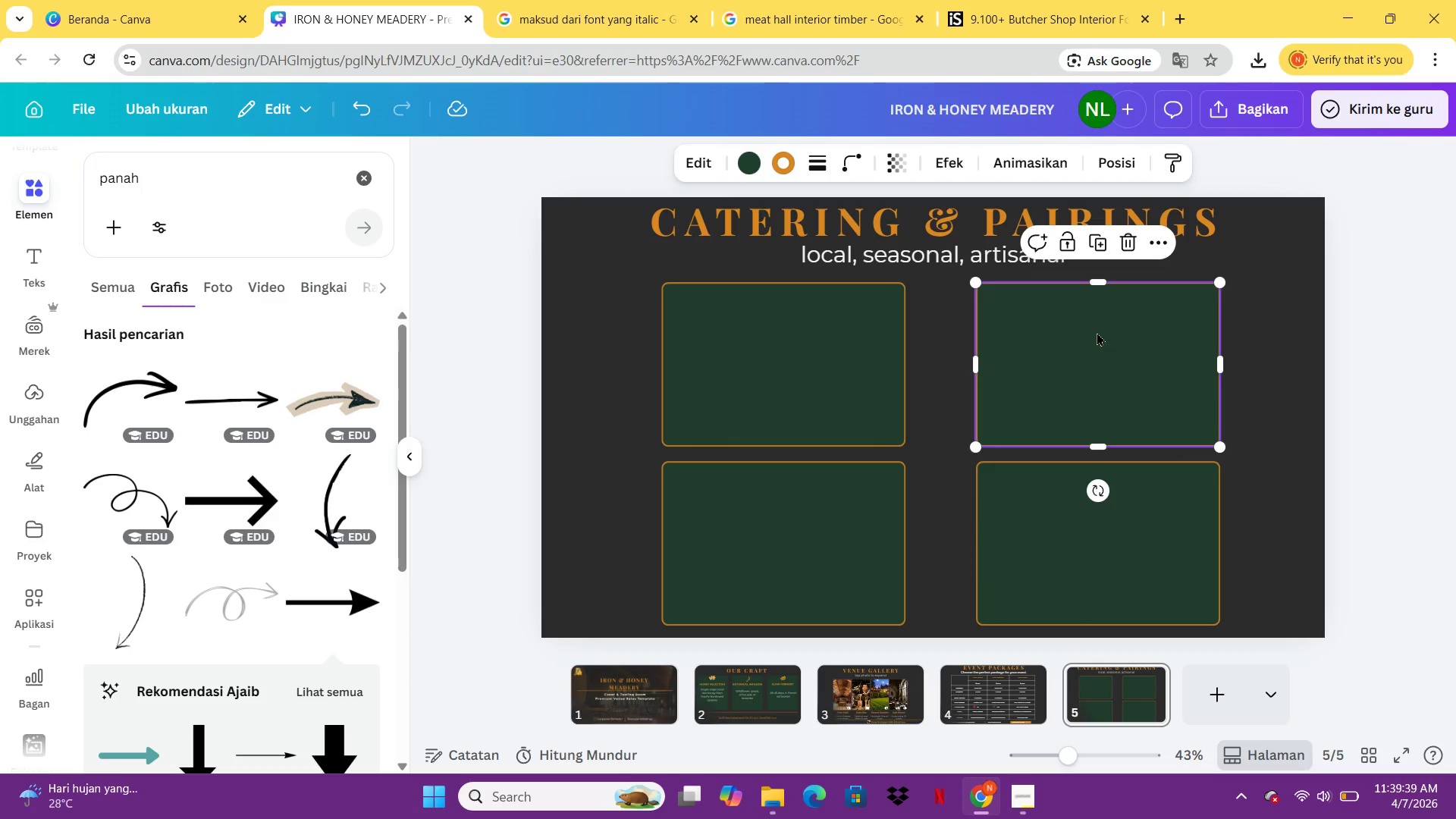 
key(ArrowLeft)
 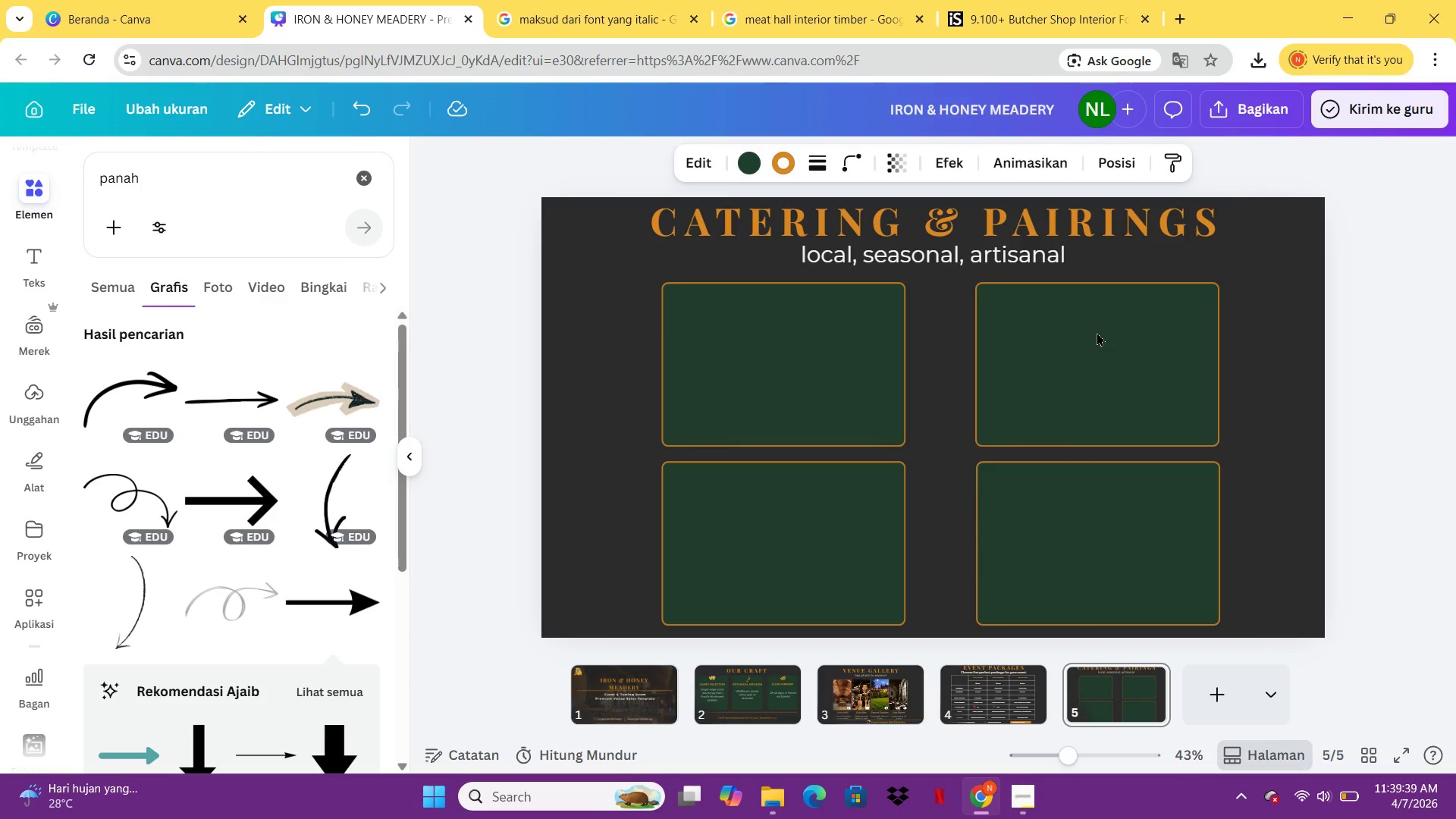 
hold_key(key=ArrowLeft, duration=0.47)
 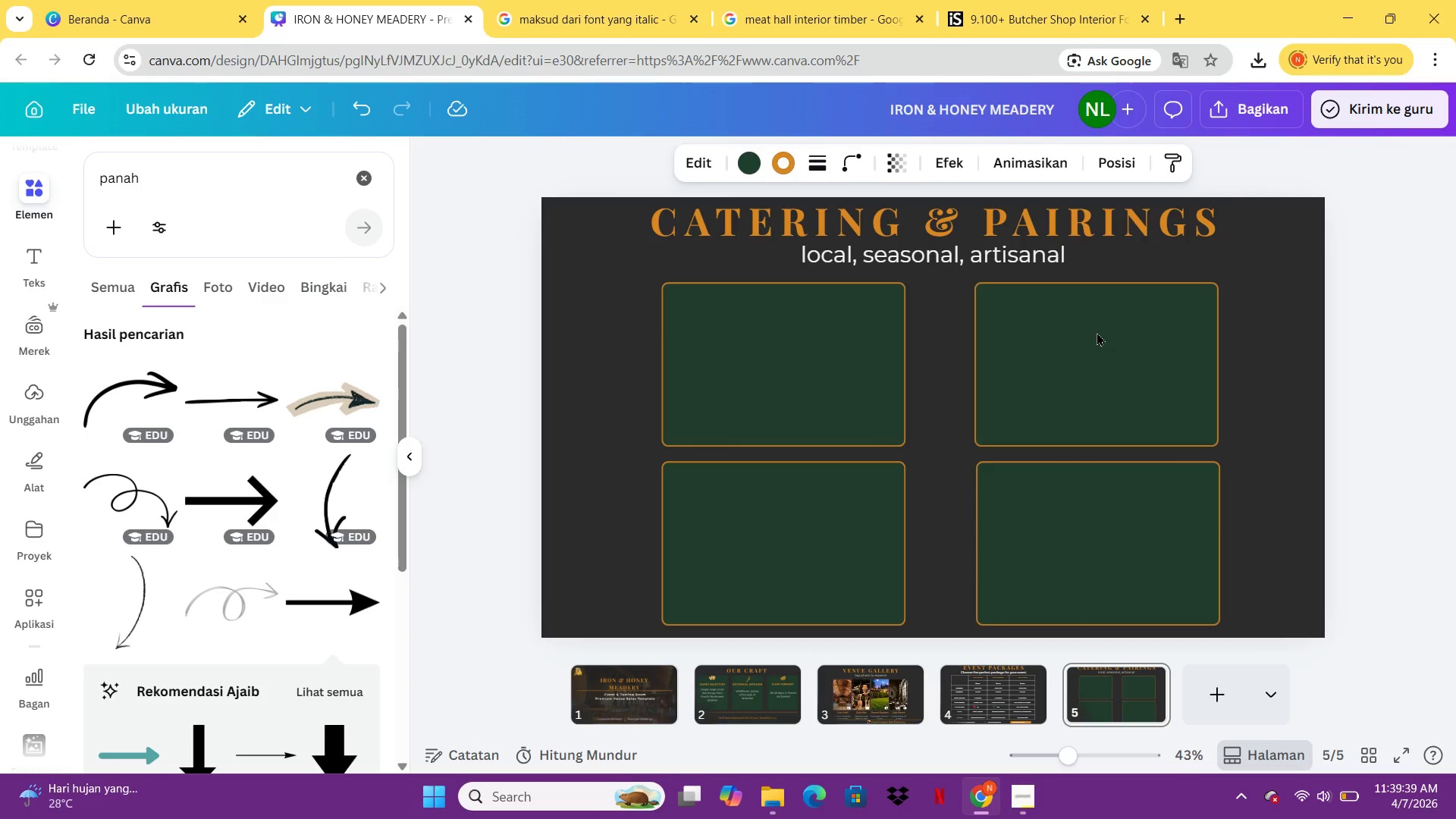 
key(ArrowLeft)
 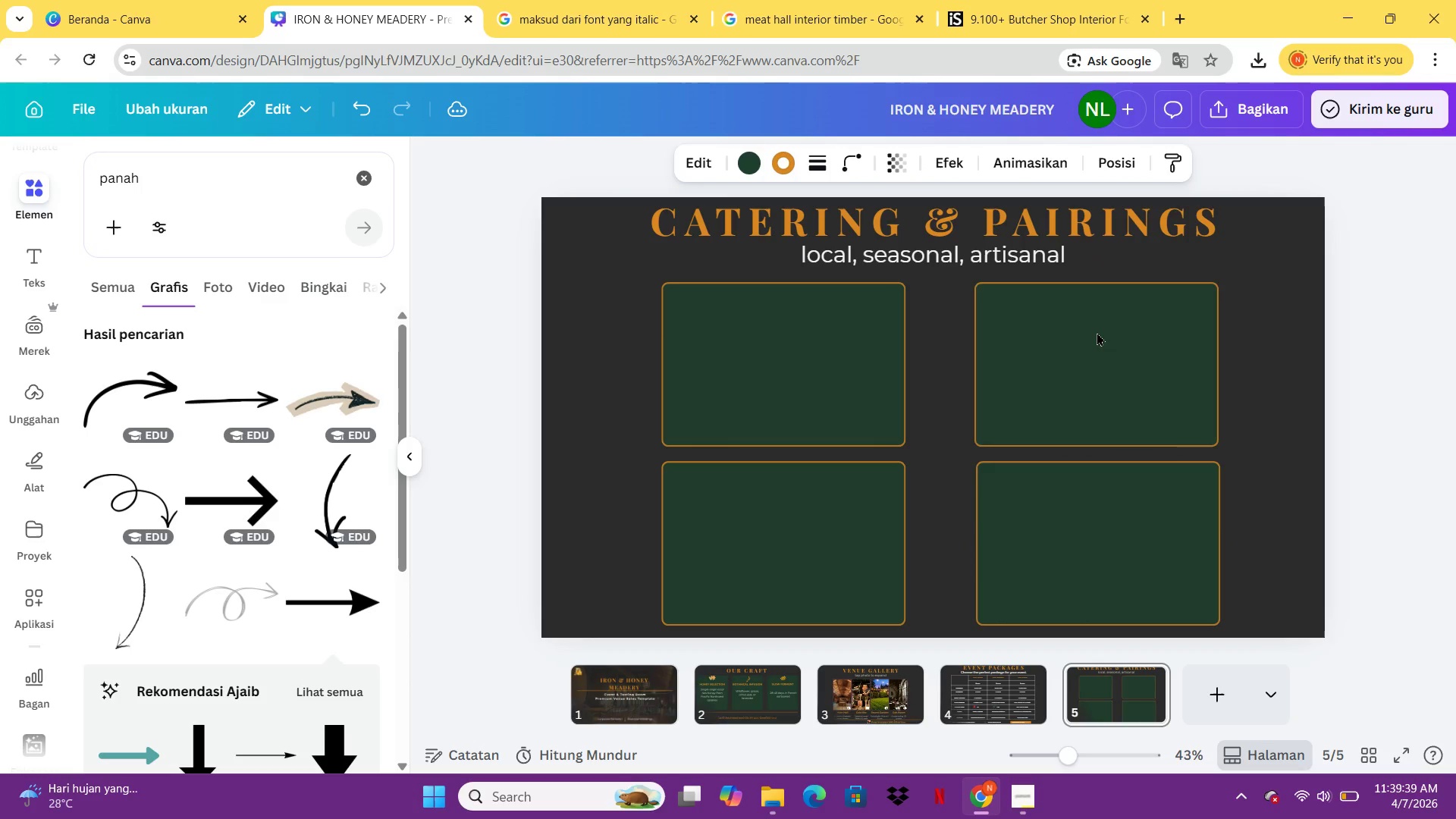 
key(ArrowLeft)
 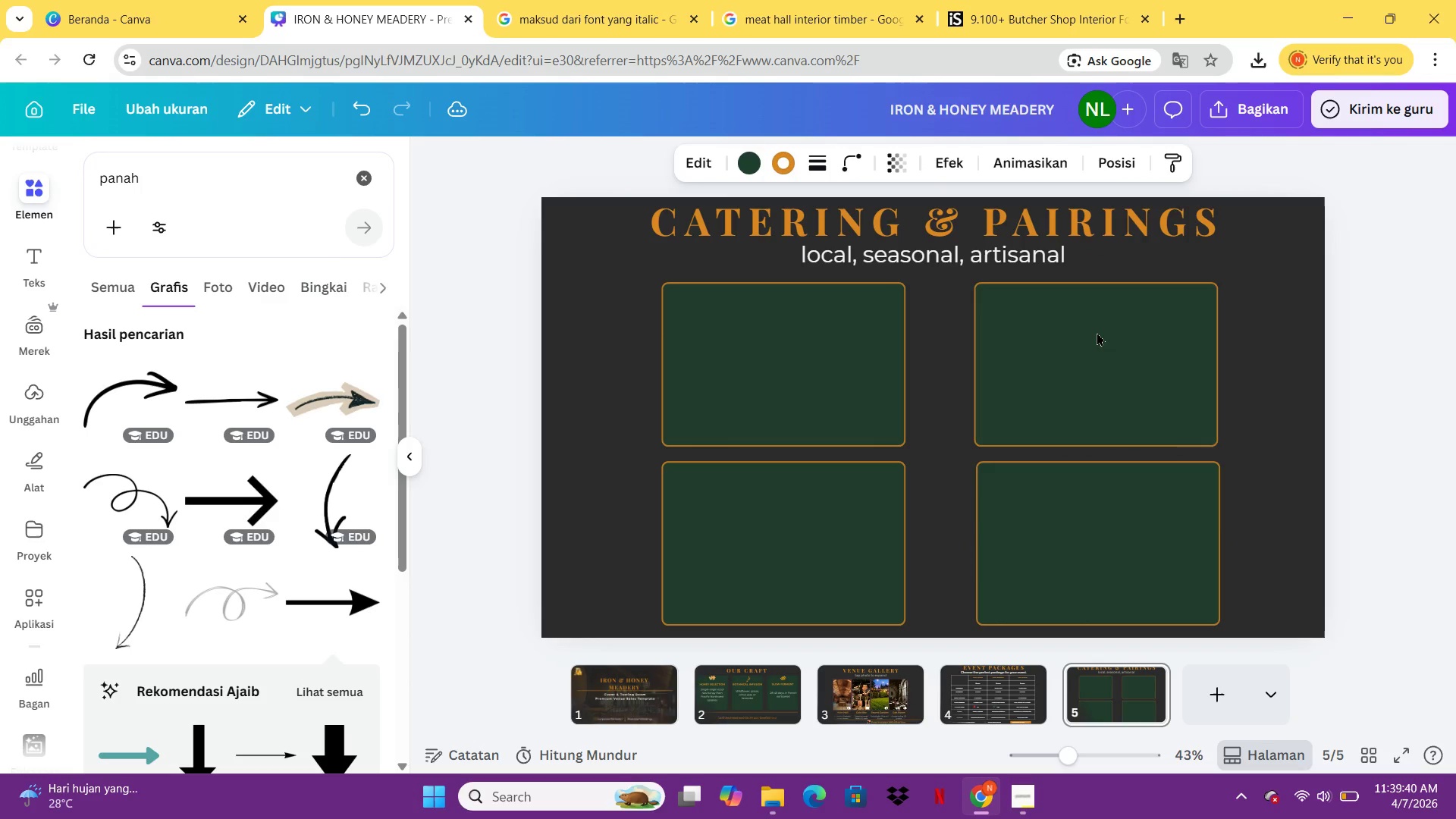 
key(ArrowLeft)
 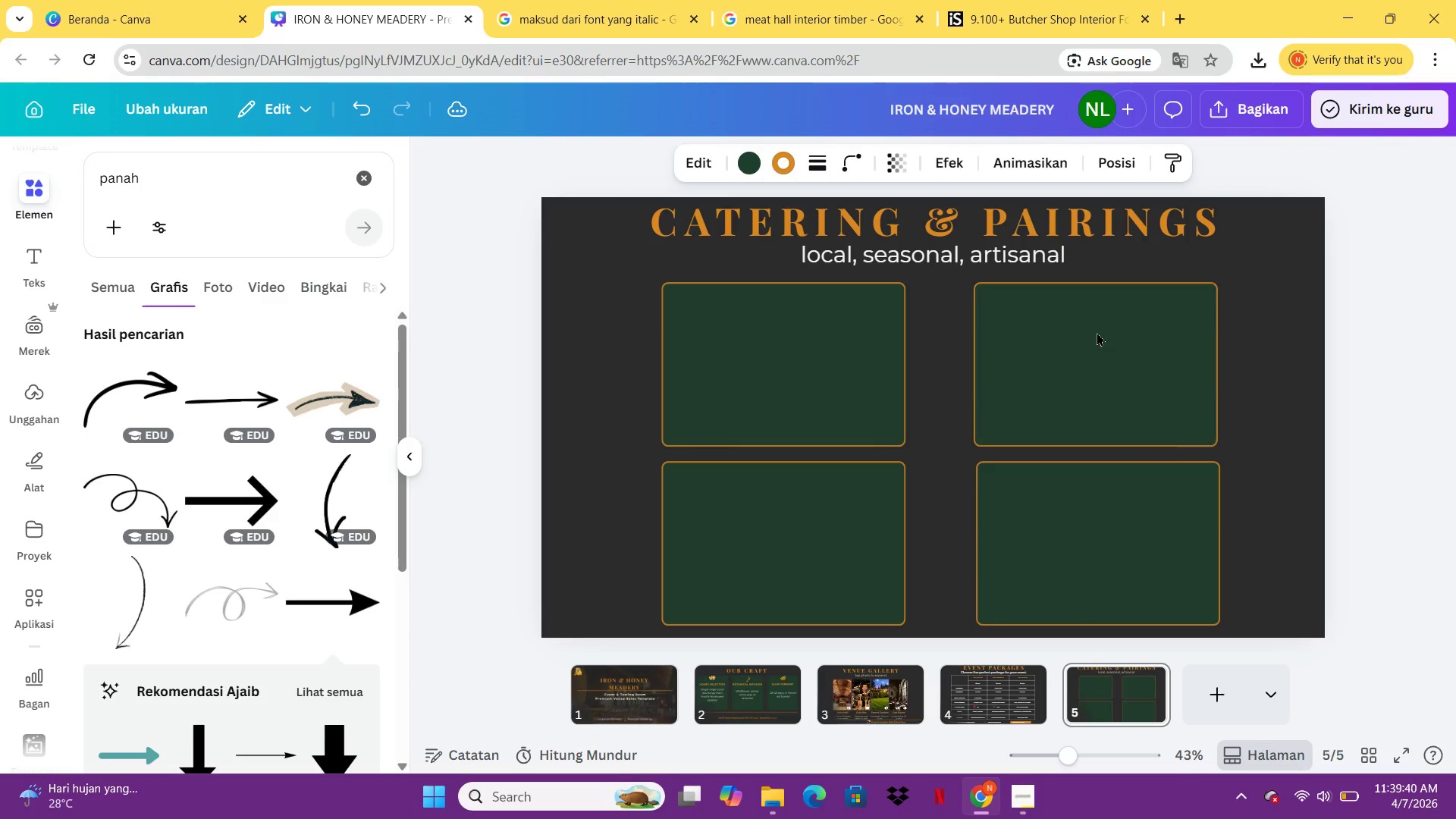 
key(ArrowLeft)
 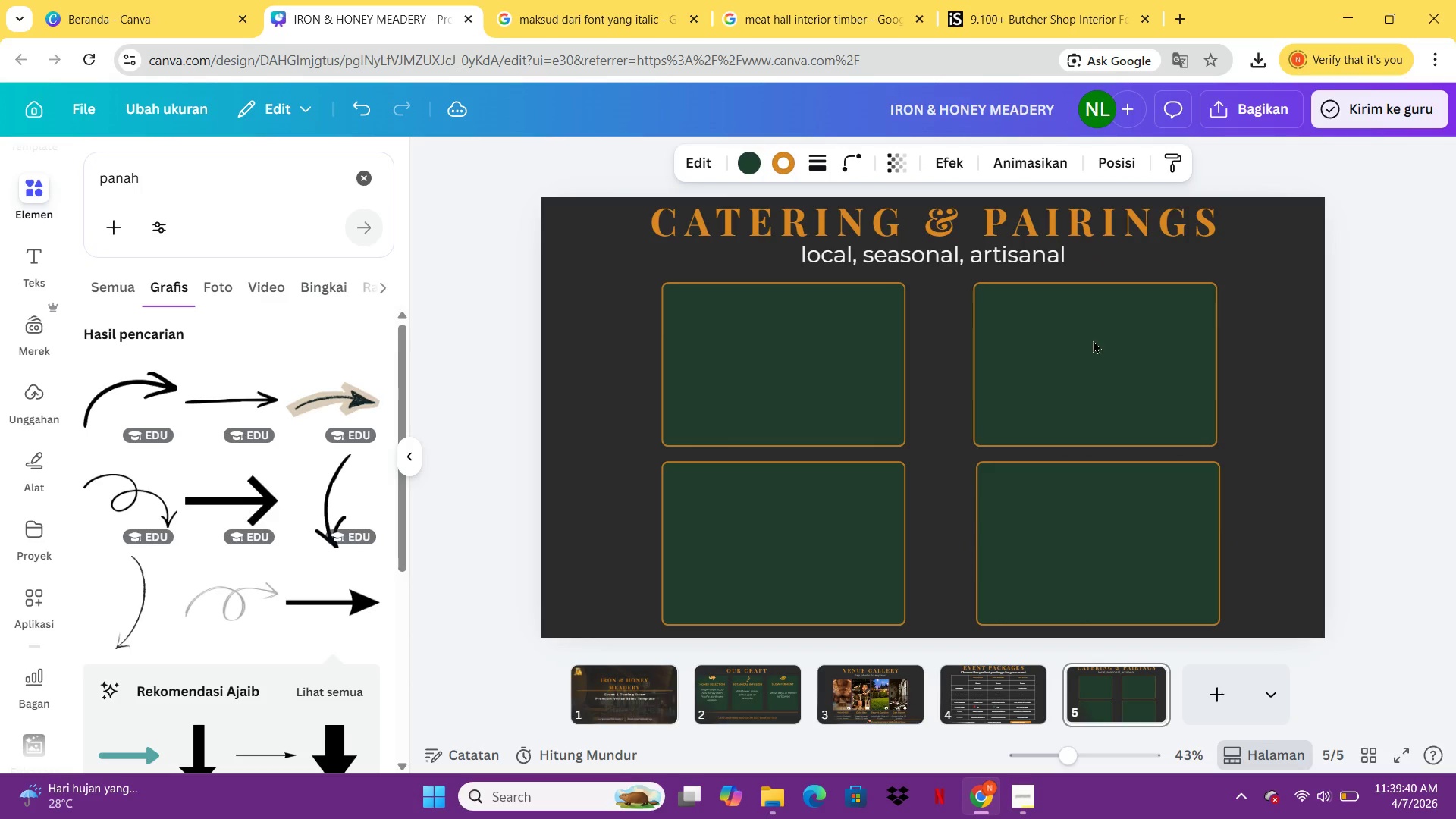 
key(ArrowLeft)
 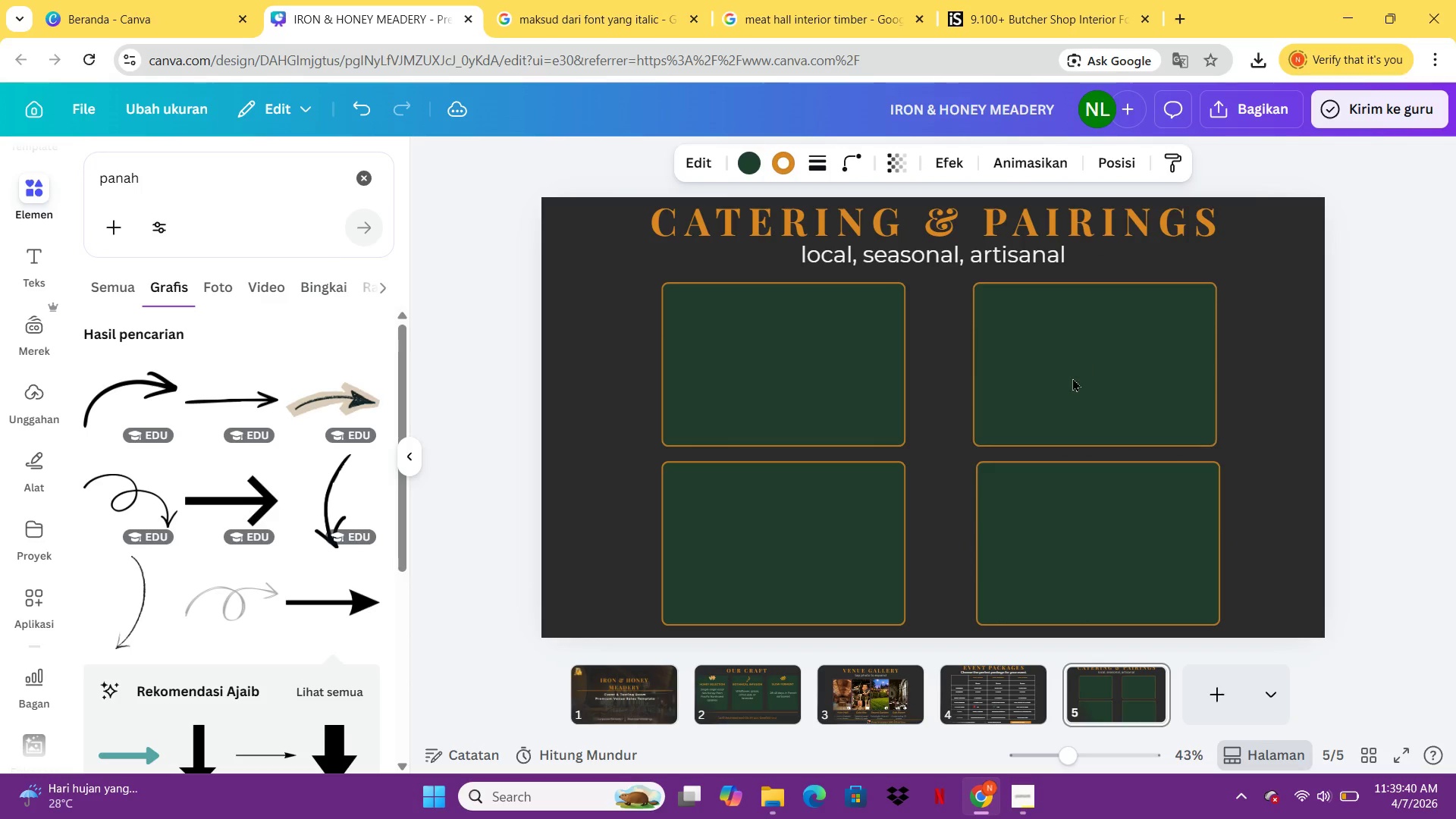 
key(ArrowLeft)
 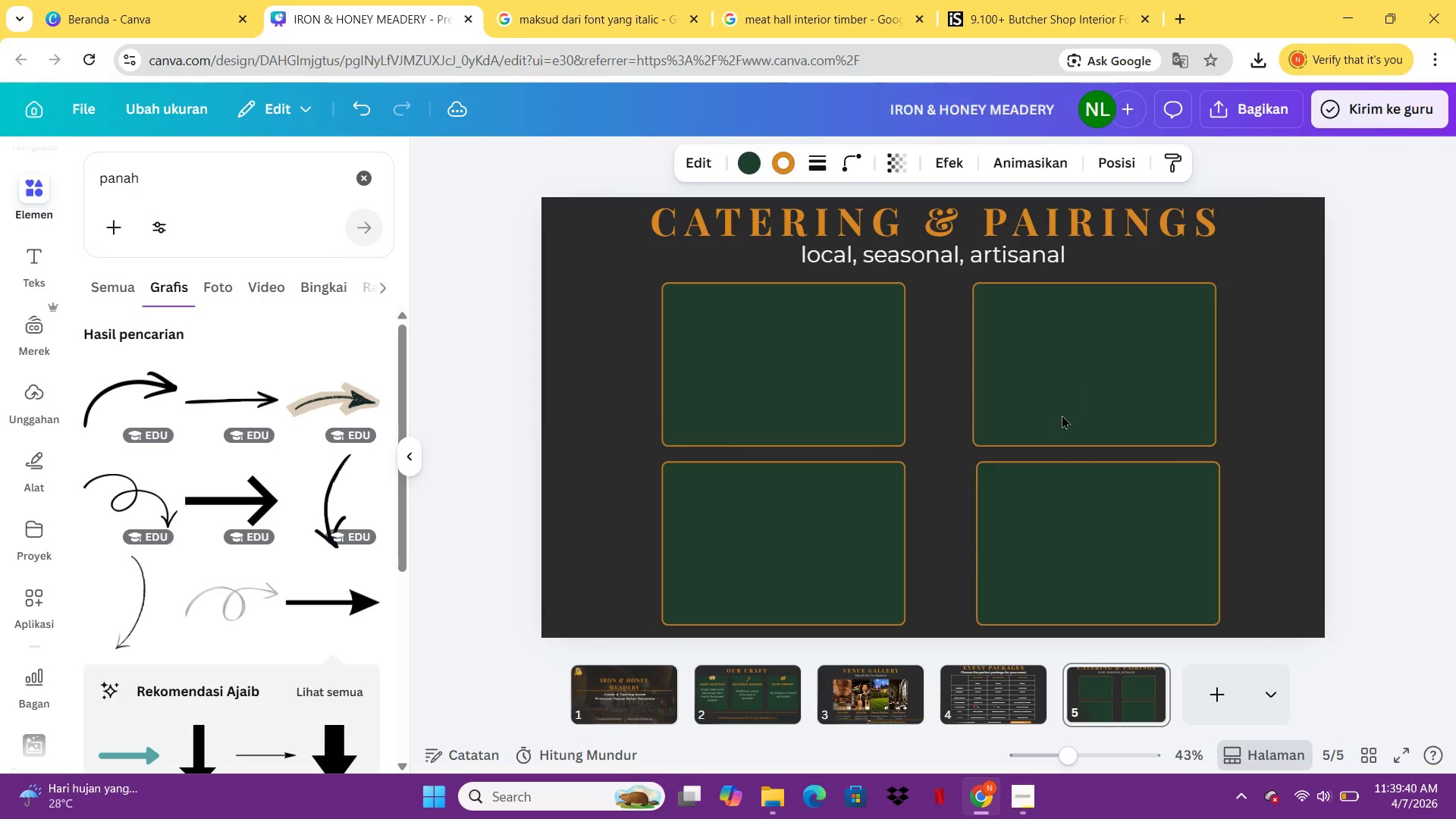 
hold_key(key=ArrowLeft, duration=0.77)
 